 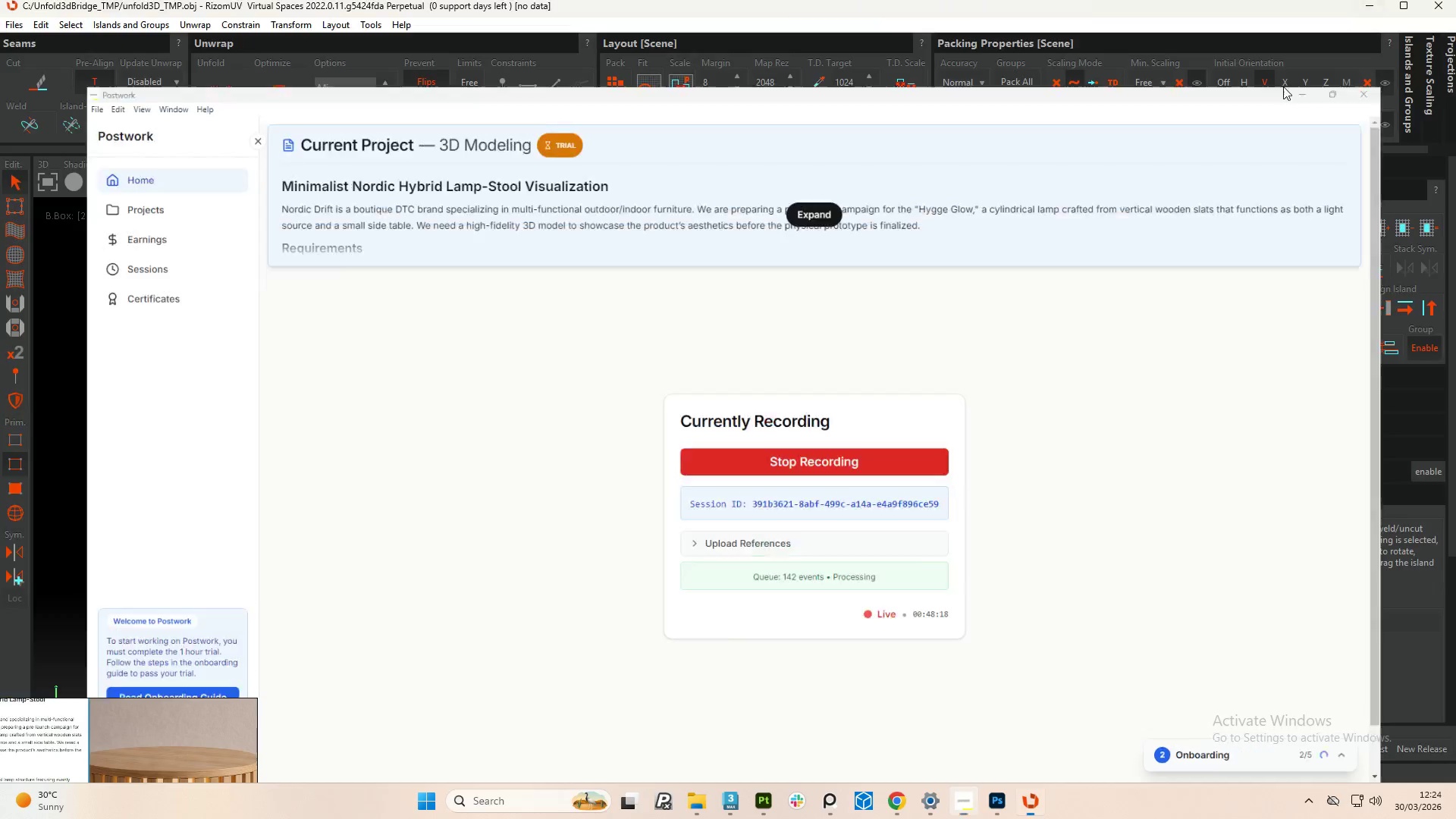 
scroll: coordinate [312, 464], scroll_direction: down, amount: 6.0
 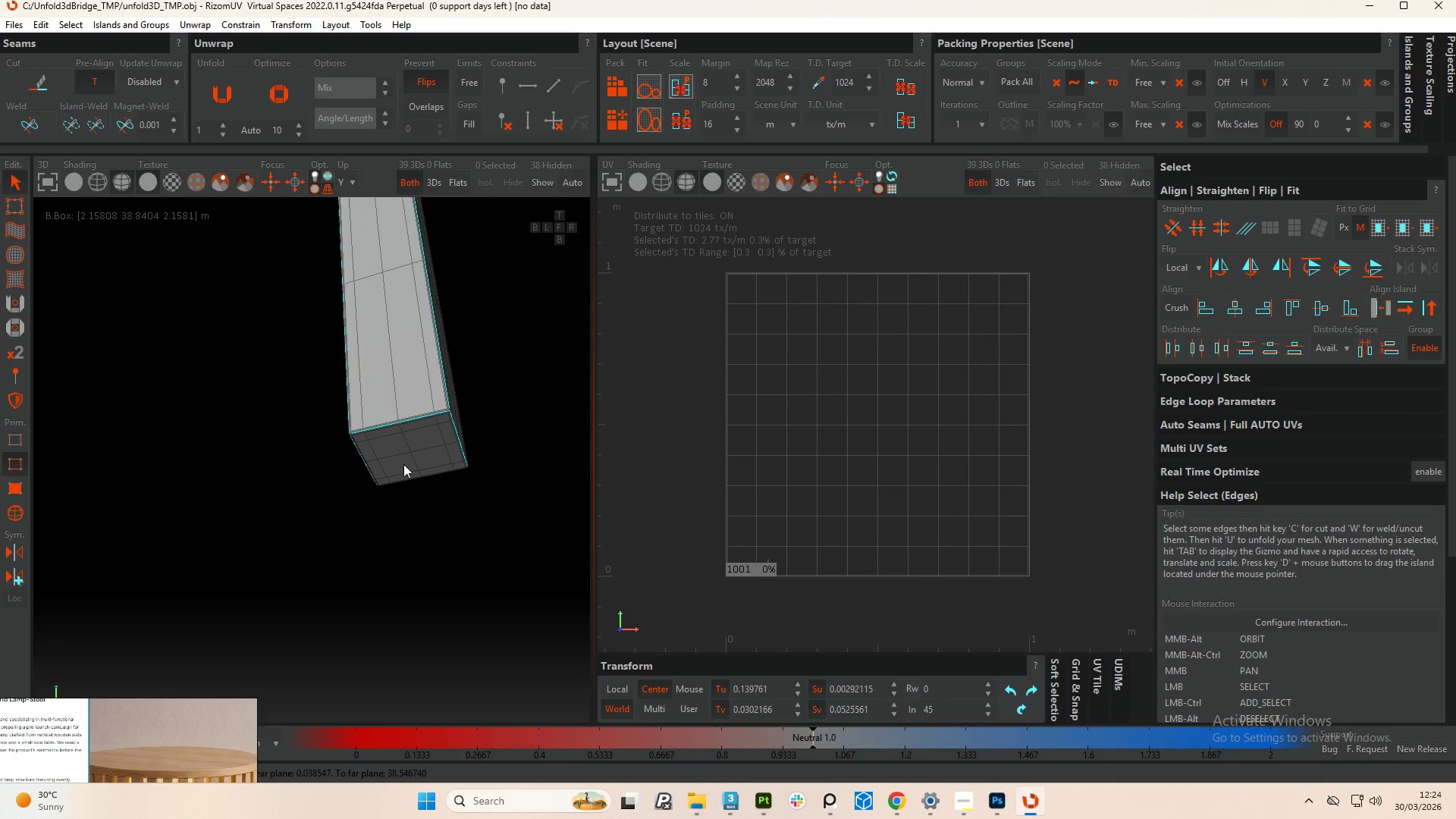 
hold_key(key=AltLeft, duration=1.51)
 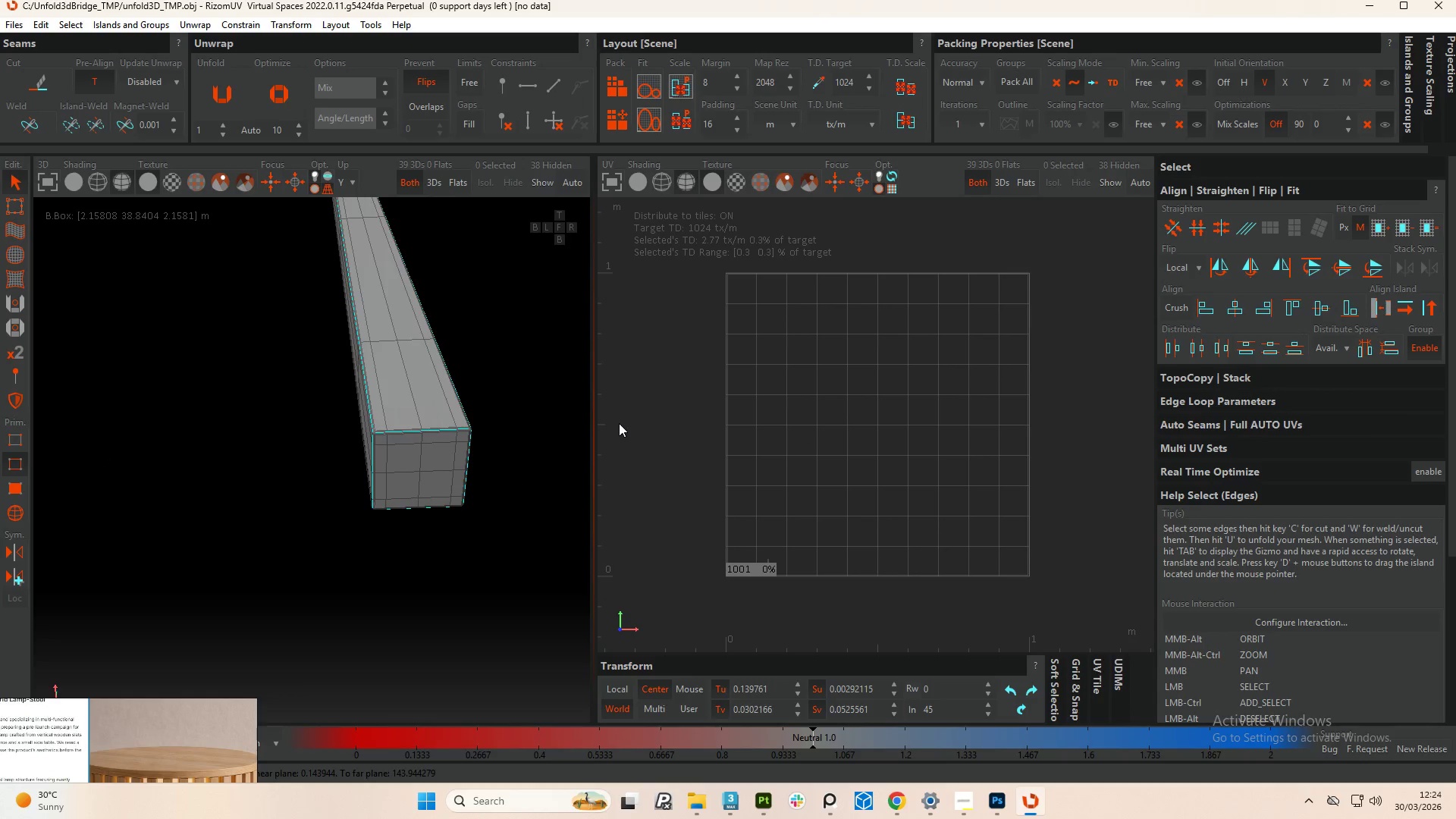 
hold_key(key=AltLeft, duration=0.83)
 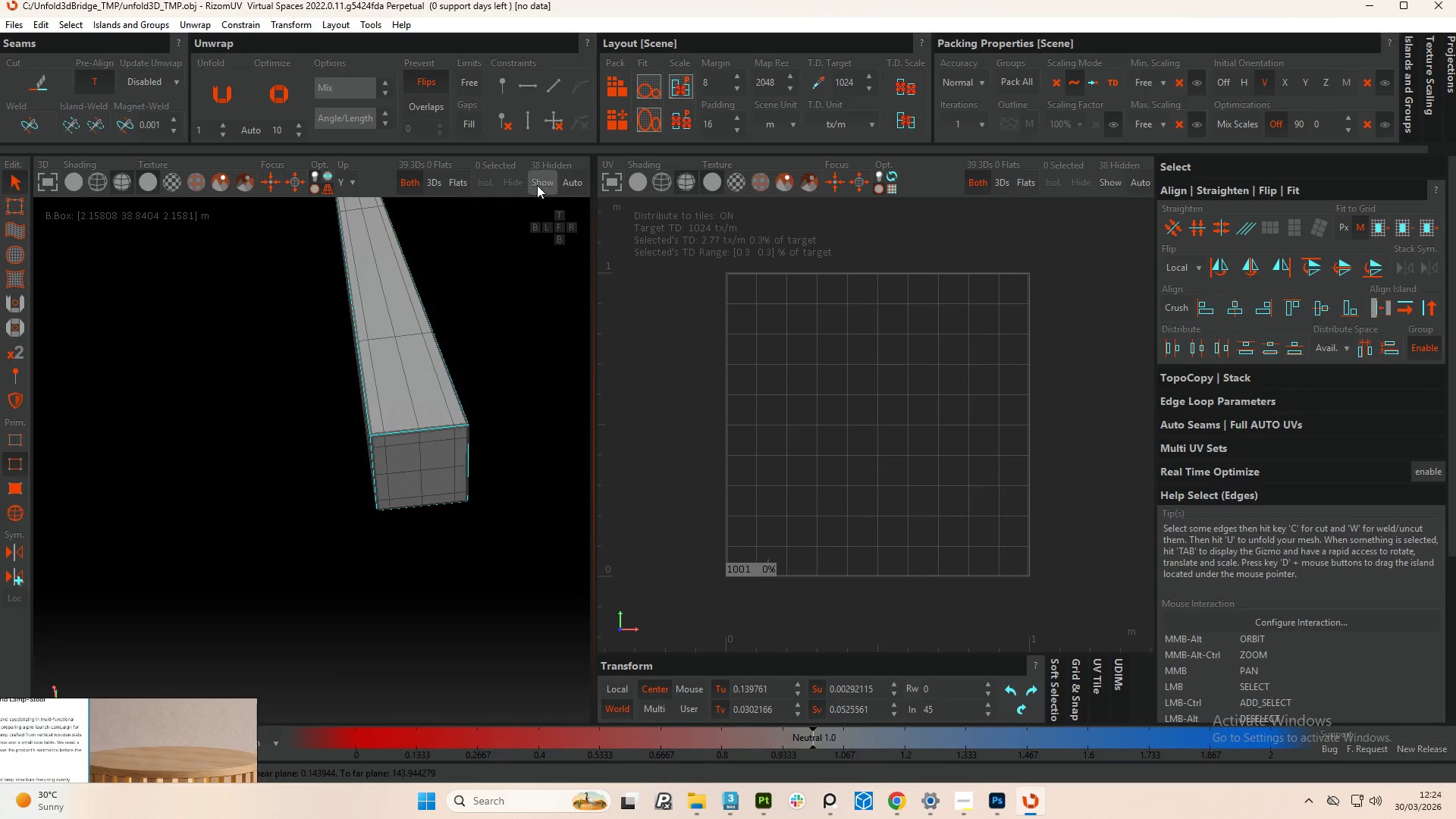 
left_click([544, 183])
 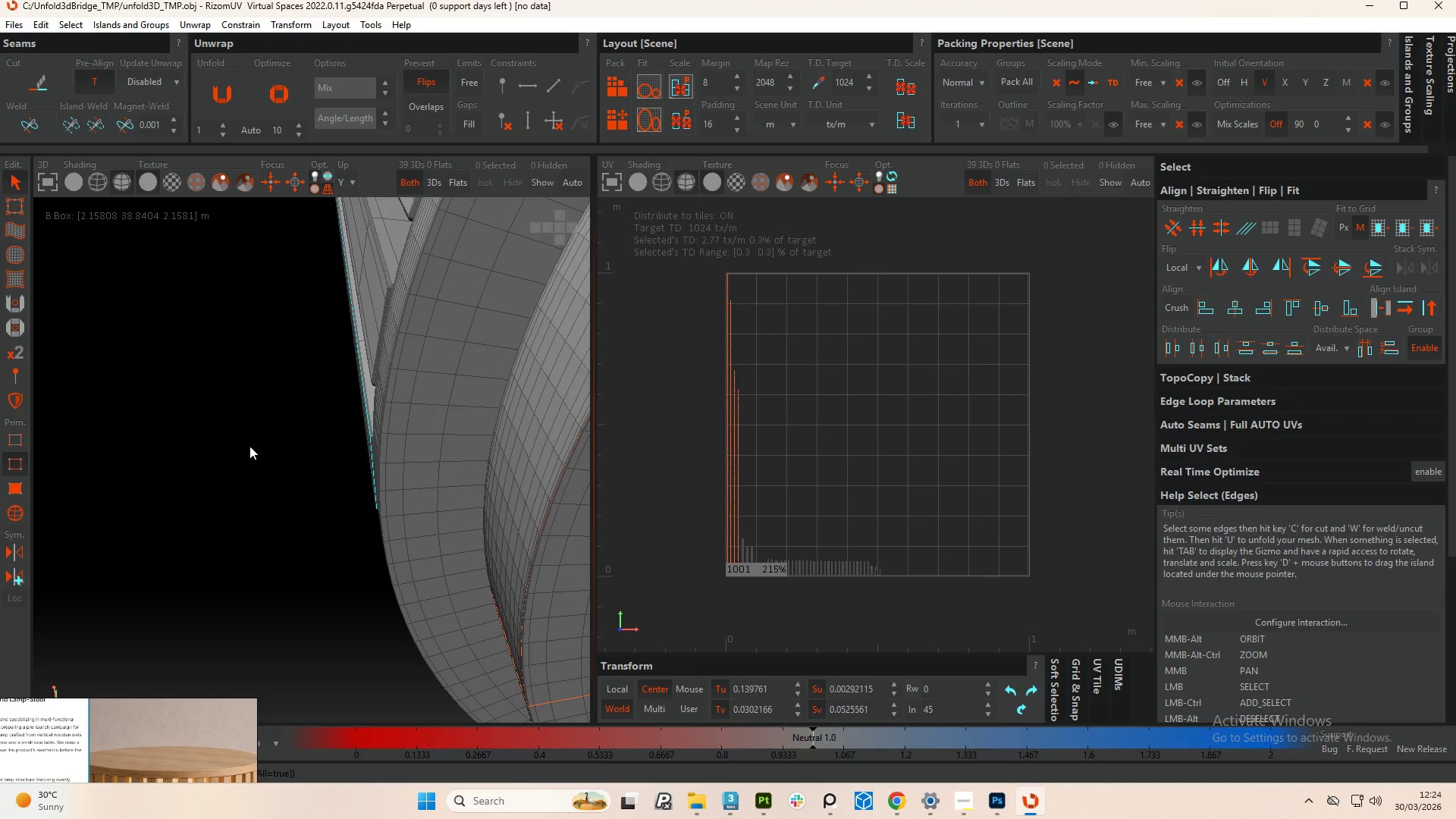 
hold_key(key=AltLeft, duration=0.39)
 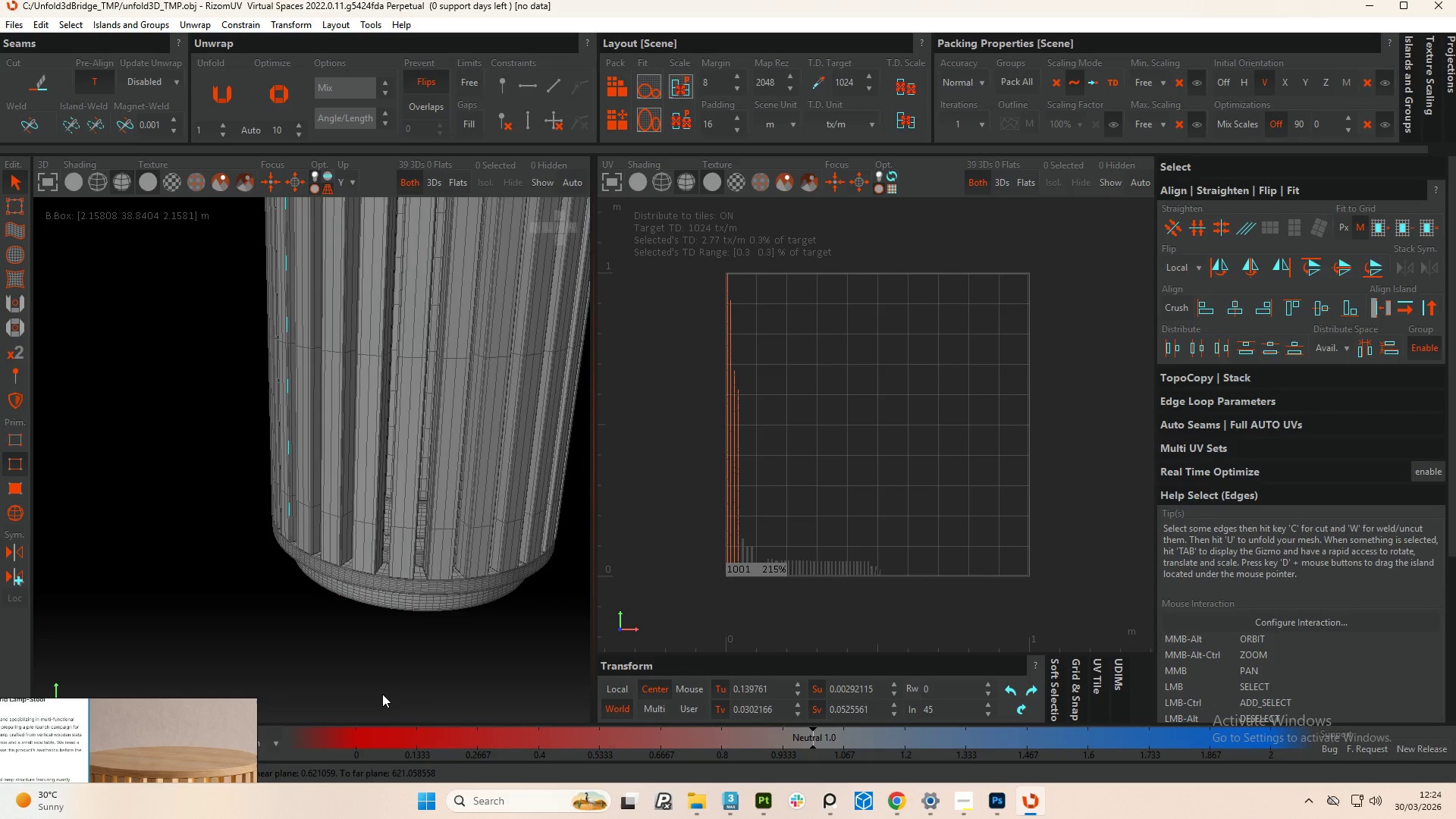 
scroll: coordinate [283, 617], scroll_direction: down, amount: 7.0
 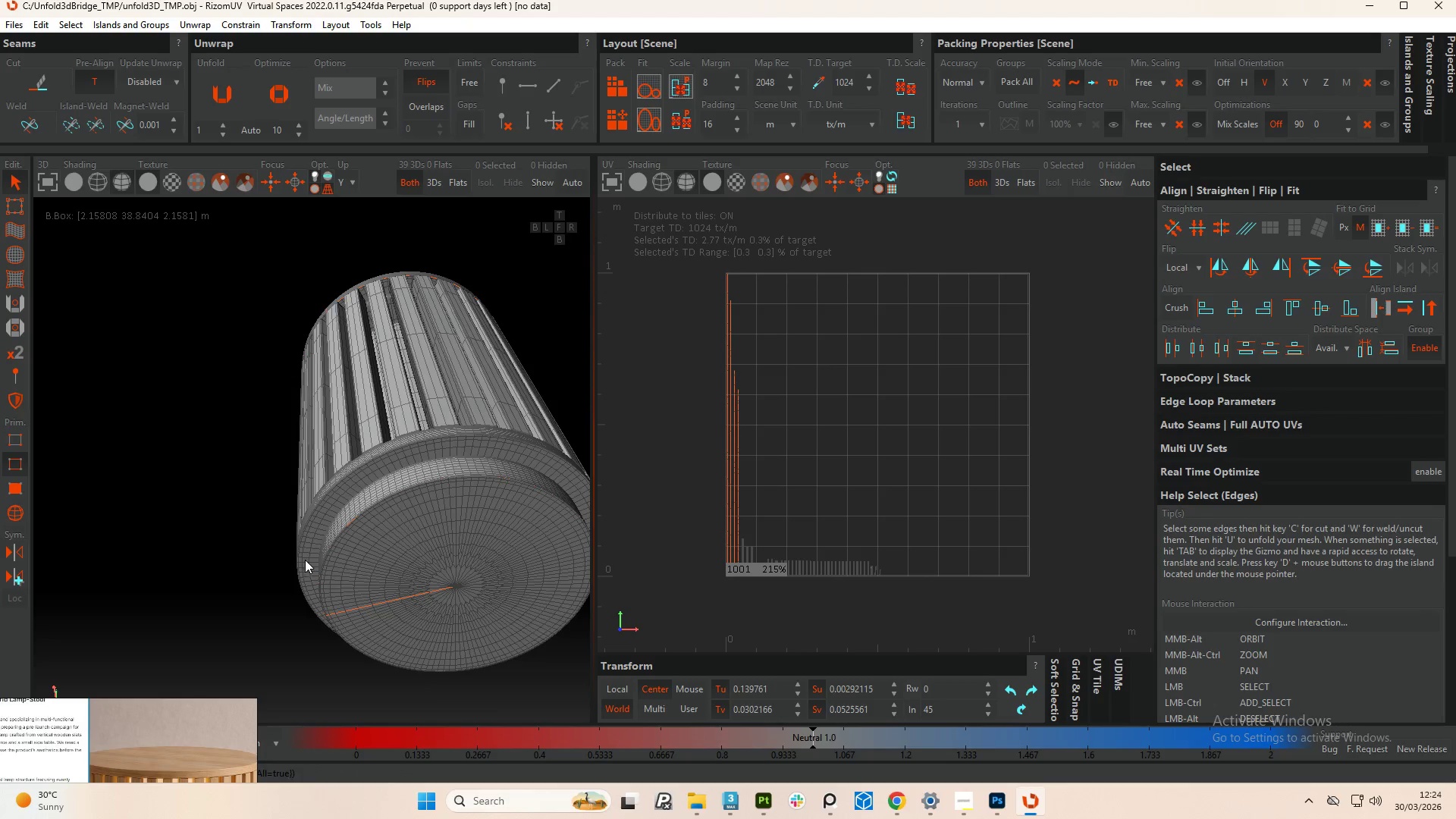 
key(Alt+AltLeft)
 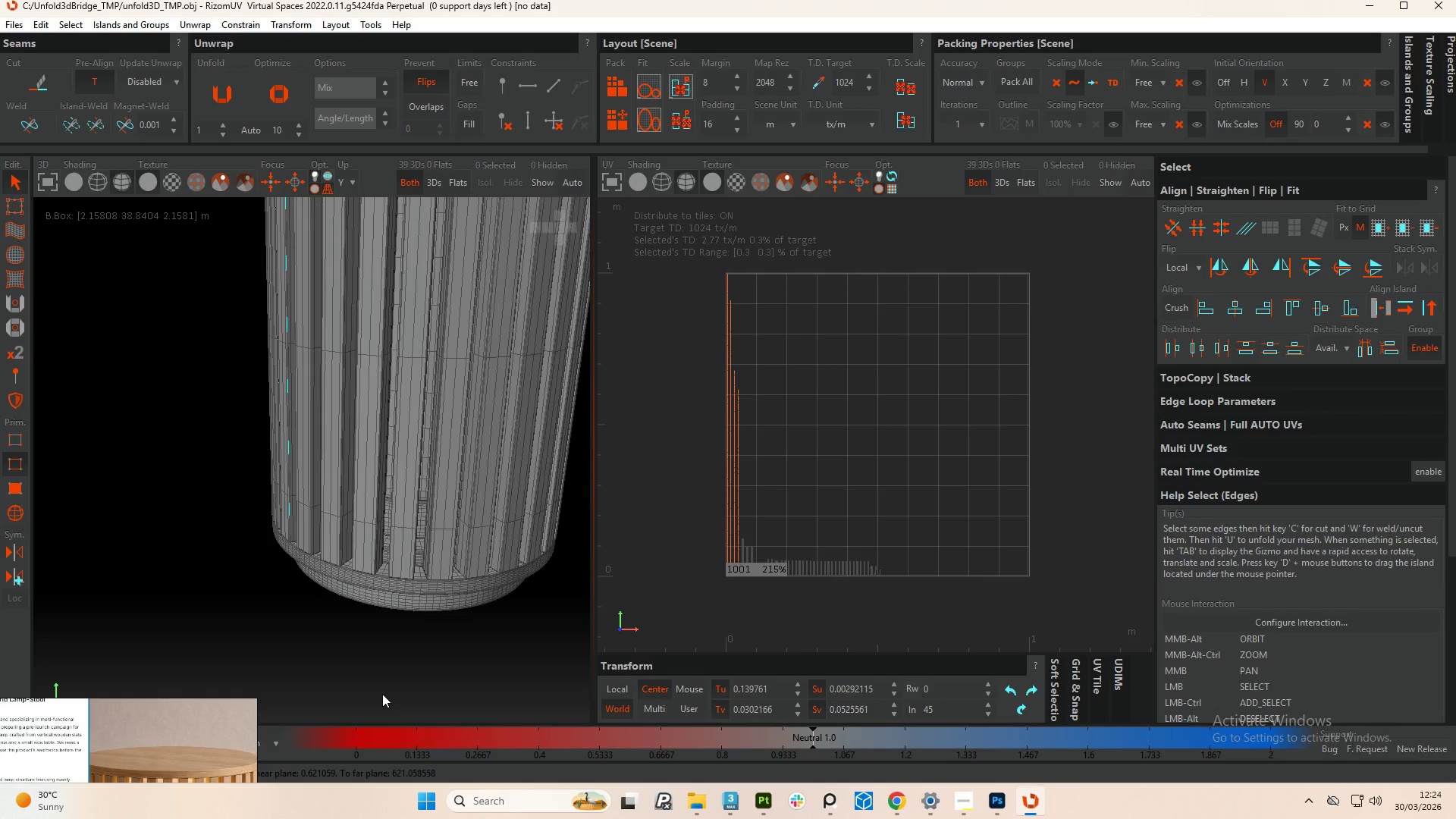 
key(Alt+C)
 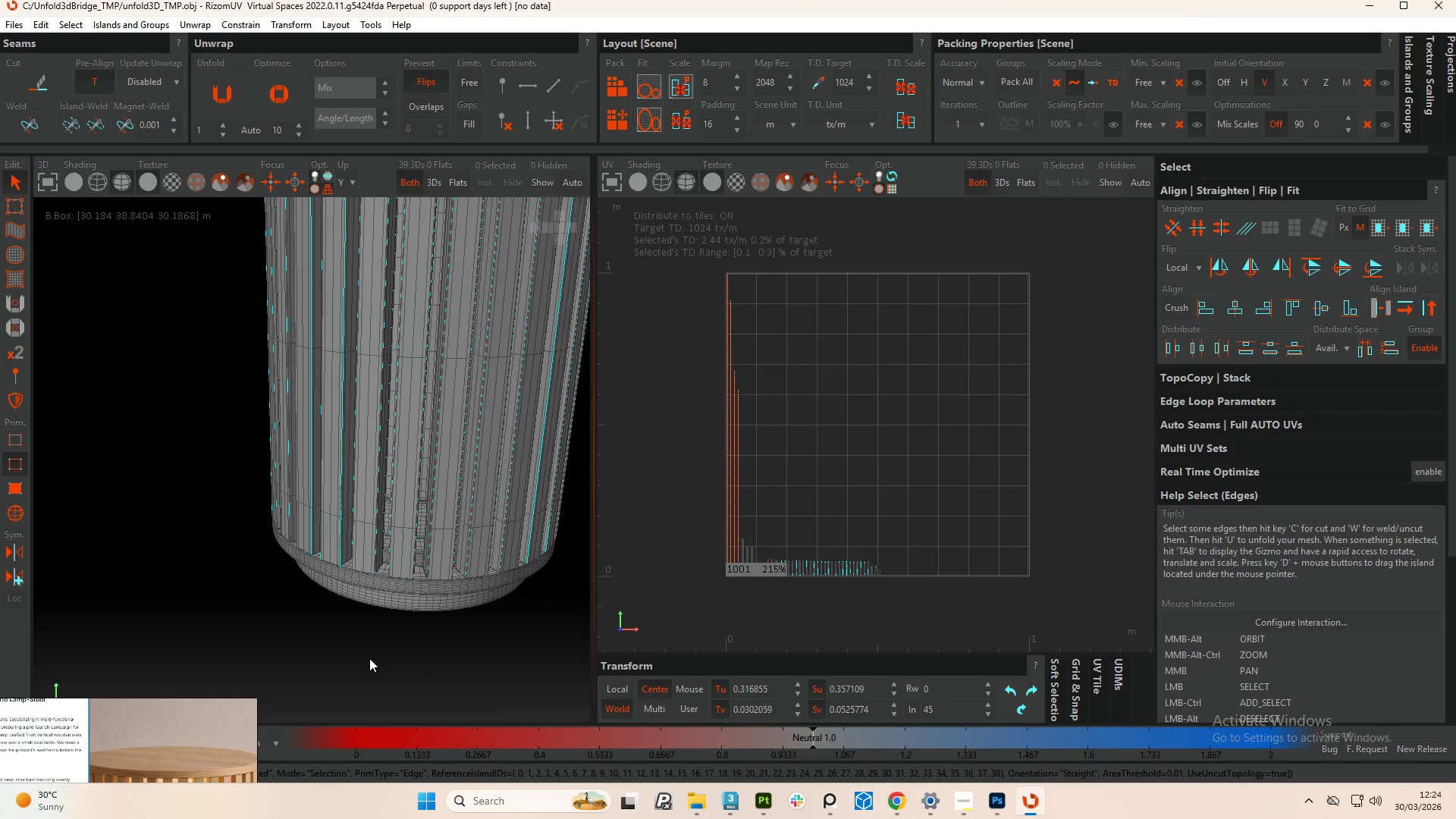 
type(cu)
 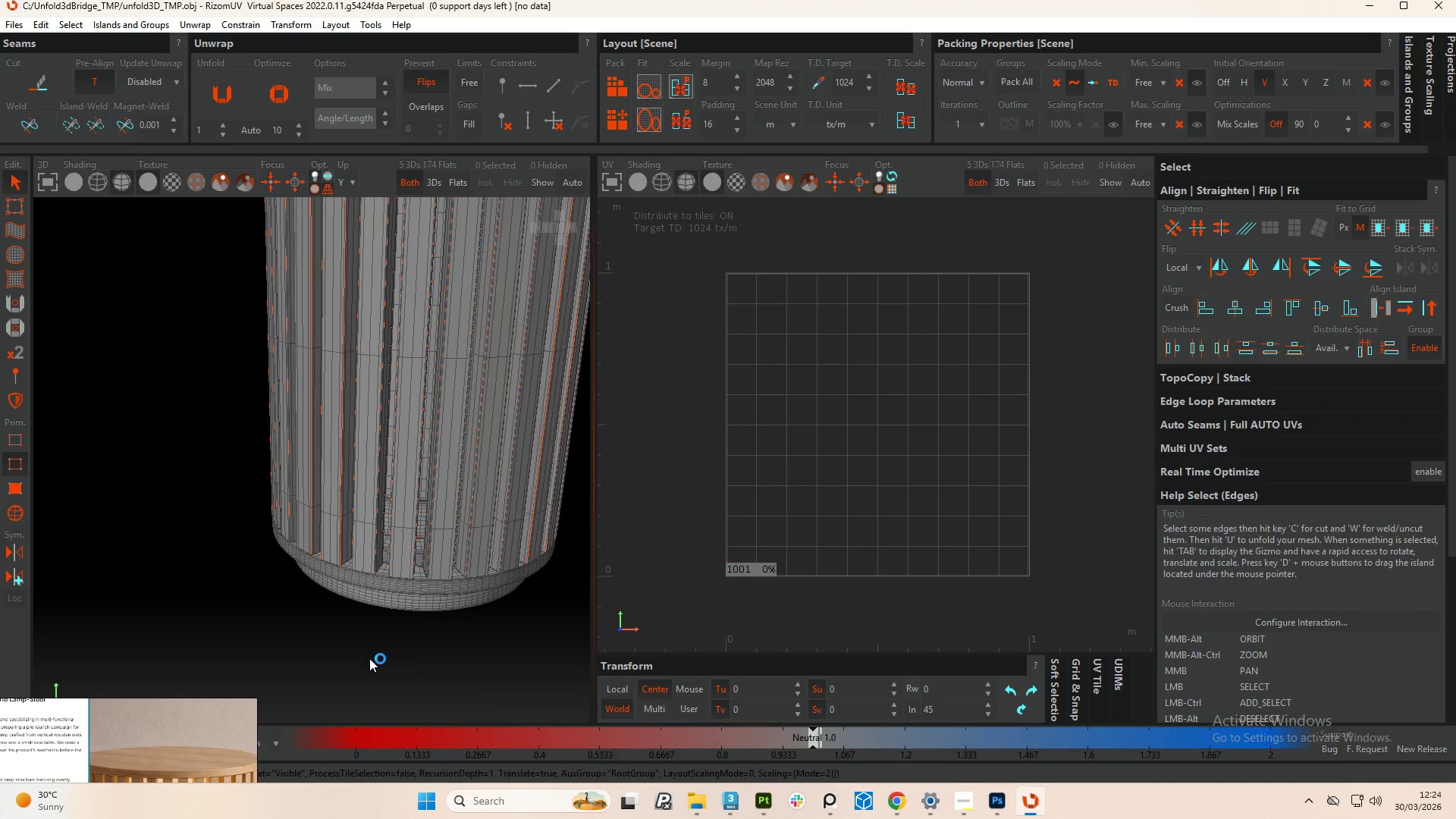 
key(P)
 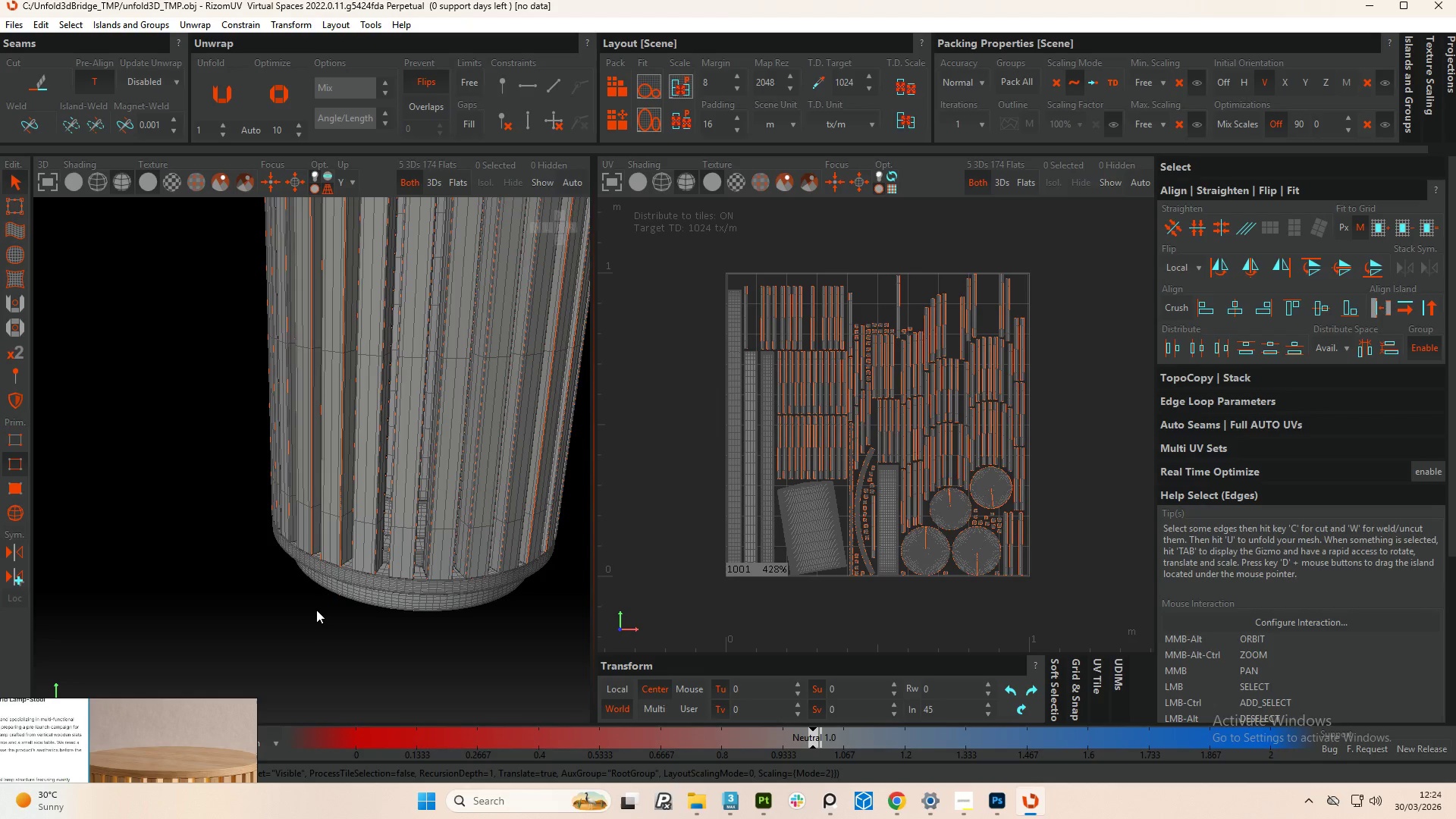 
scroll: coordinate [314, 640], scroll_direction: down, amount: 3.0
 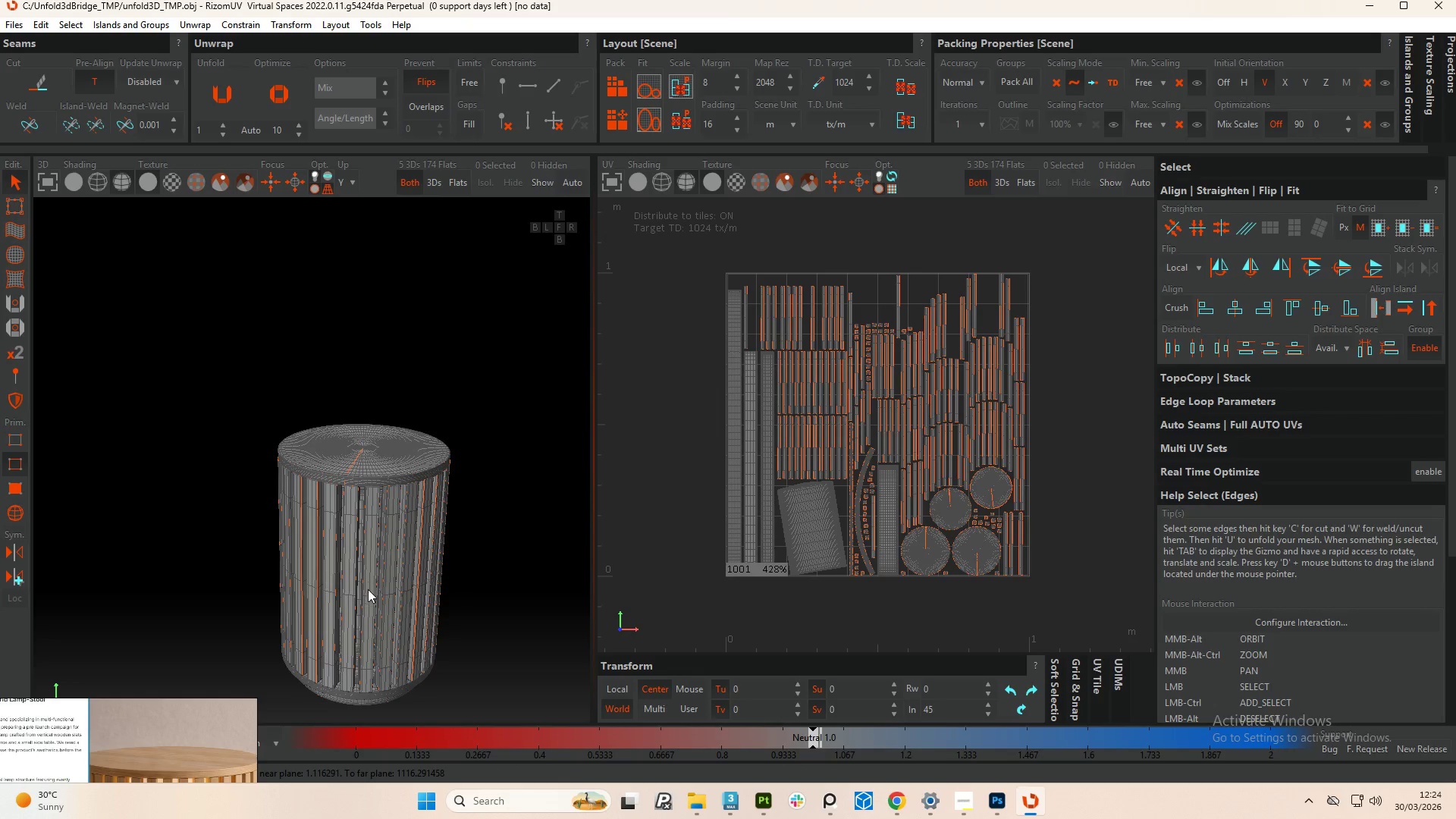 
hold_key(key=AltLeft, duration=0.72)
 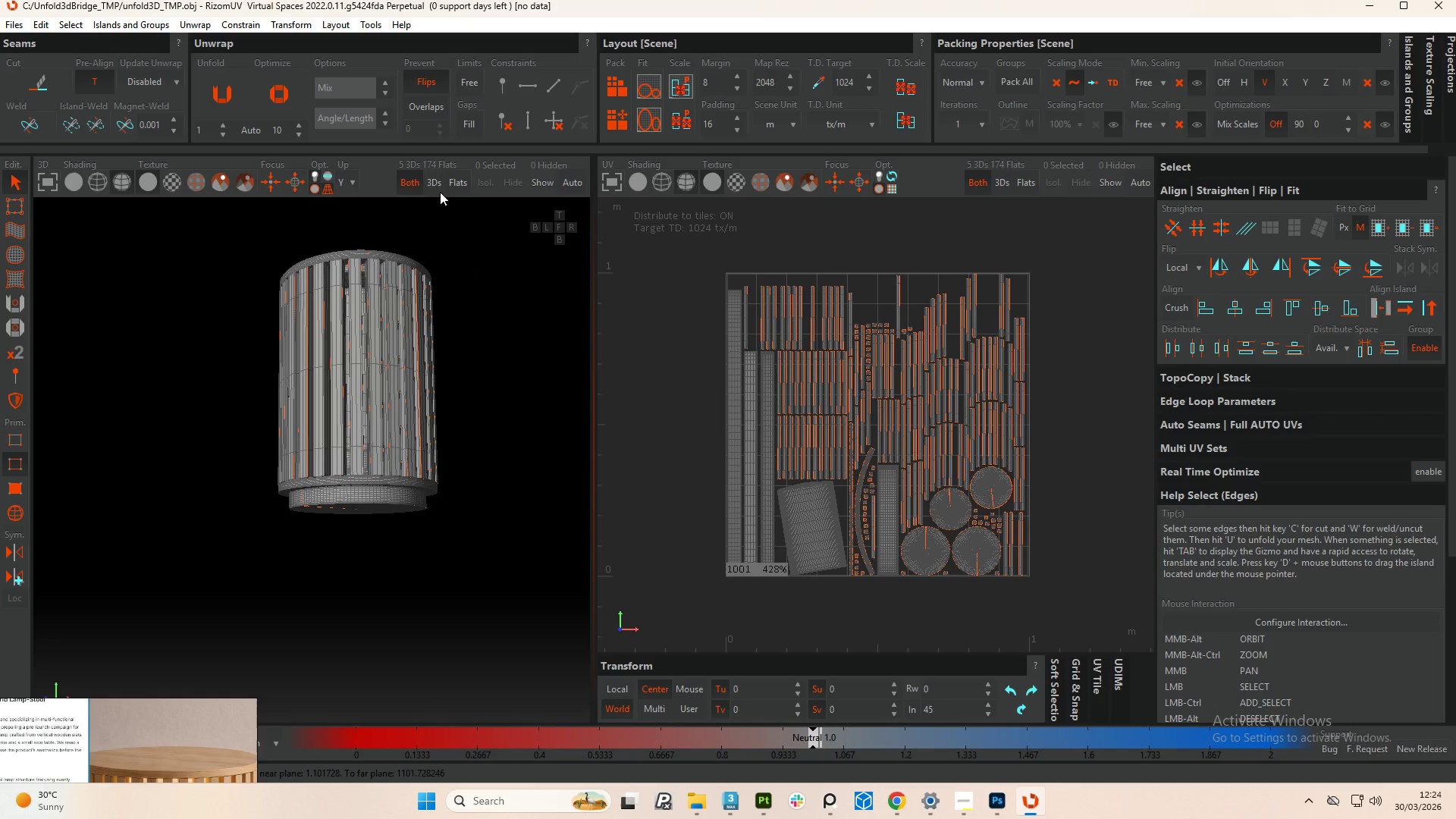 
left_click([432, 189])
 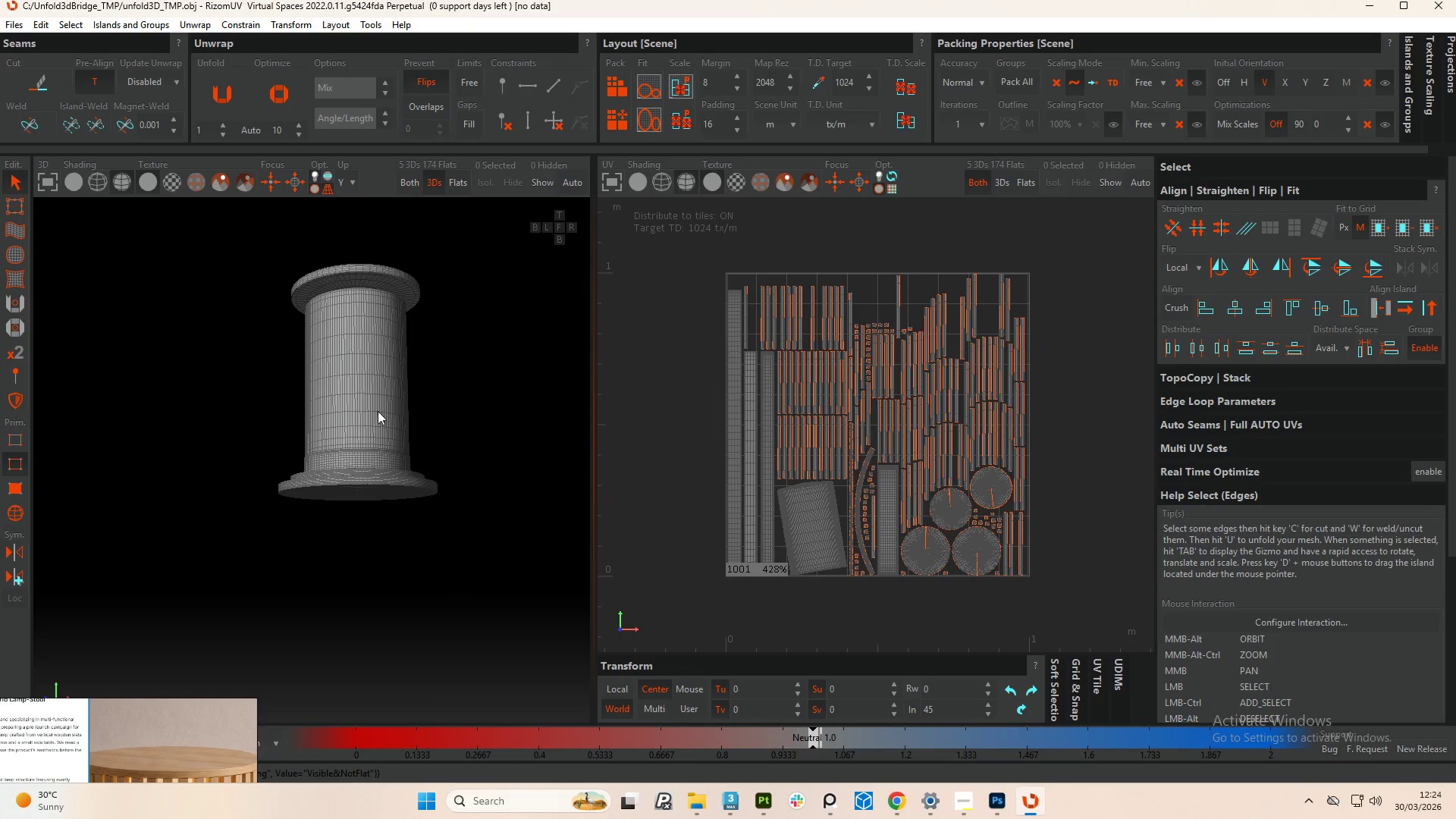 
hold_key(key=AltLeft, duration=0.58)
 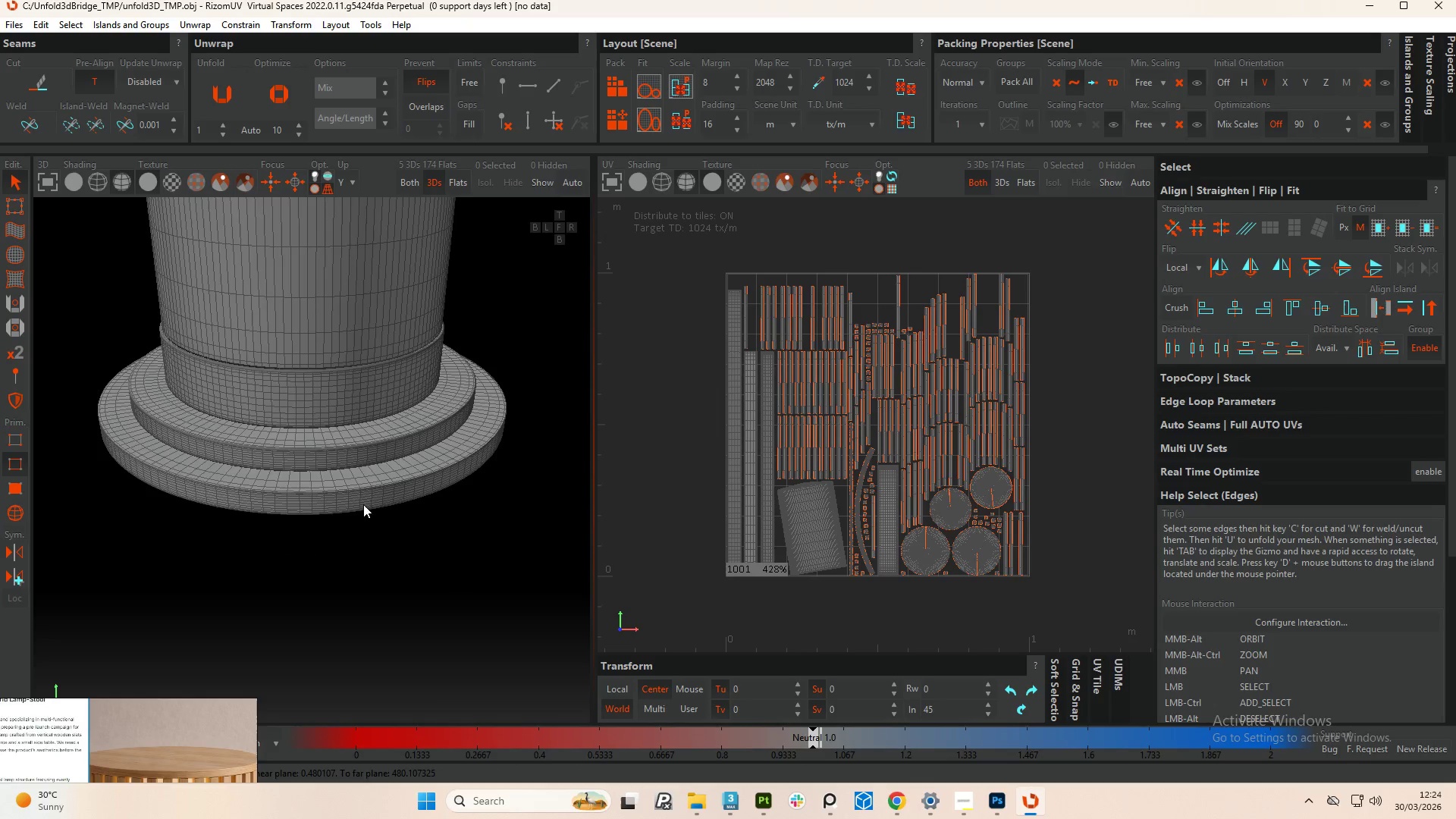 
hold_key(key=AltLeft, duration=2.36)
double_click([347, 474])
 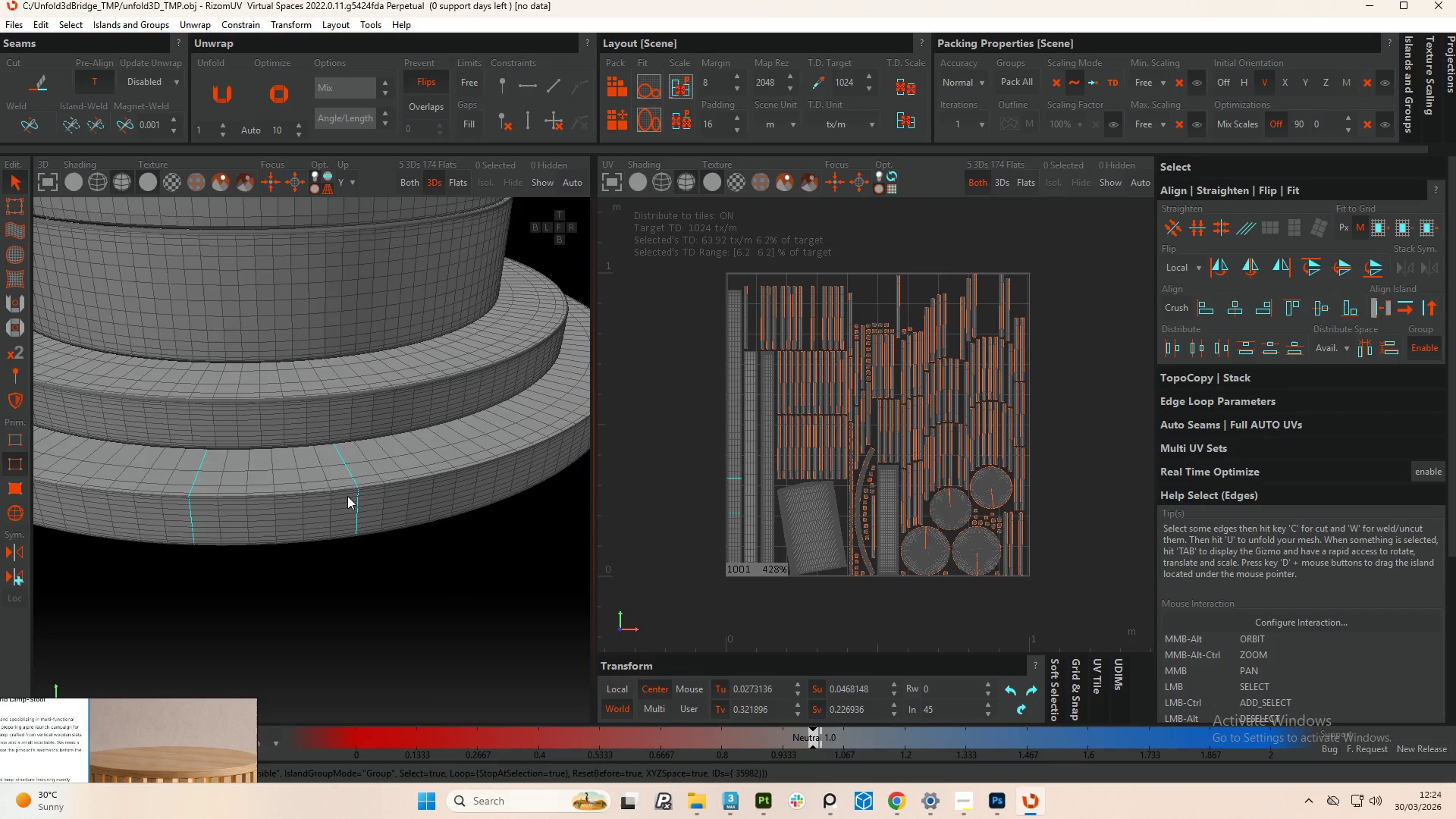 
scroll: coordinate [362, 490], scroll_direction: up, amount: 7.0
 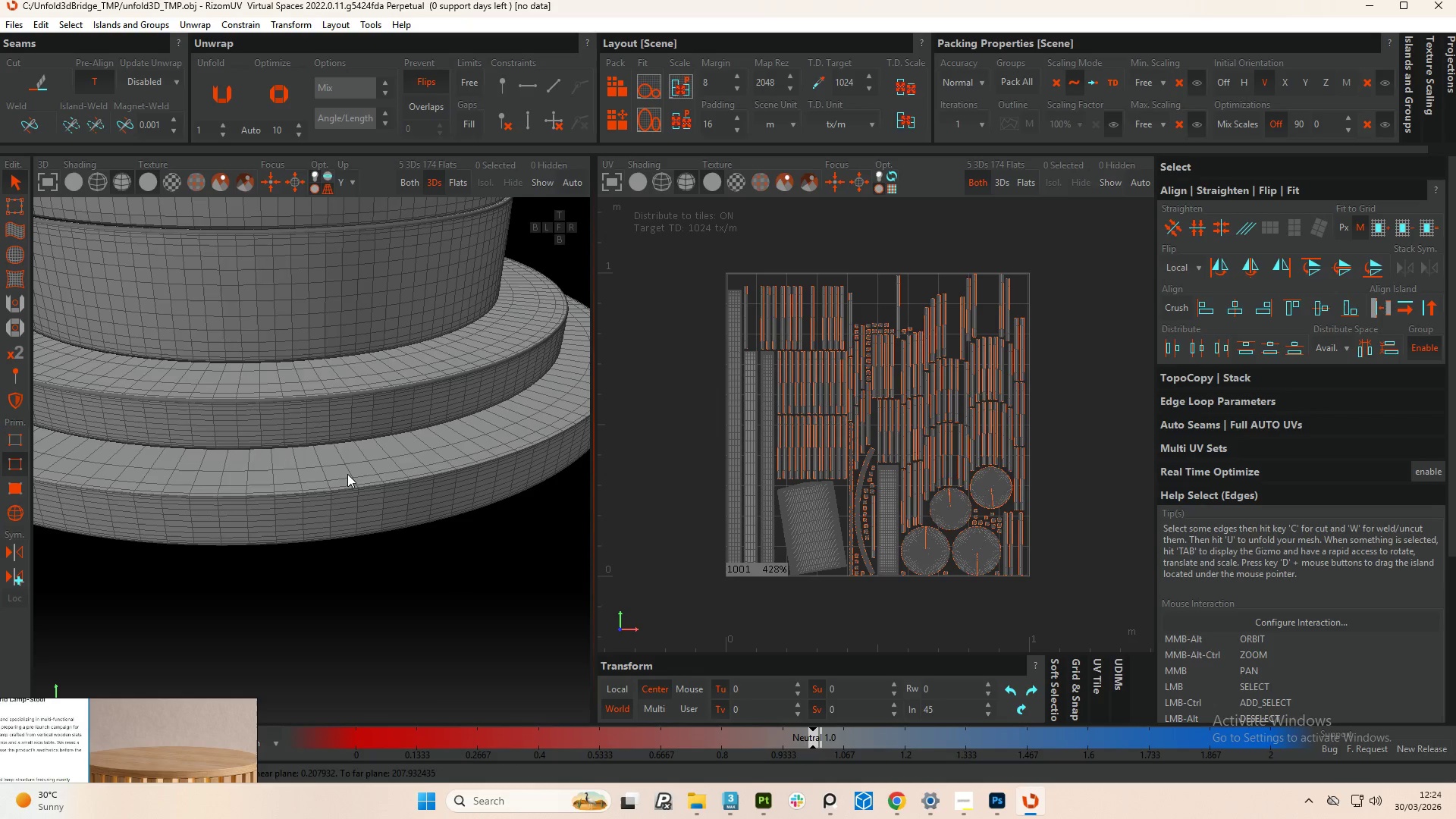 
hold_key(key=AltLeft, duration=0.58)
 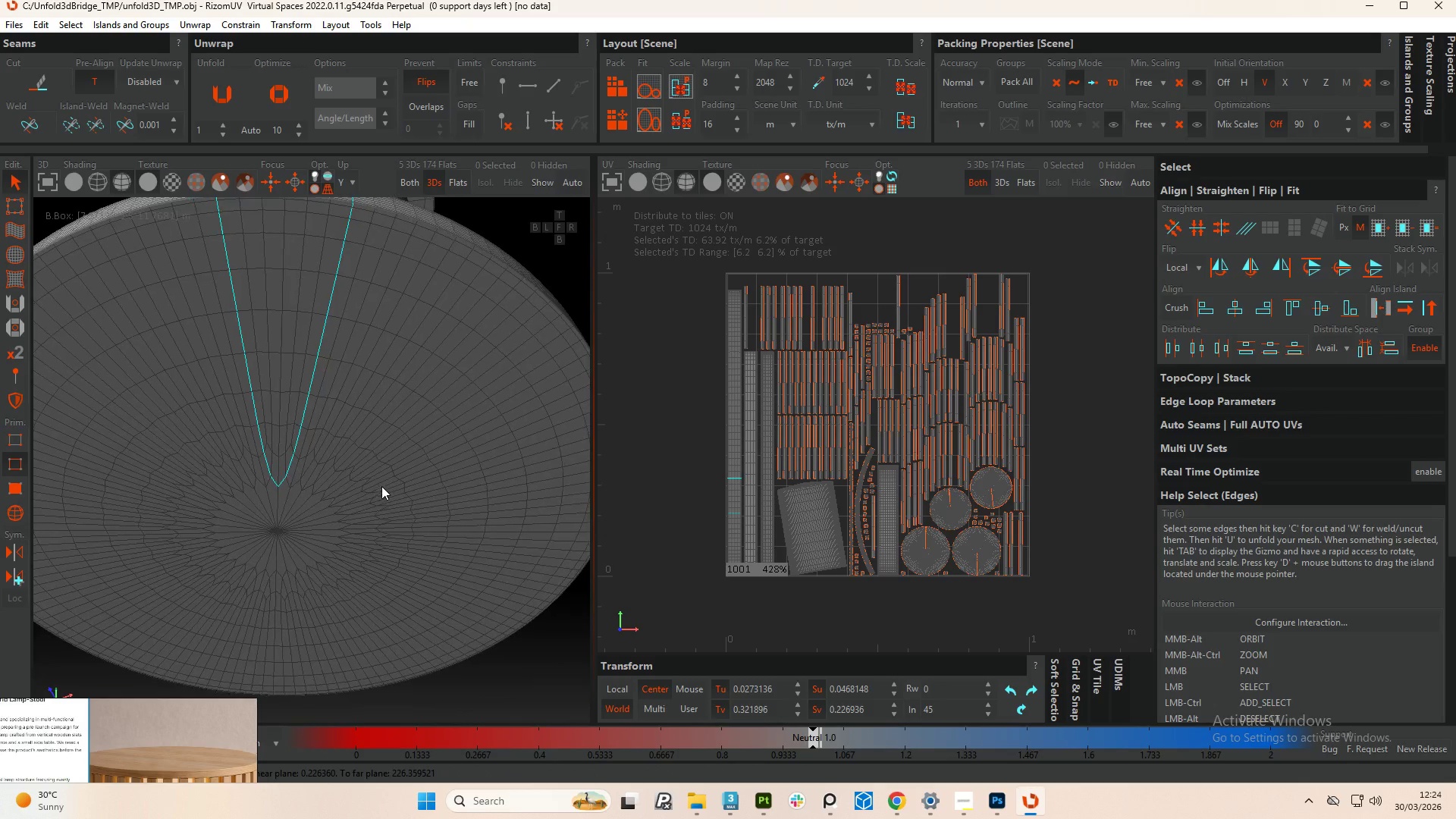 
scroll: coordinate [347, 501], scroll_direction: down, amount: 1.0
 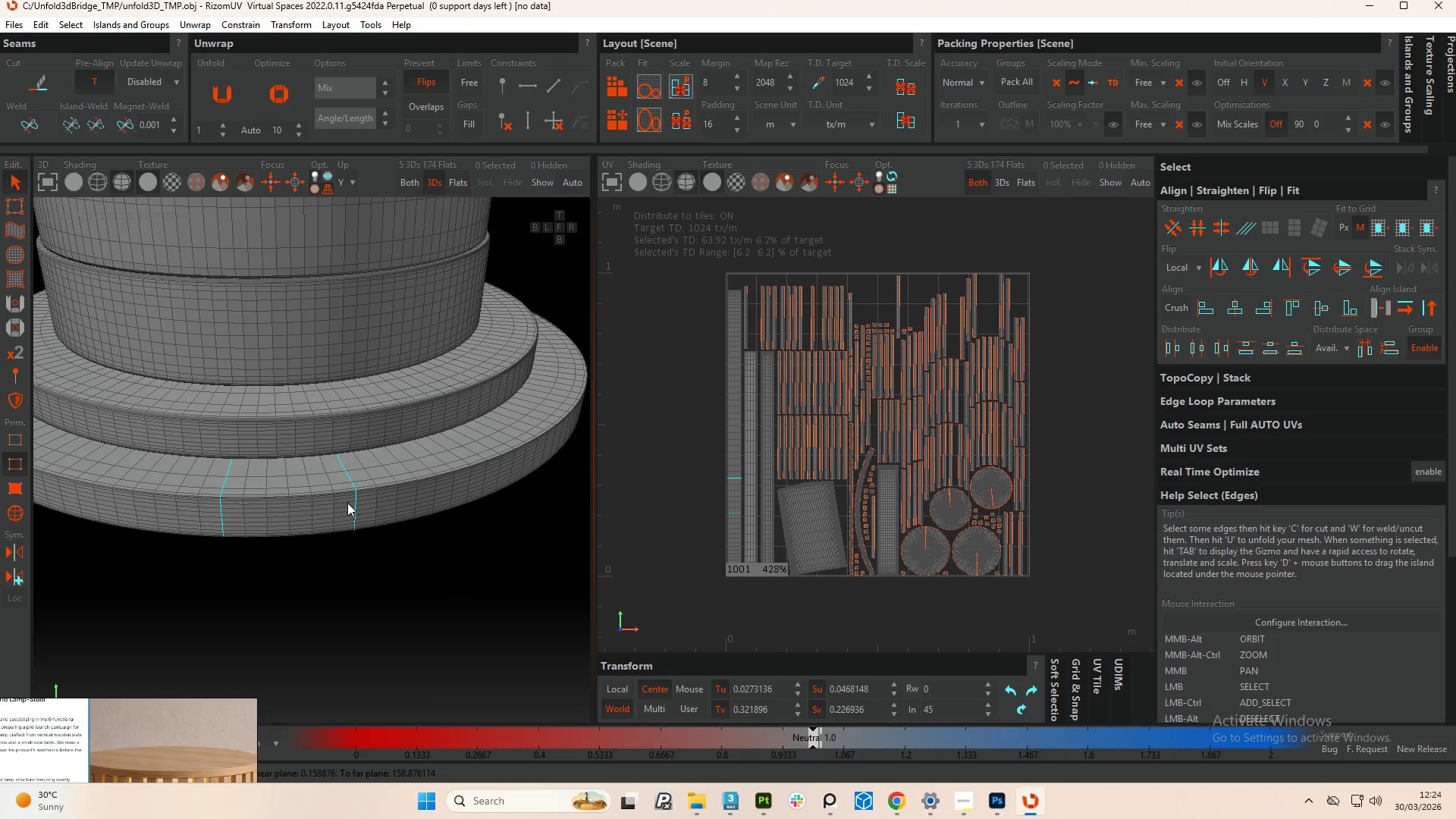 
hold_key(key=AltLeft, duration=5.59)
double_click([234, 411])
 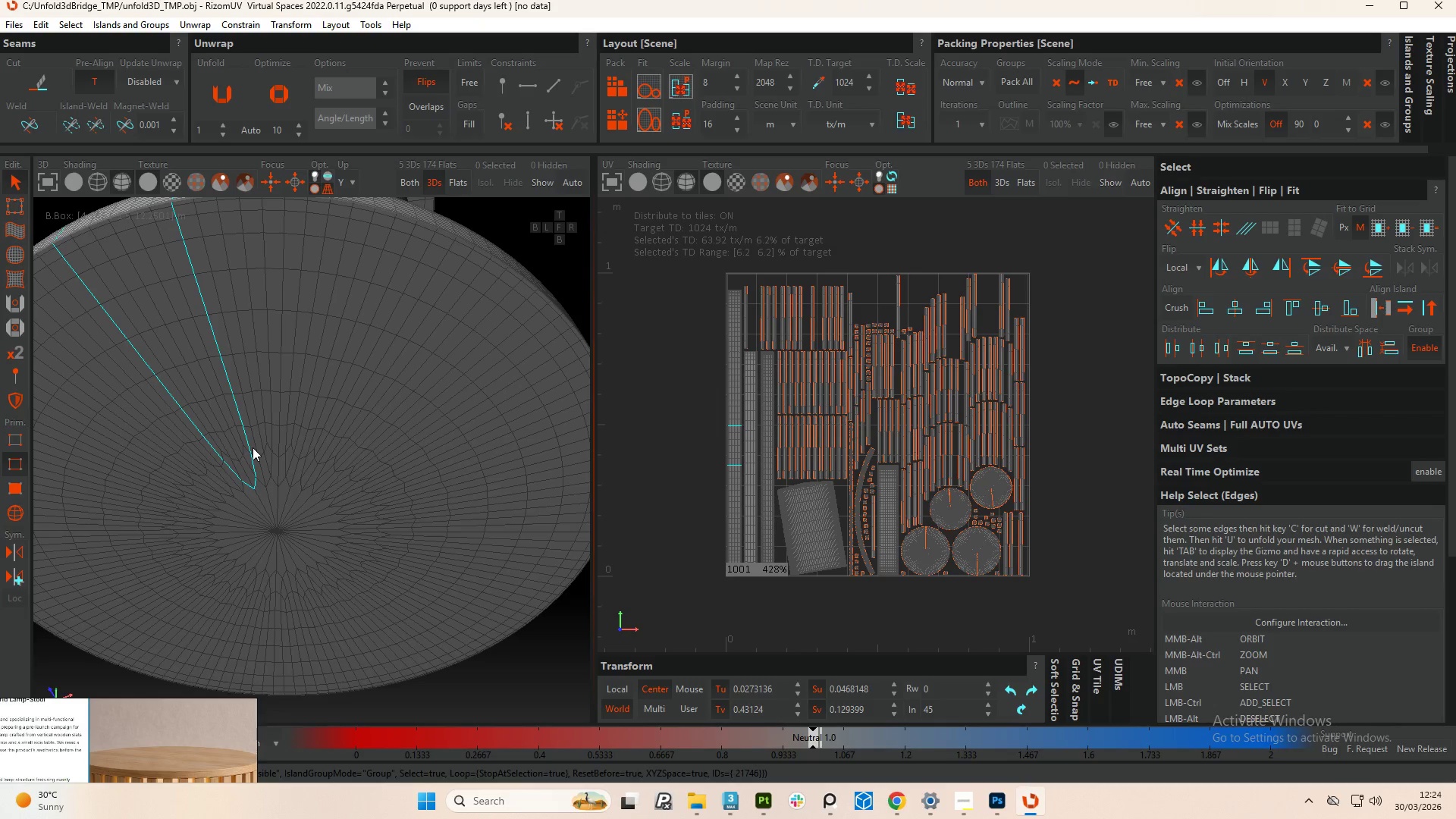 
double_click([253, 447])
 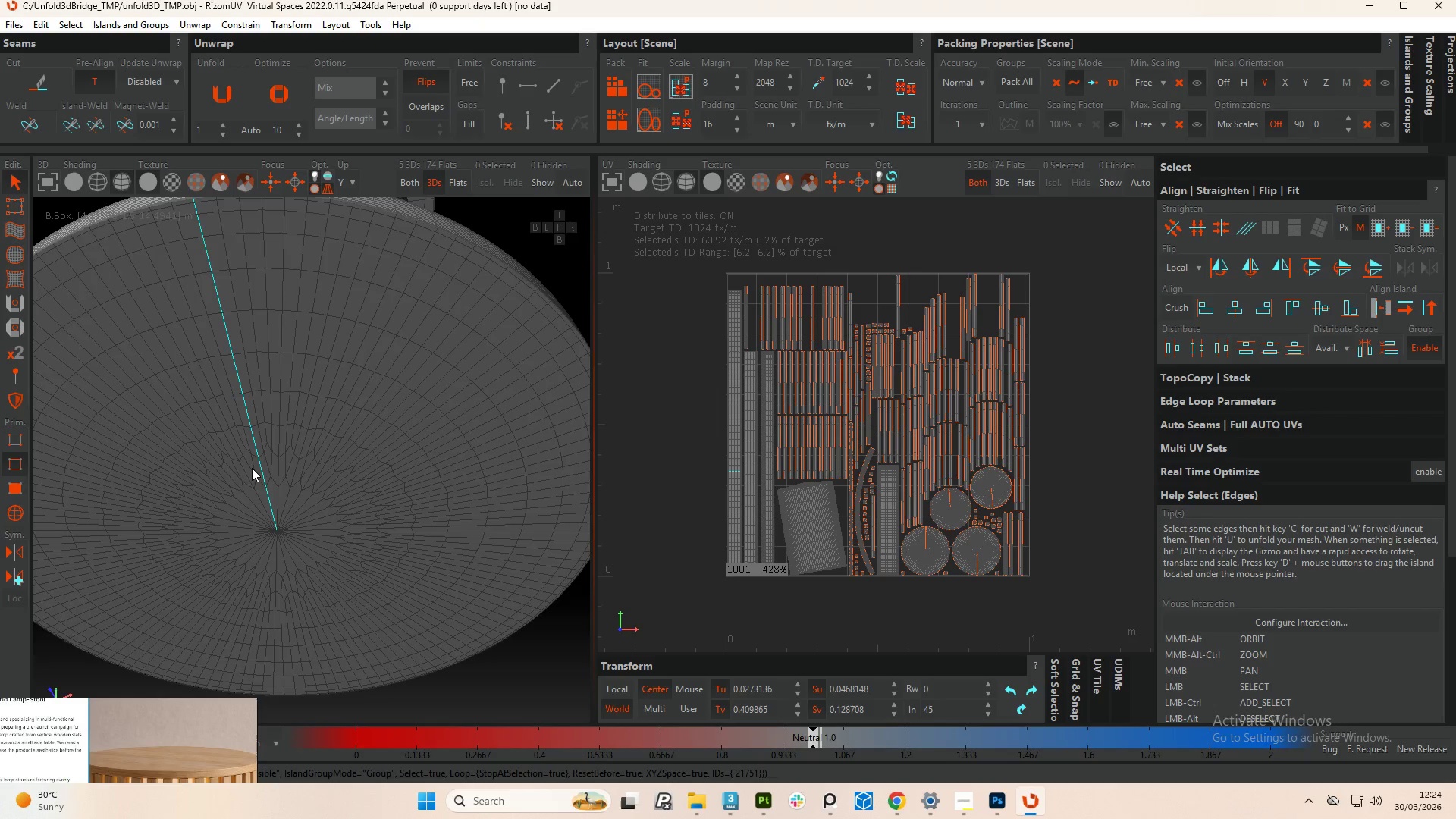 
hold_key(key=AltLeft, duration=1.02)
 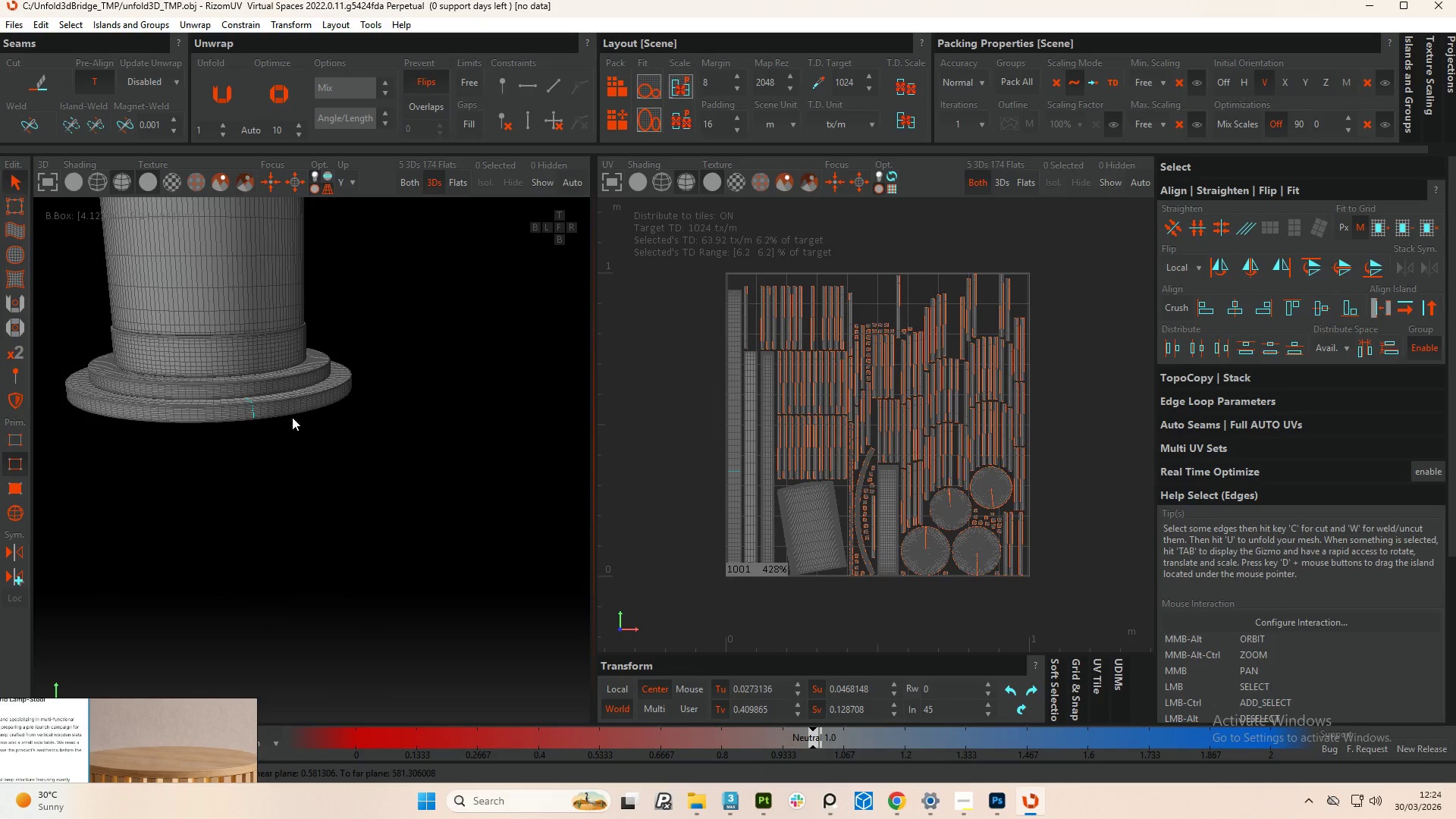 
scroll: coordinate [284, 526], scroll_direction: down, amount: 4.0
 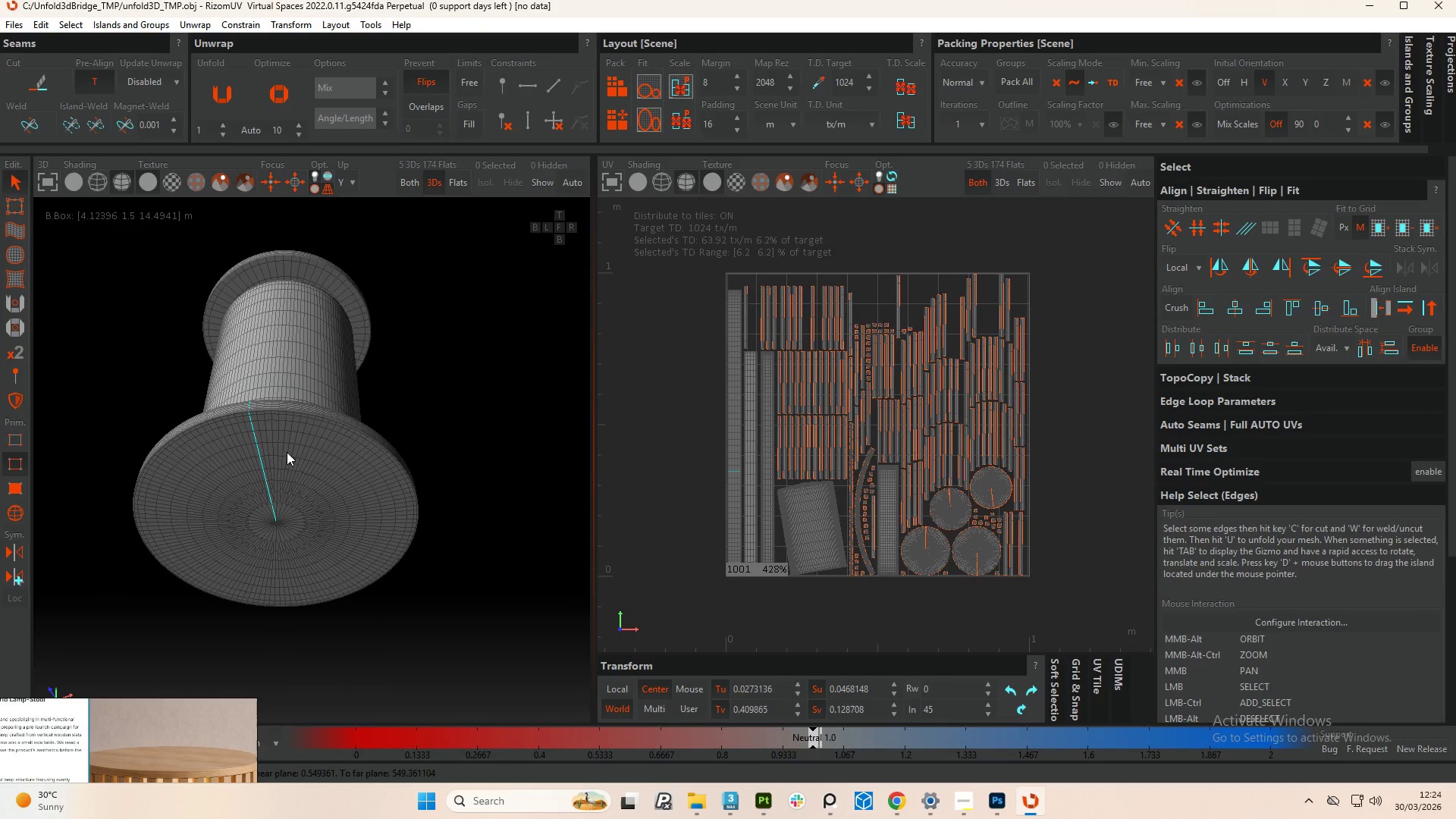 
hold_key(key=AltLeft, duration=0.5)
 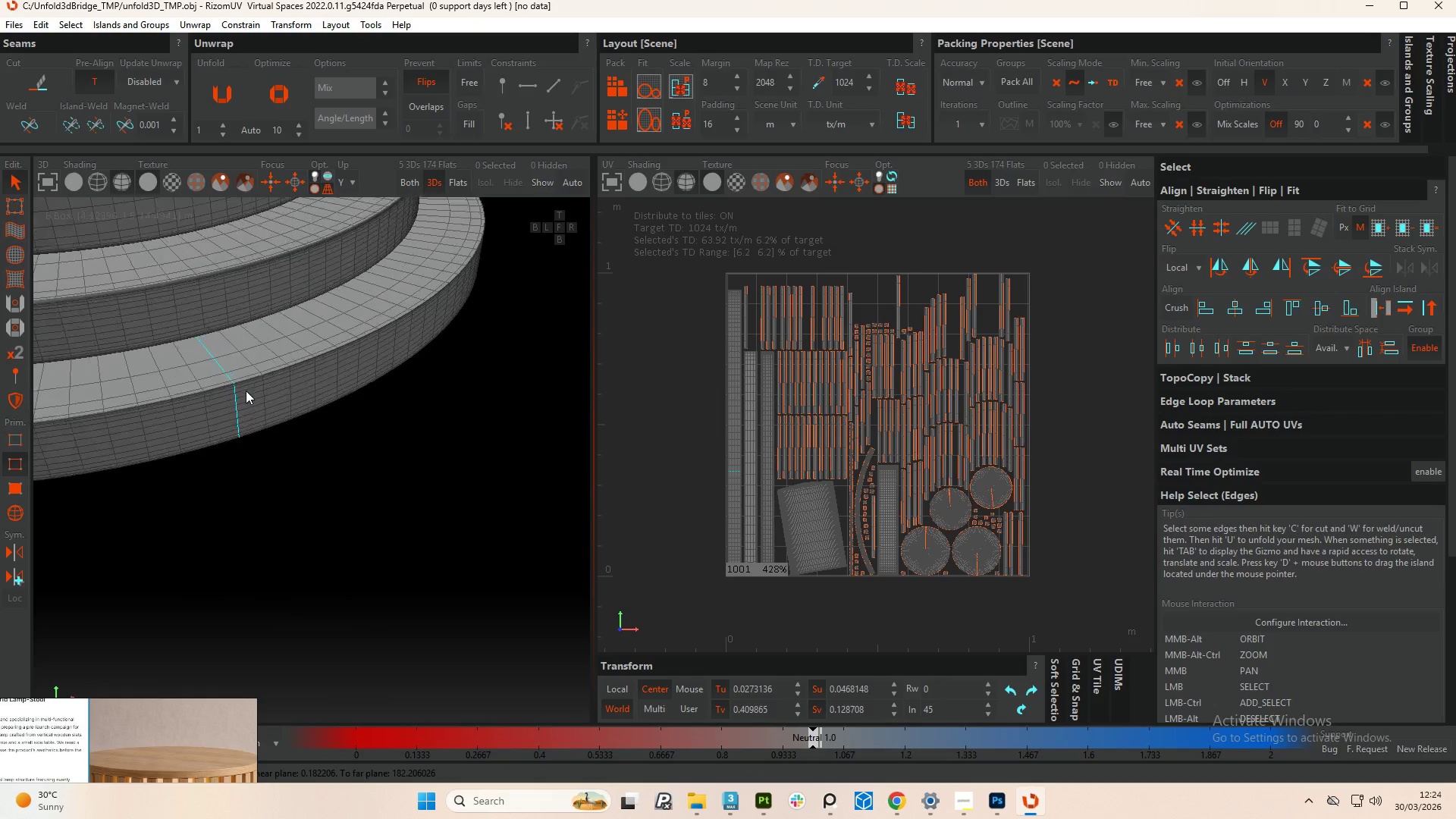 
scroll: coordinate [243, 386], scroll_direction: up, amount: 8.0
 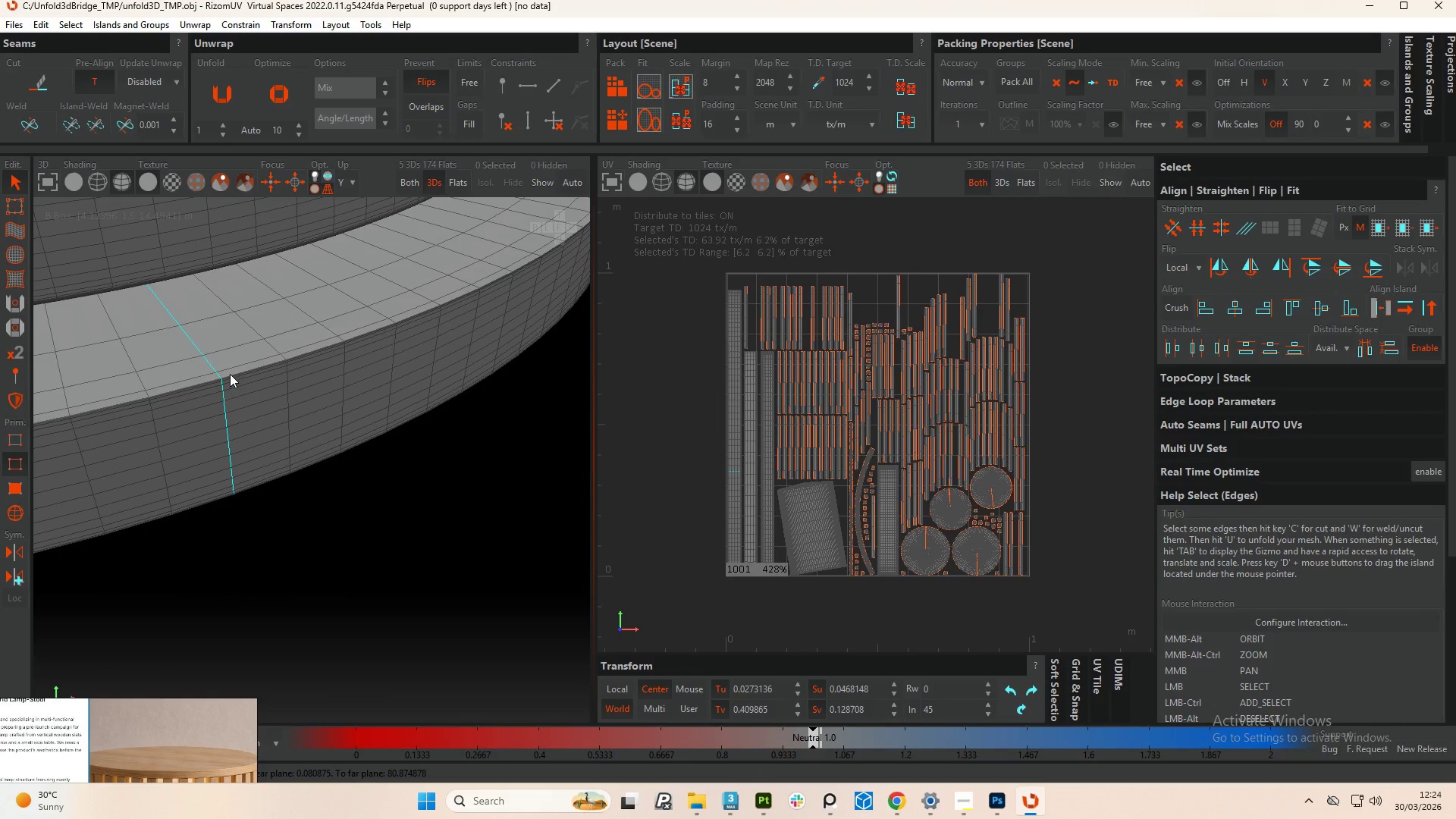 
hold_key(key=ControlLeft, duration=0.94)
left_click([235, 375])
 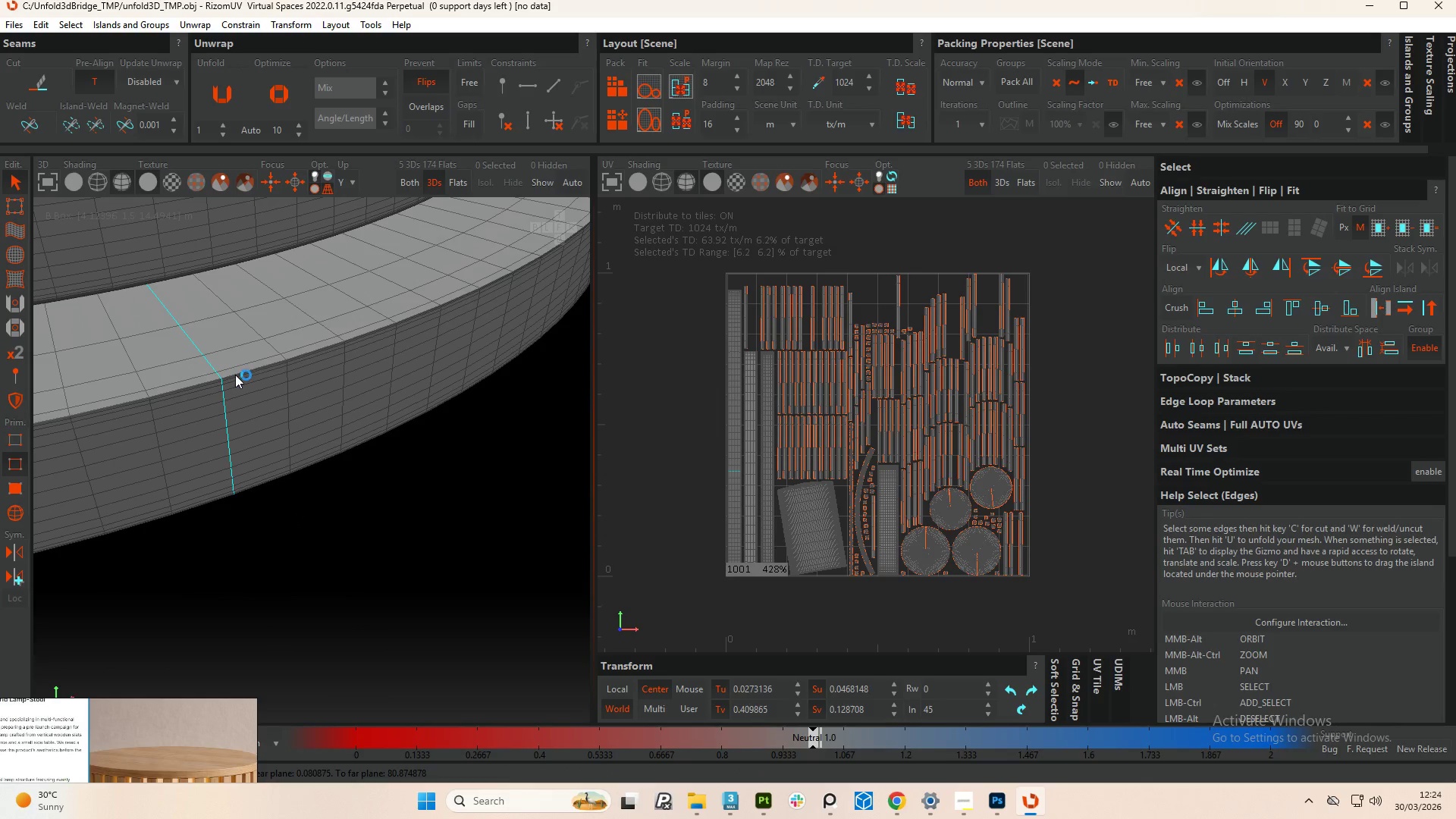 
double_click([235, 375])
 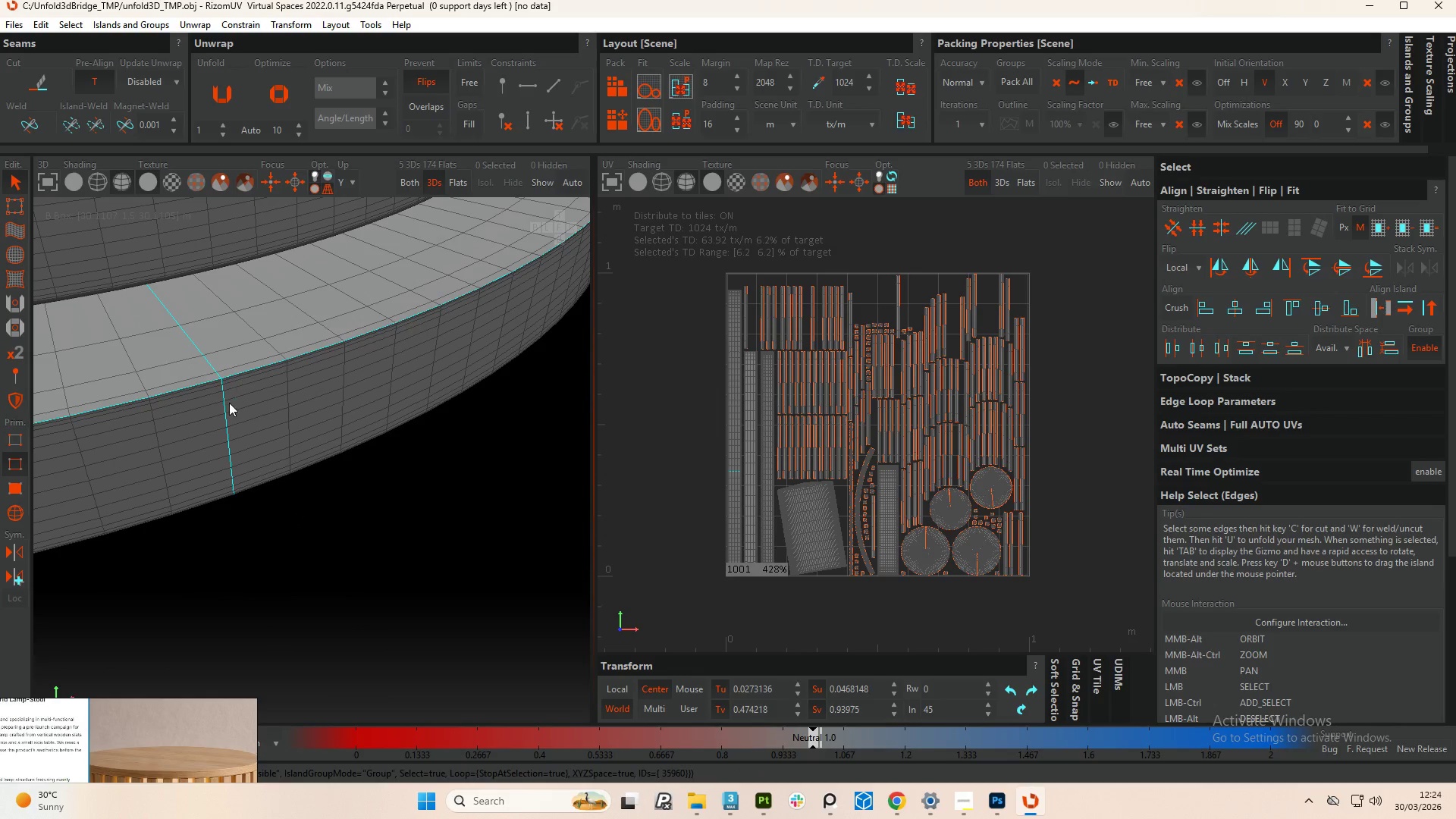 
hold_key(key=AltLeft, duration=0.72)
 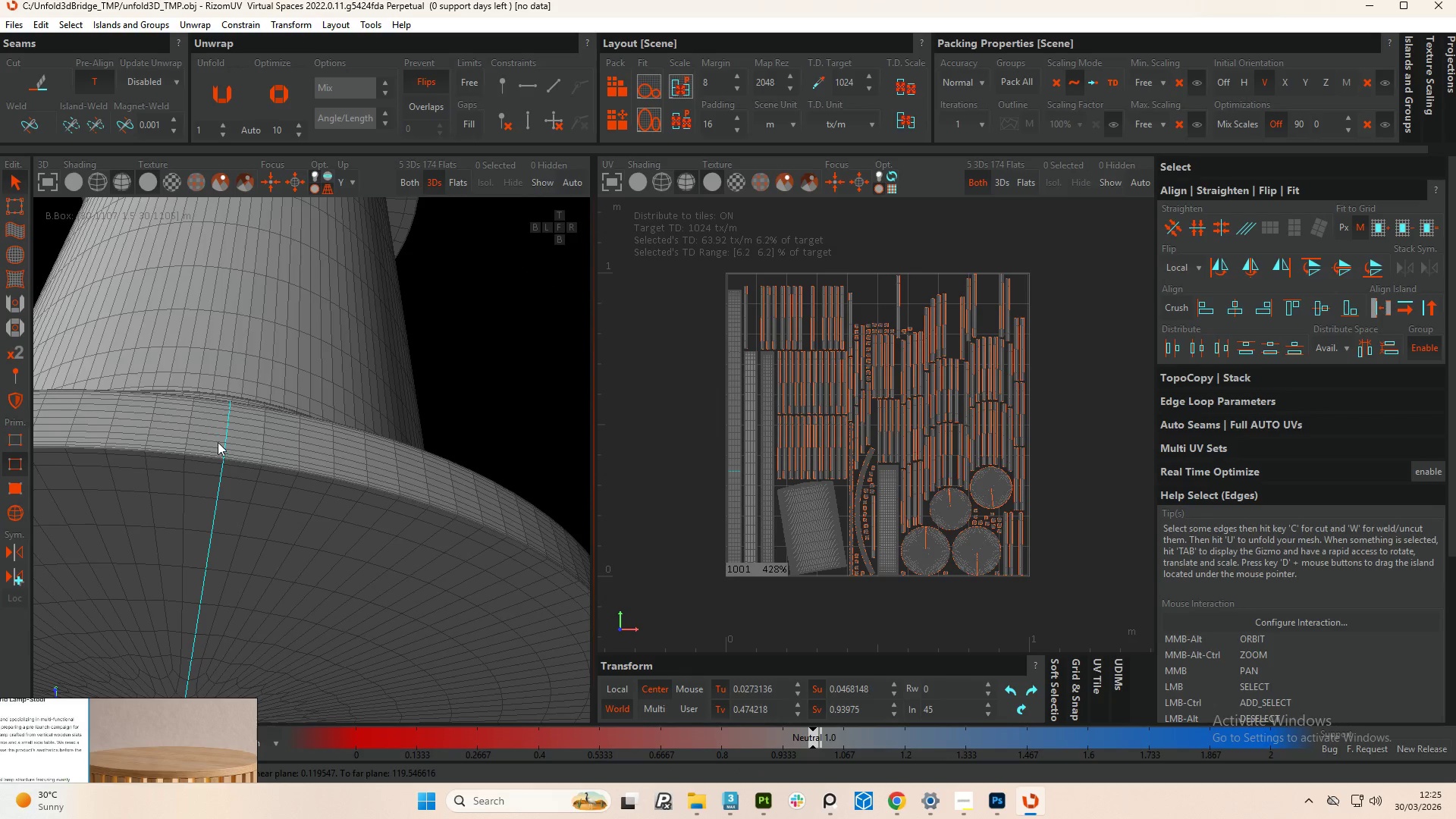 
scroll: coordinate [228, 412], scroll_direction: down, amount: 3.0
 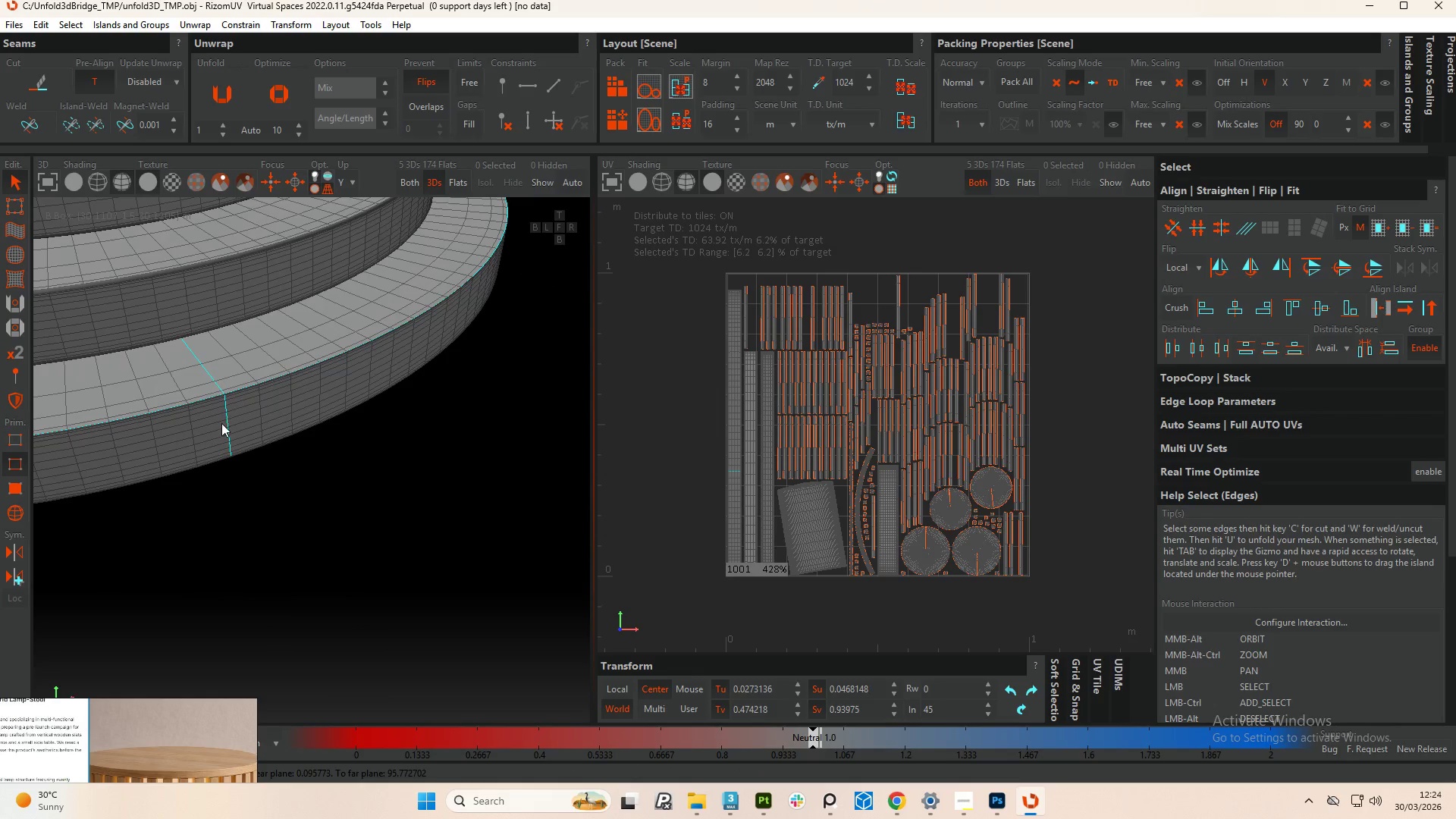 
hold_key(key=ControlLeft, duration=1.5)
 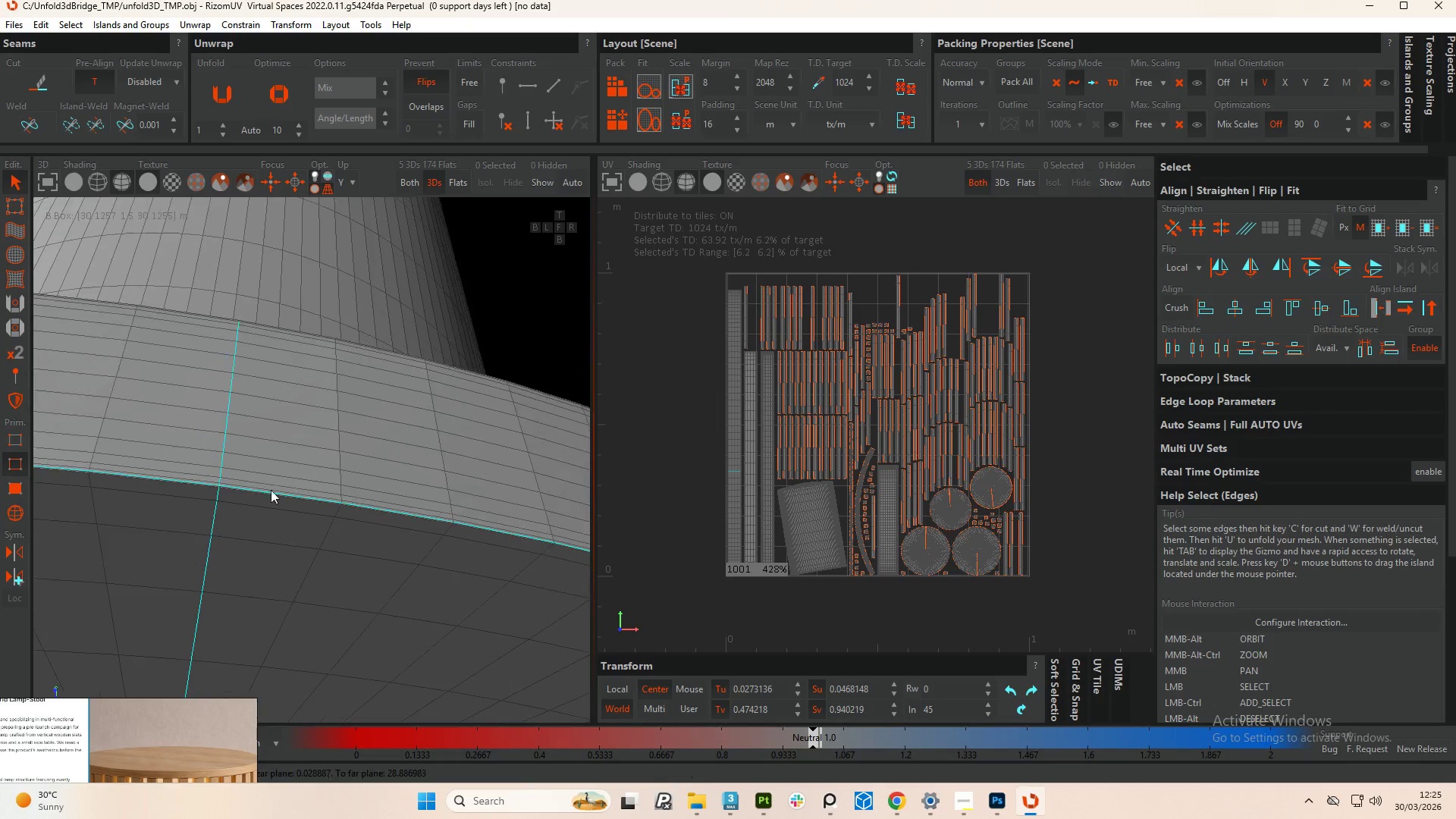 
scroll: coordinate [260, 488], scroll_direction: up, amount: 5.0
 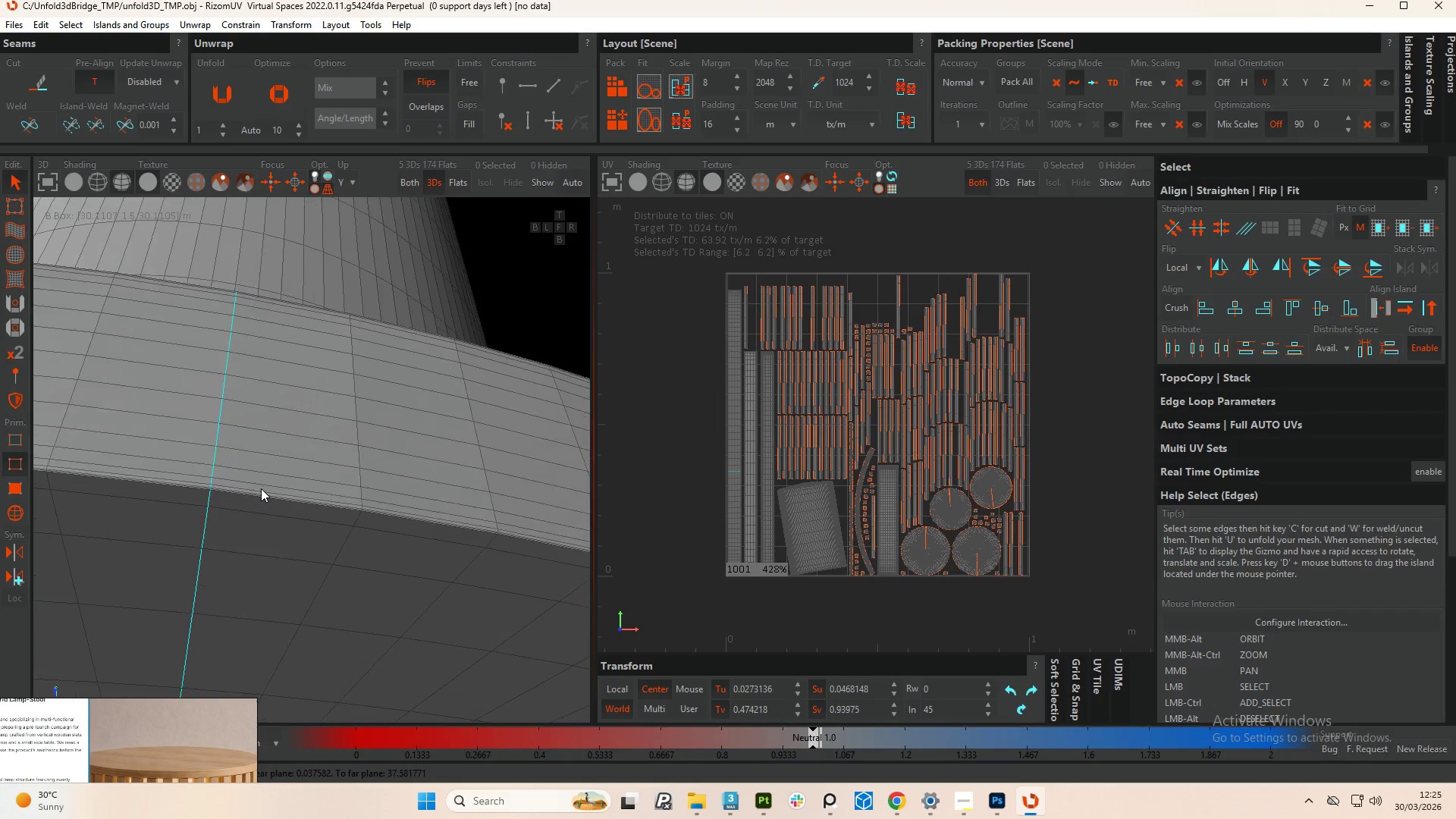 
left_click([246, 493])
 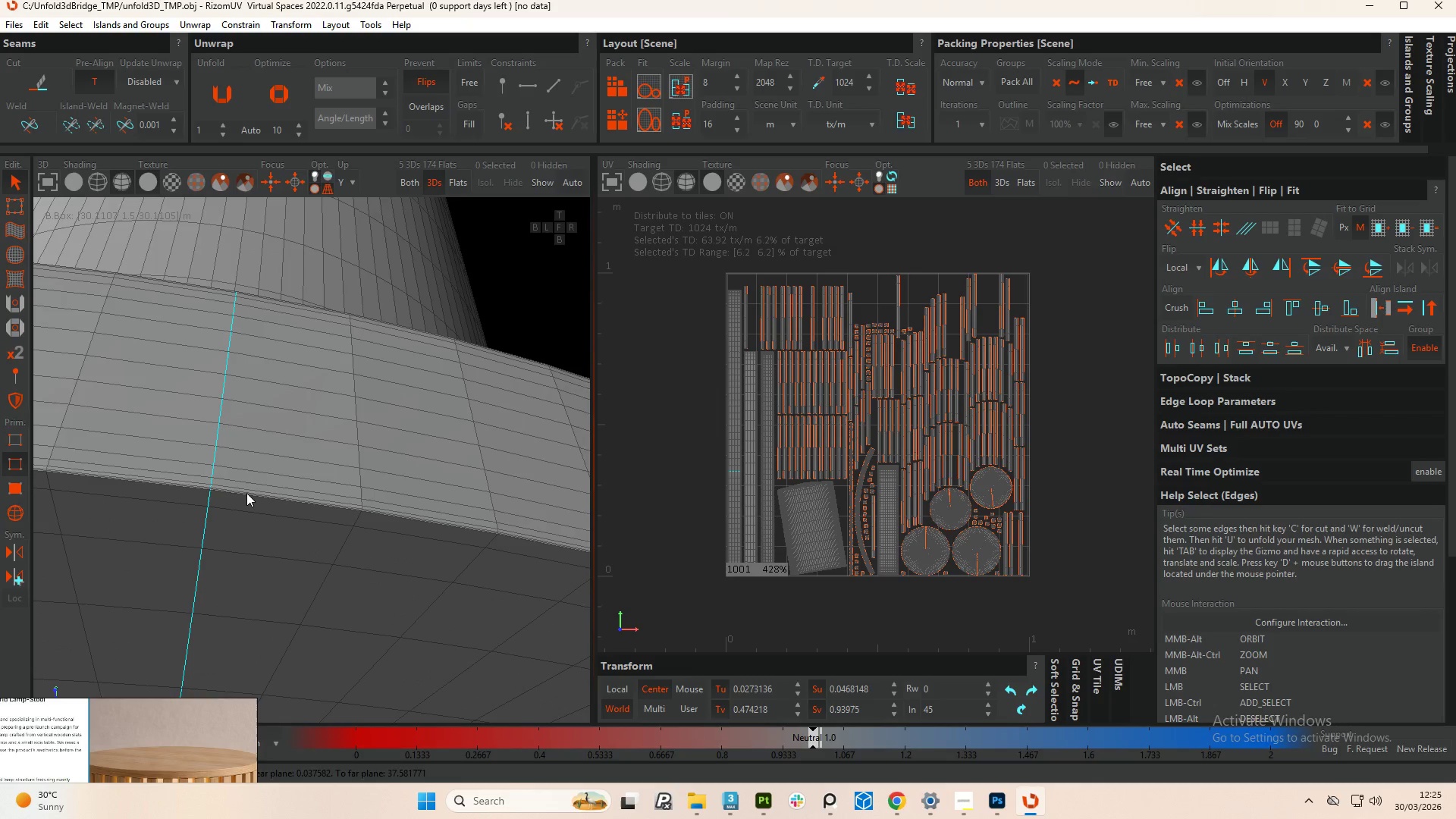 
double_click([246, 493])
 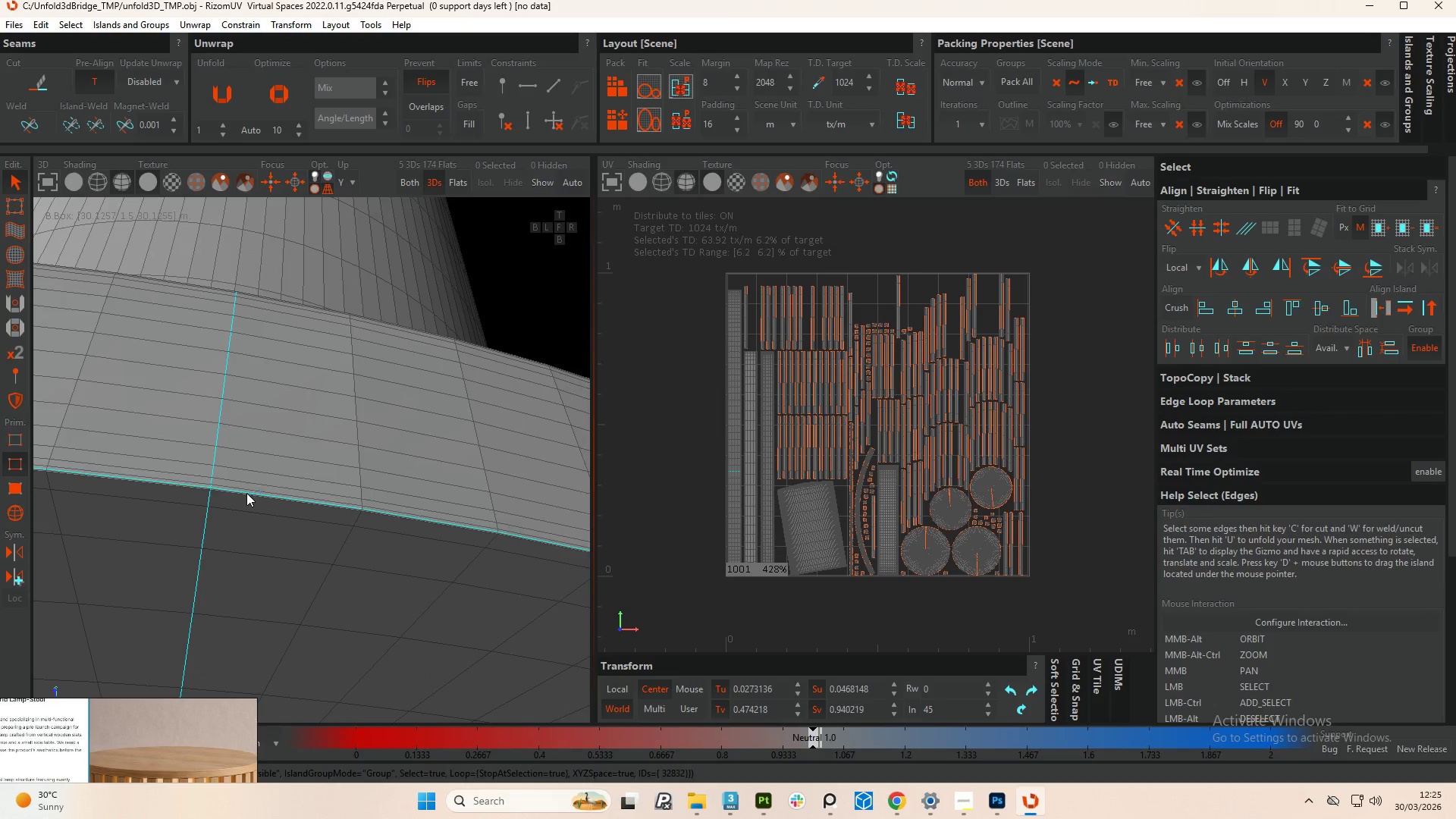 
key(Control+ControlLeft)
 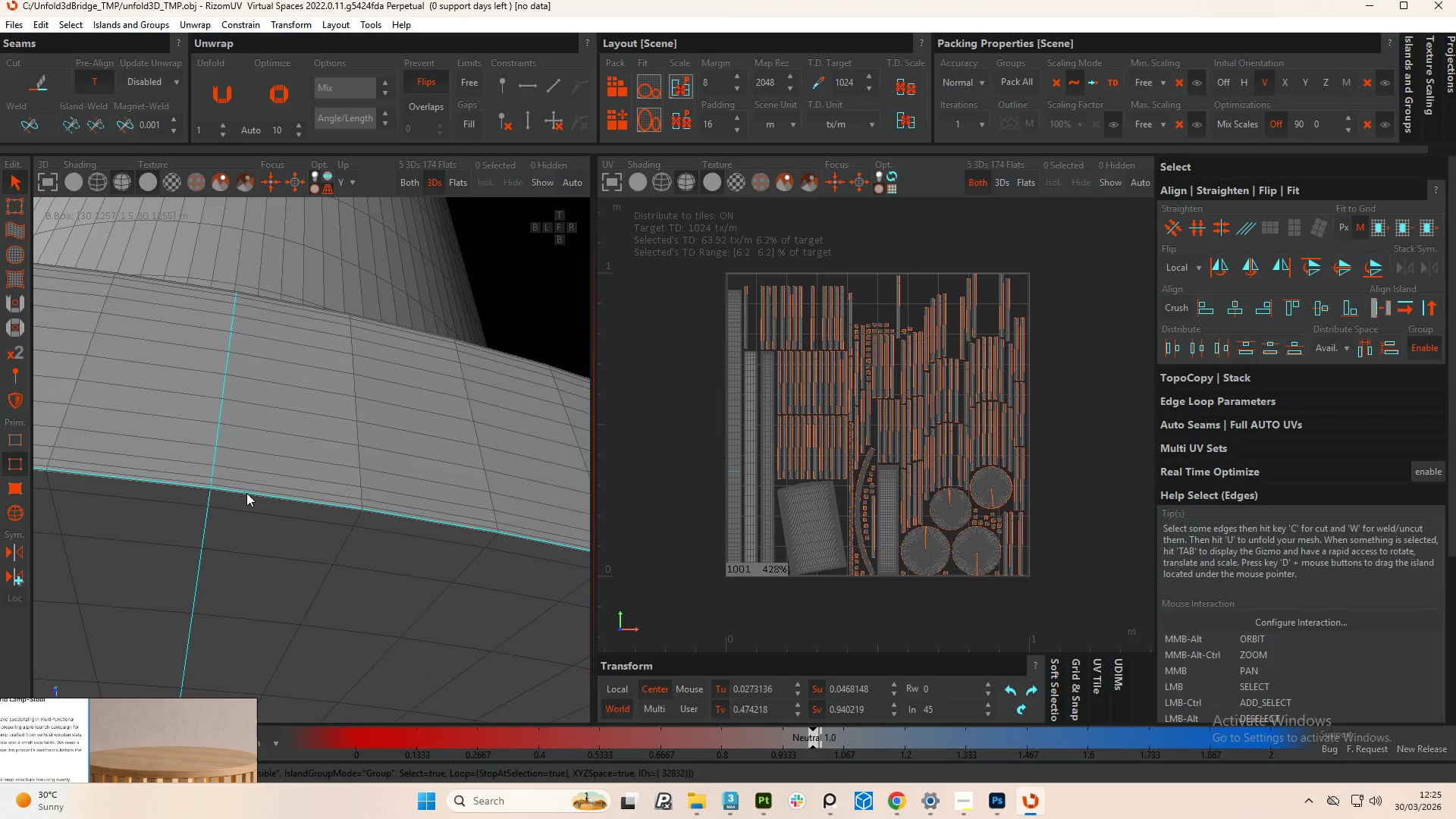 
key(Control+ControlLeft)
 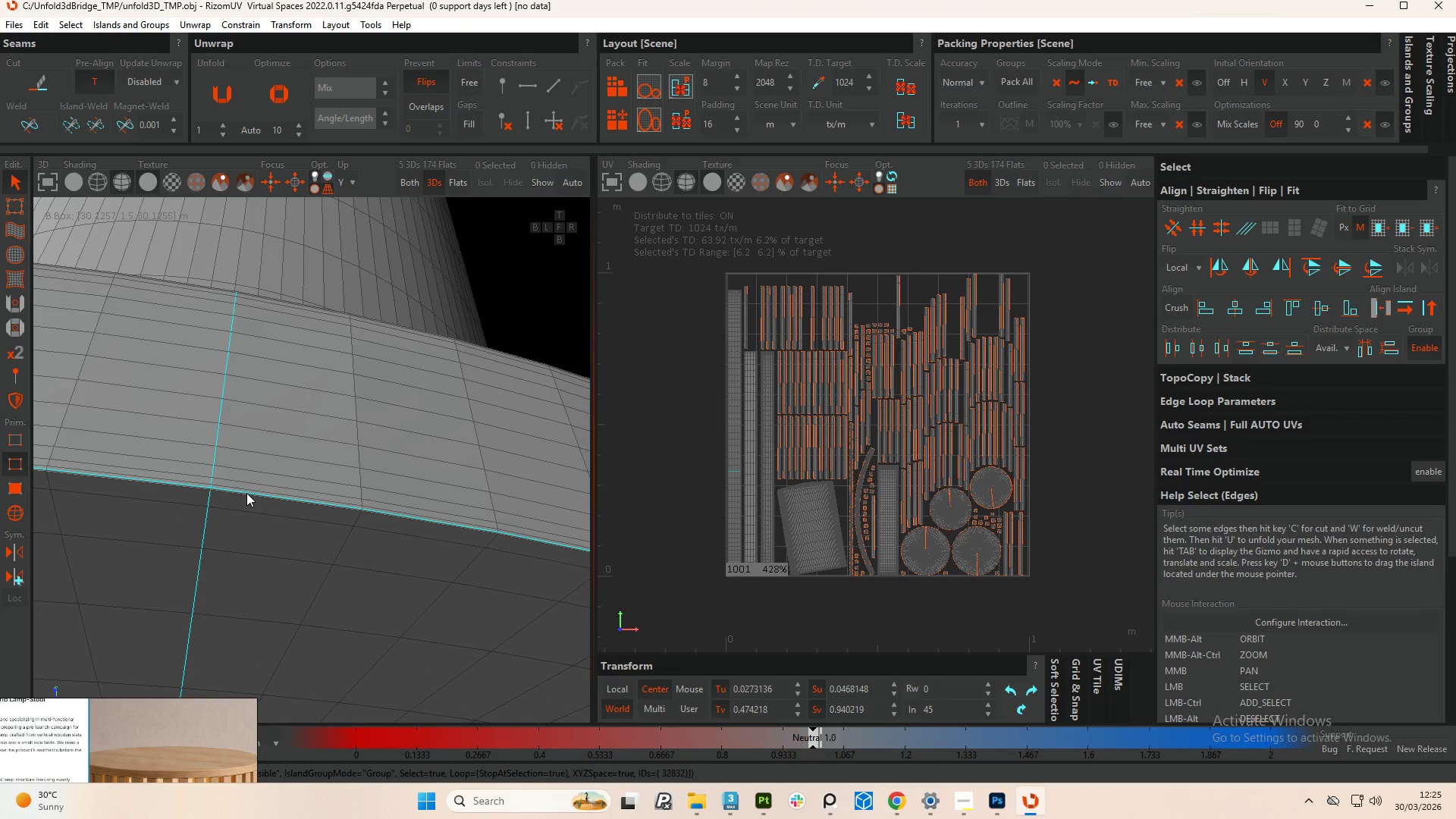 
key(Control+ControlLeft)
 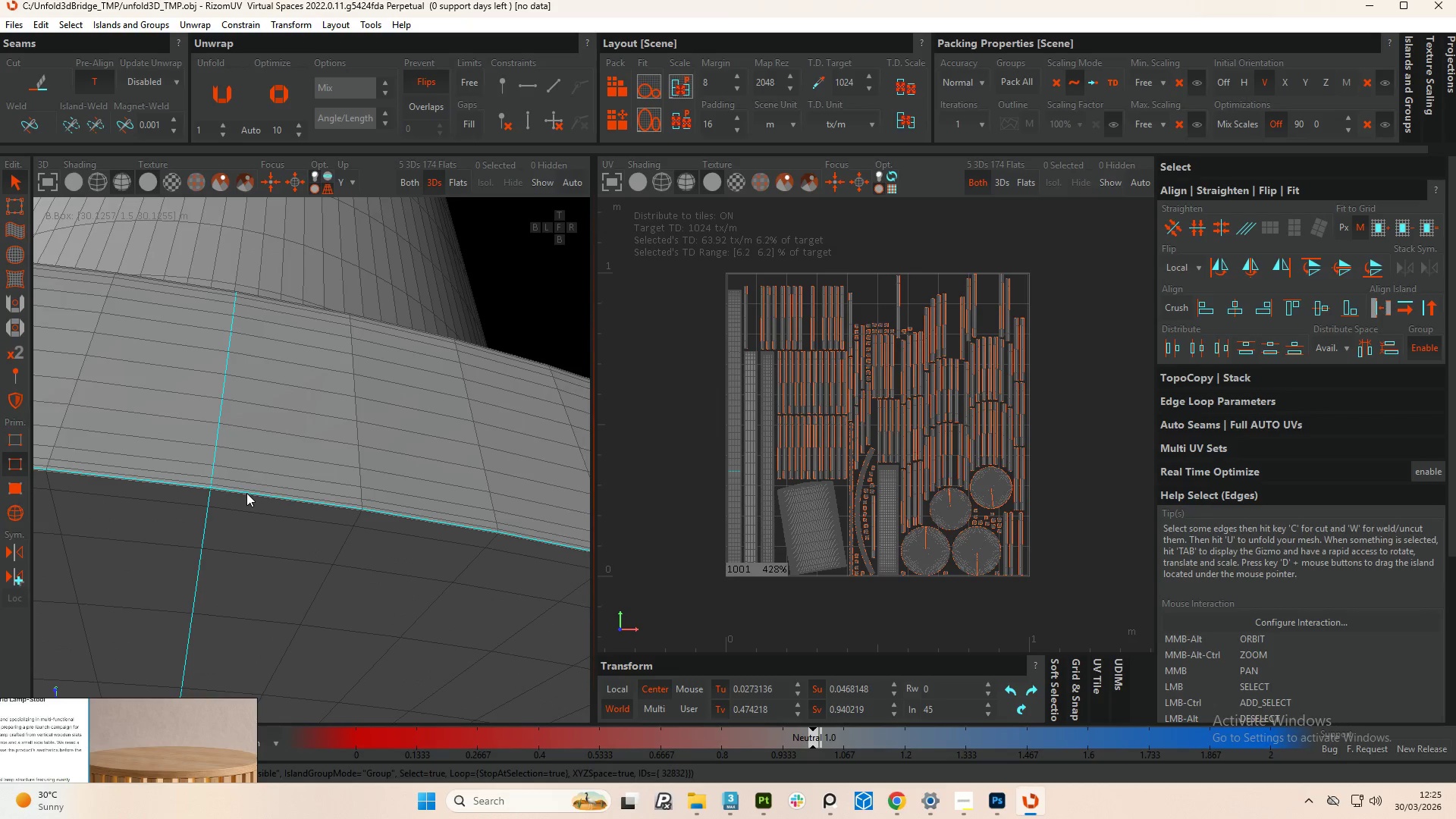 
key(Control+ControlLeft)
 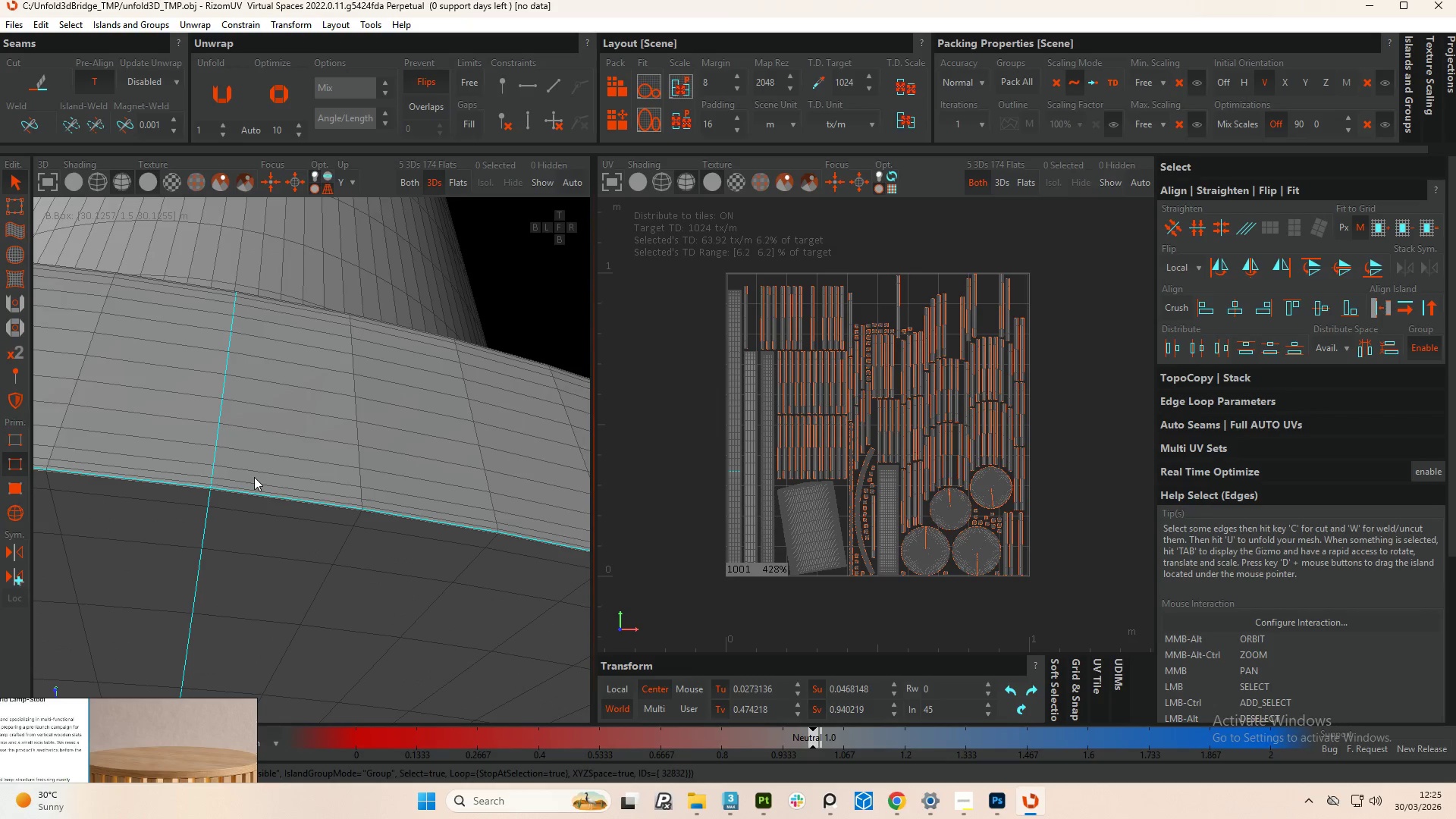 
hold_key(key=AltLeft, duration=0.33)
hold_key(key=AltLeft, duration=0.62)
scroll: coordinate [310, 506], scroll_direction: down, amount: 19.0
 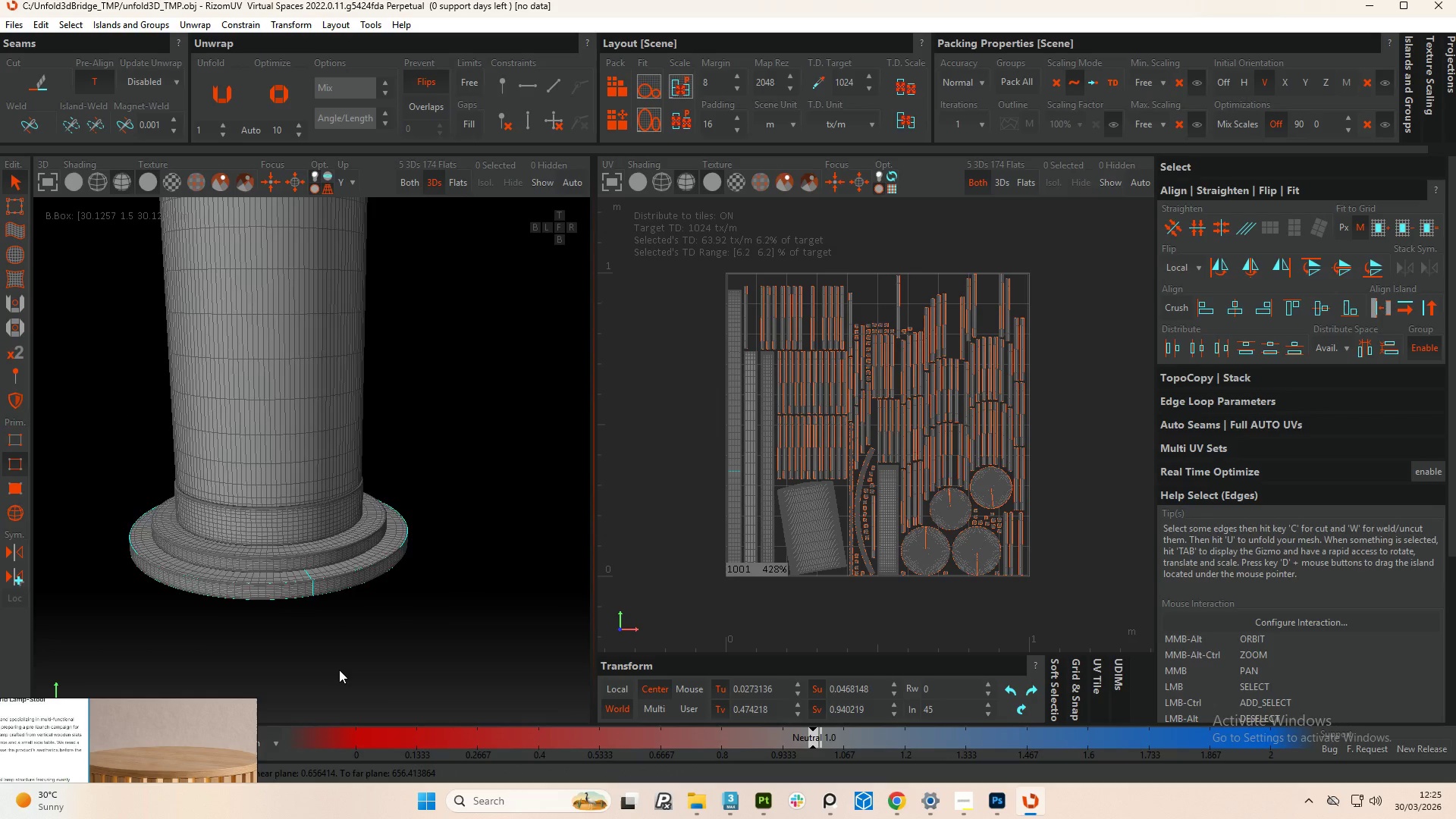 
key(Alt+C)
 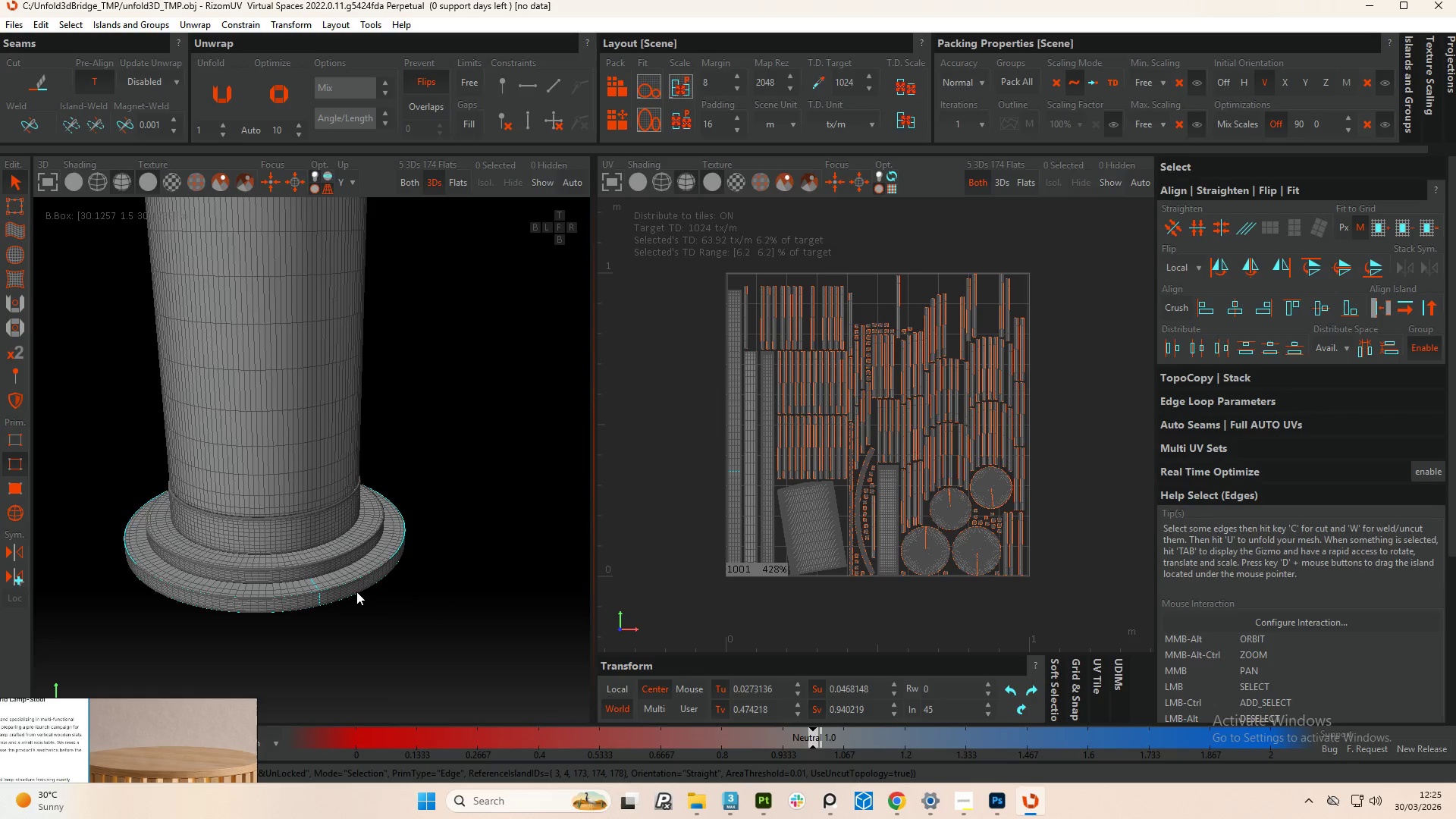 
scroll: coordinate [341, 673], scroll_direction: down, amount: 1.0
 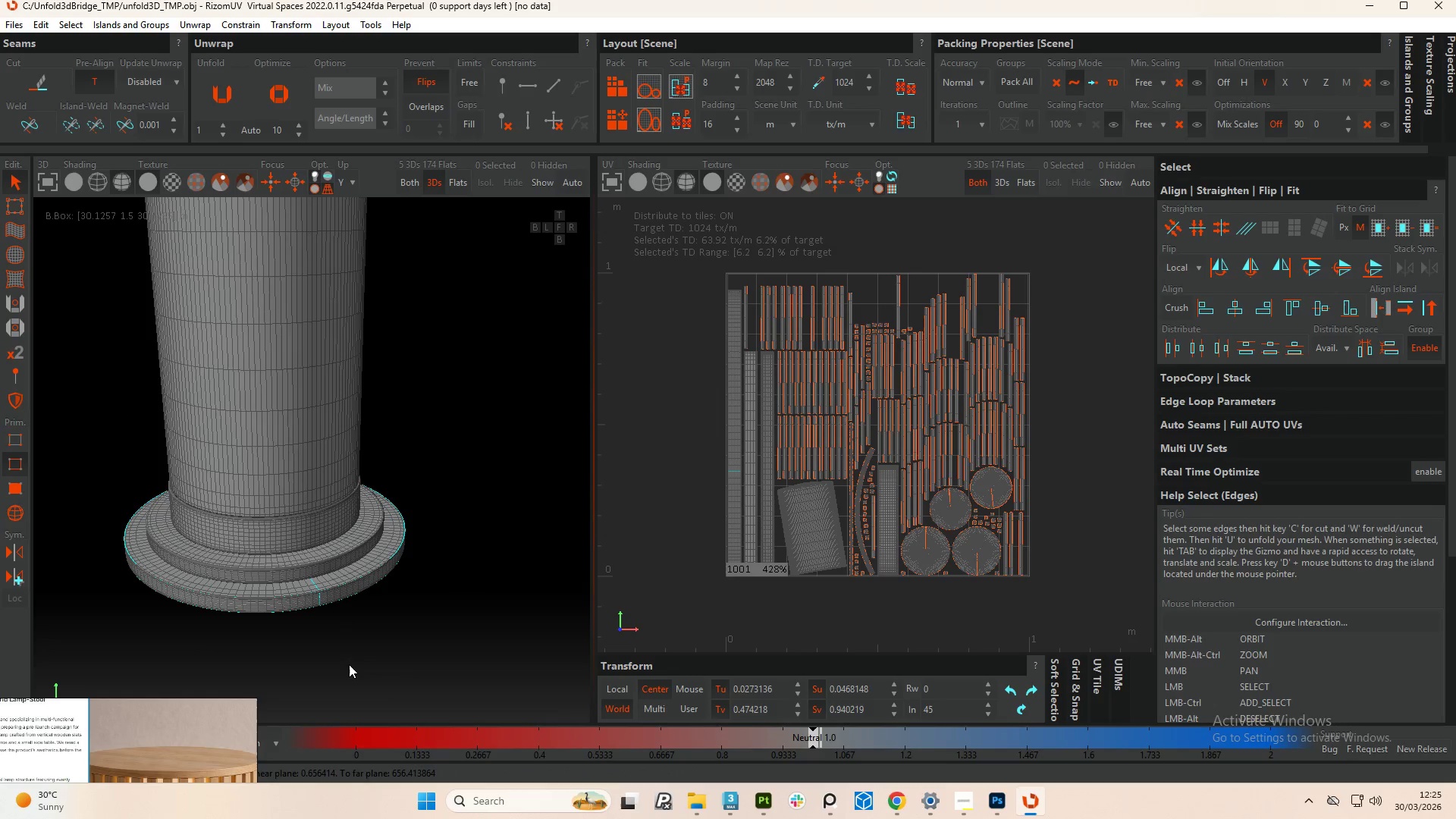 
hold_key(key=AltLeft, duration=0.84)
 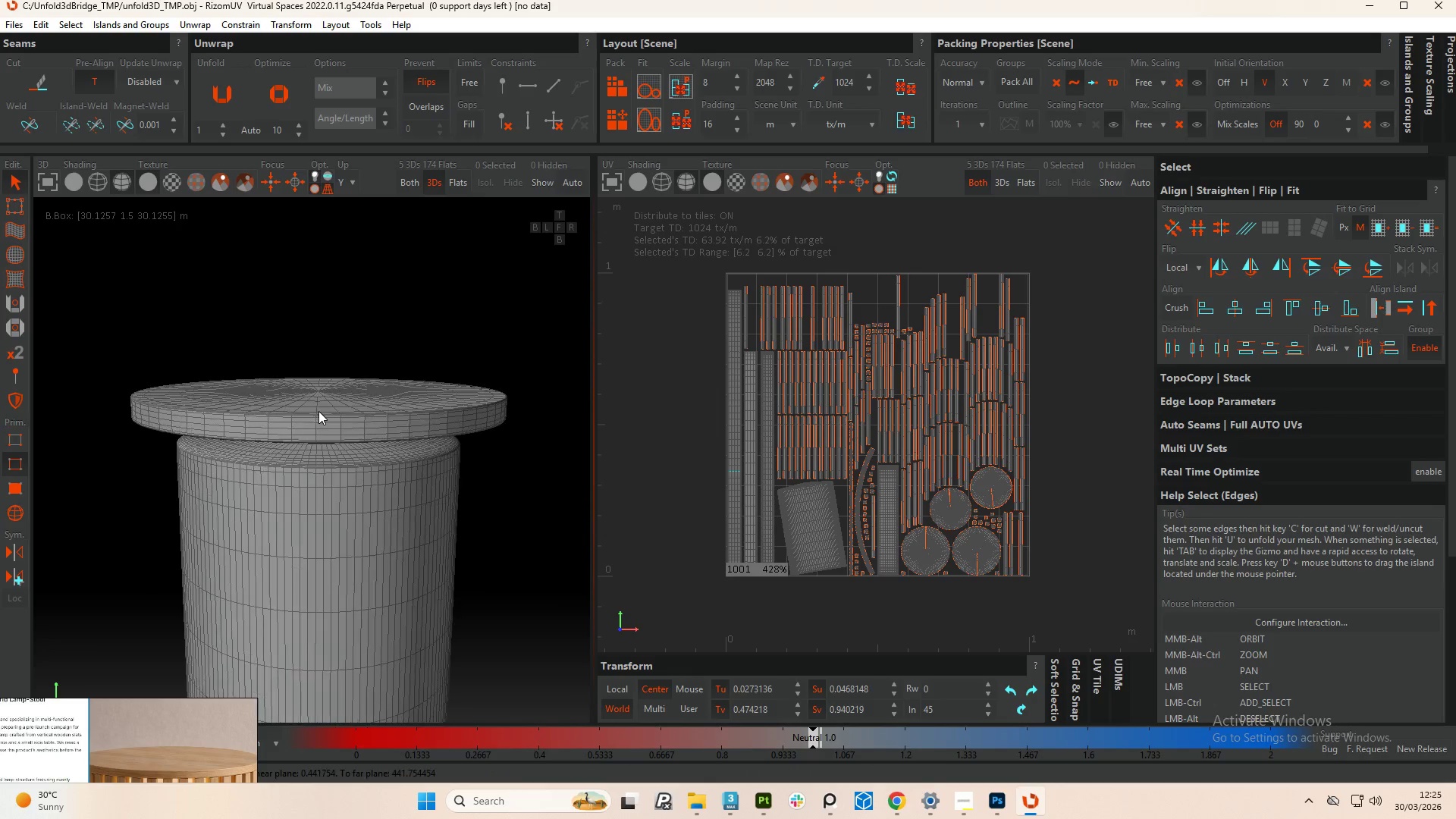 
scroll: coordinate [353, 629], scroll_direction: down, amount: 4.0
 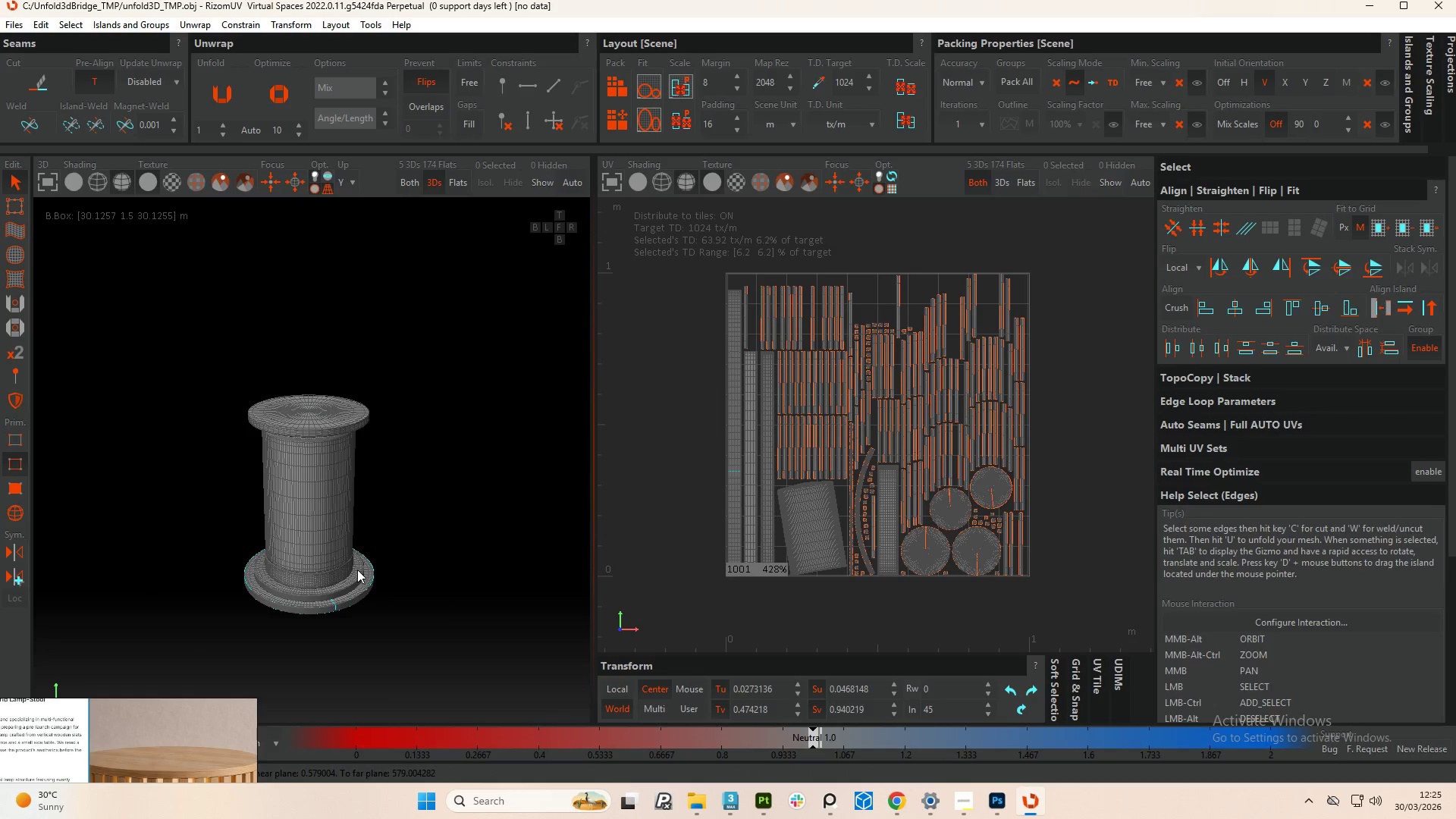 
scroll: coordinate [356, 569], scroll_direction: up, amount: 1.0
 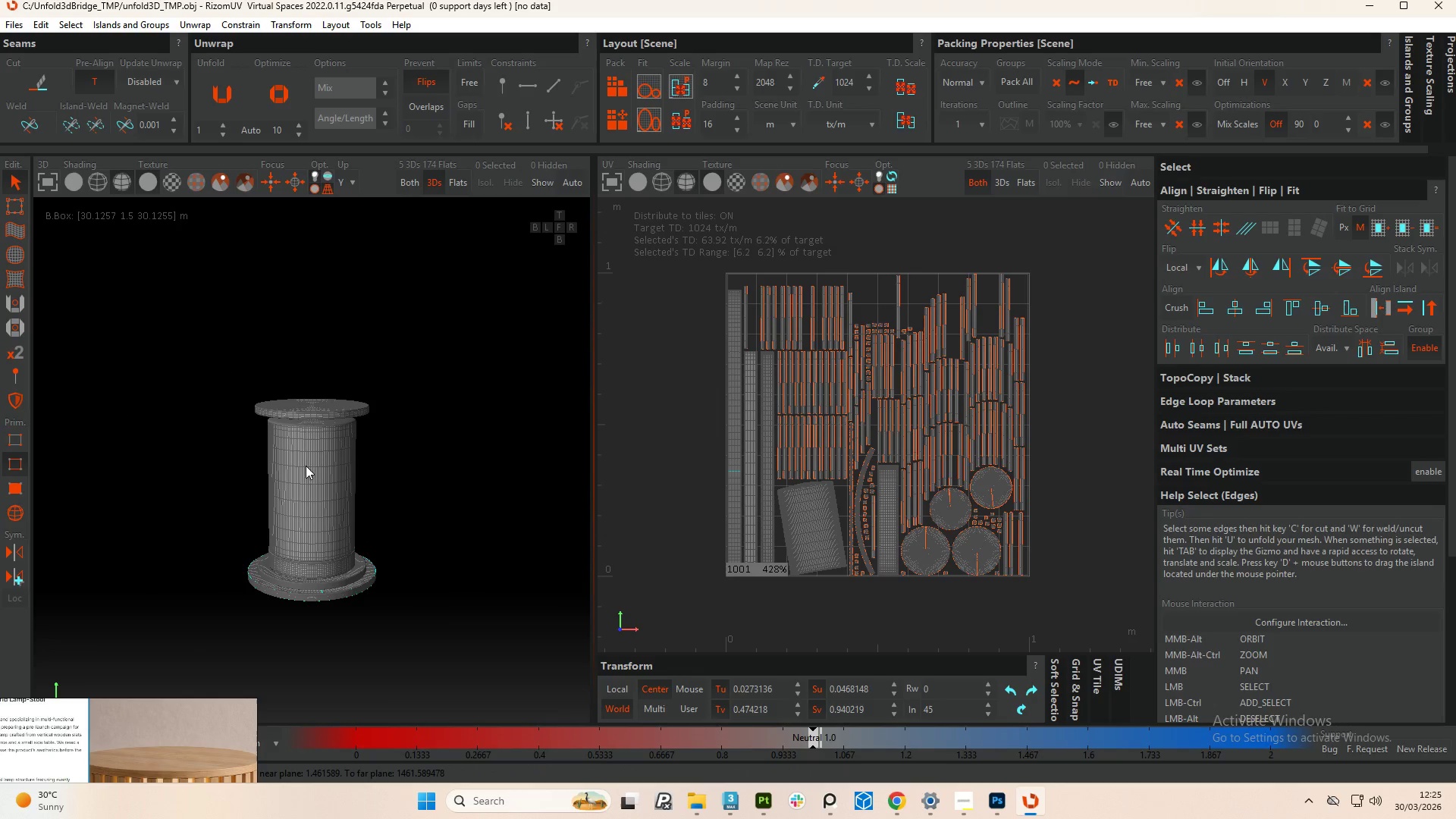 
hold_key(key=AltLeft, duration=0.66)
 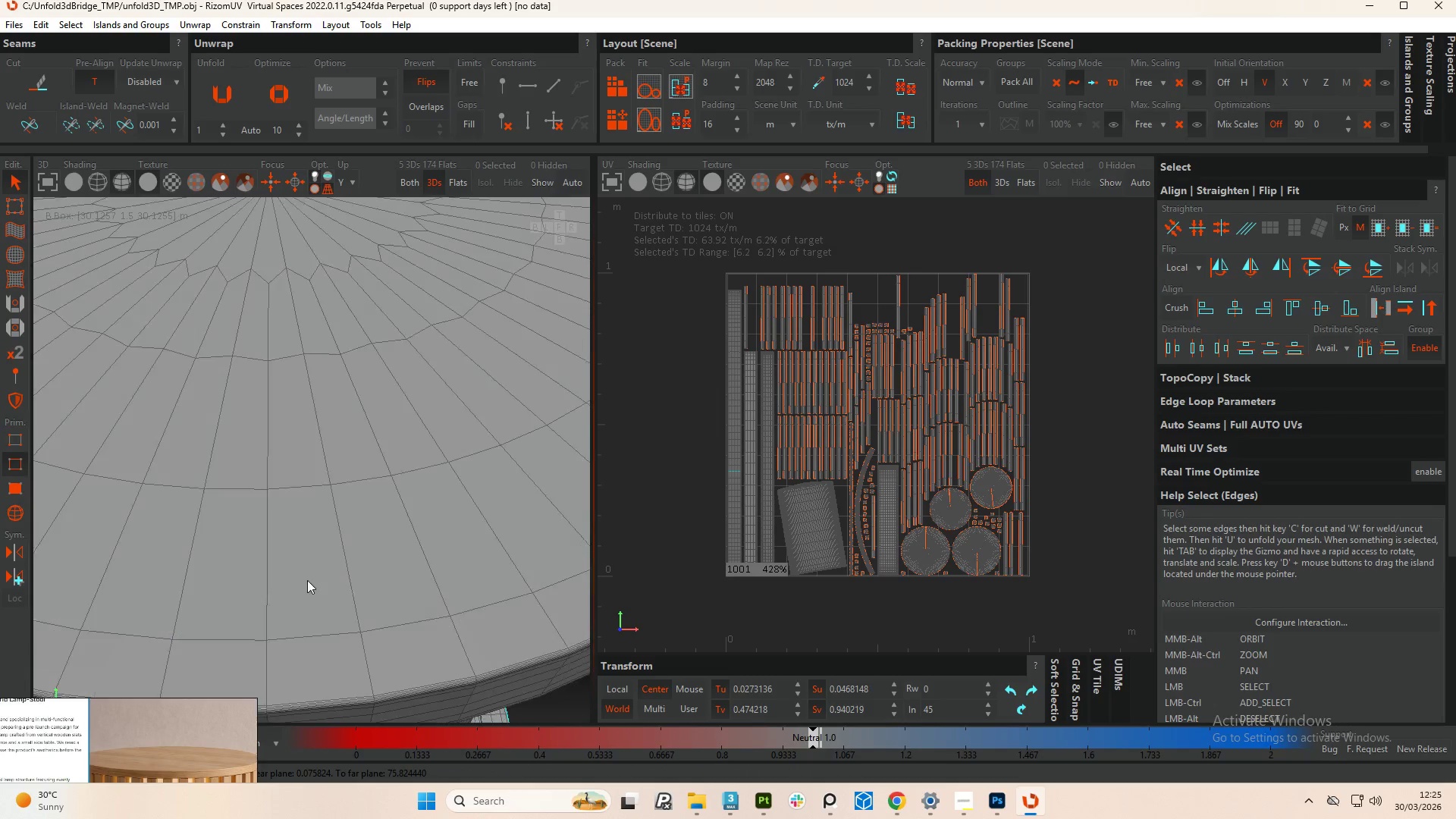 
scroll: coordinate [321, 413], scroll_direction: up, amount: 10.0
 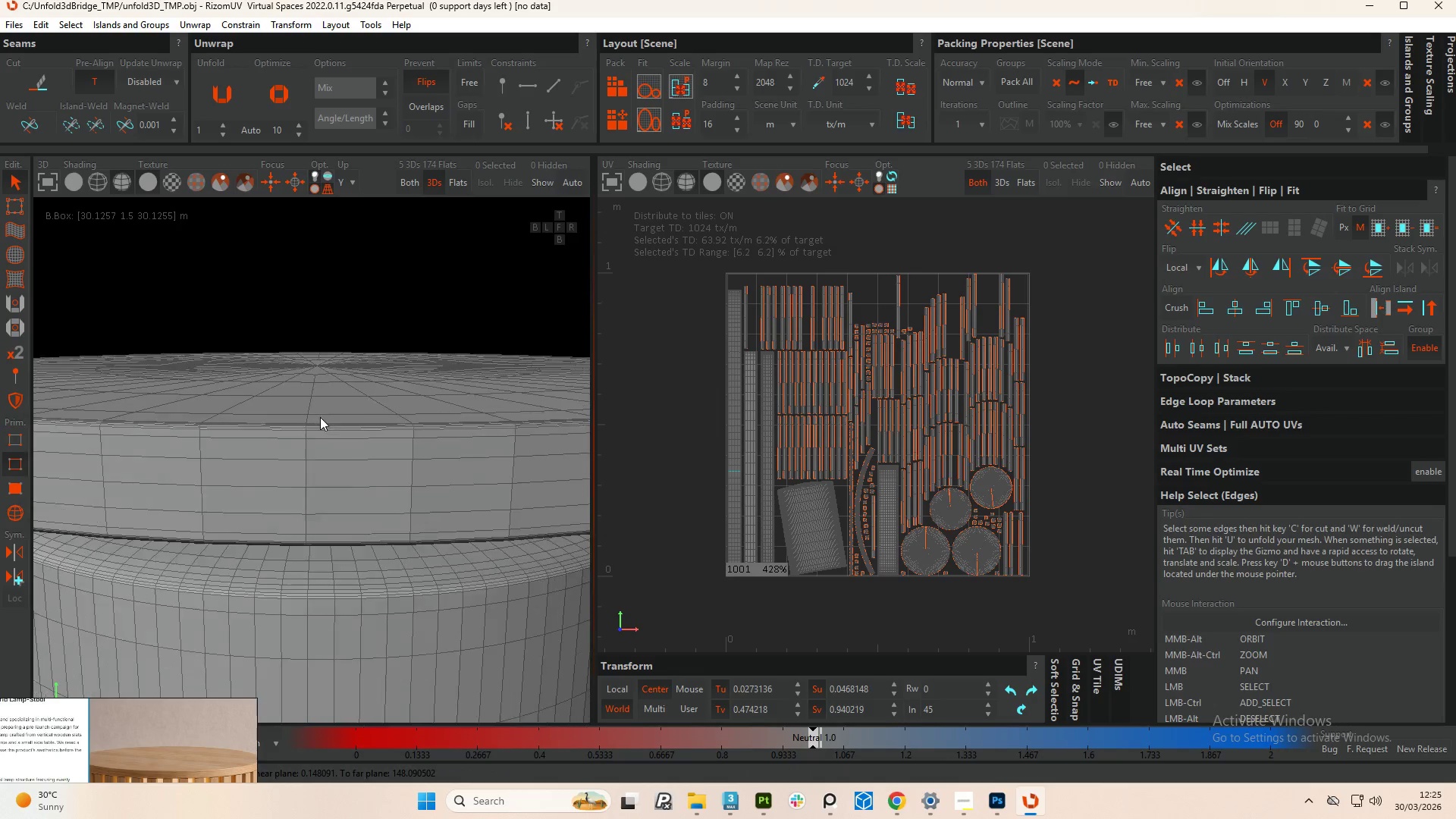 
hold_key(key=ControlLeft, duration=1.51)
 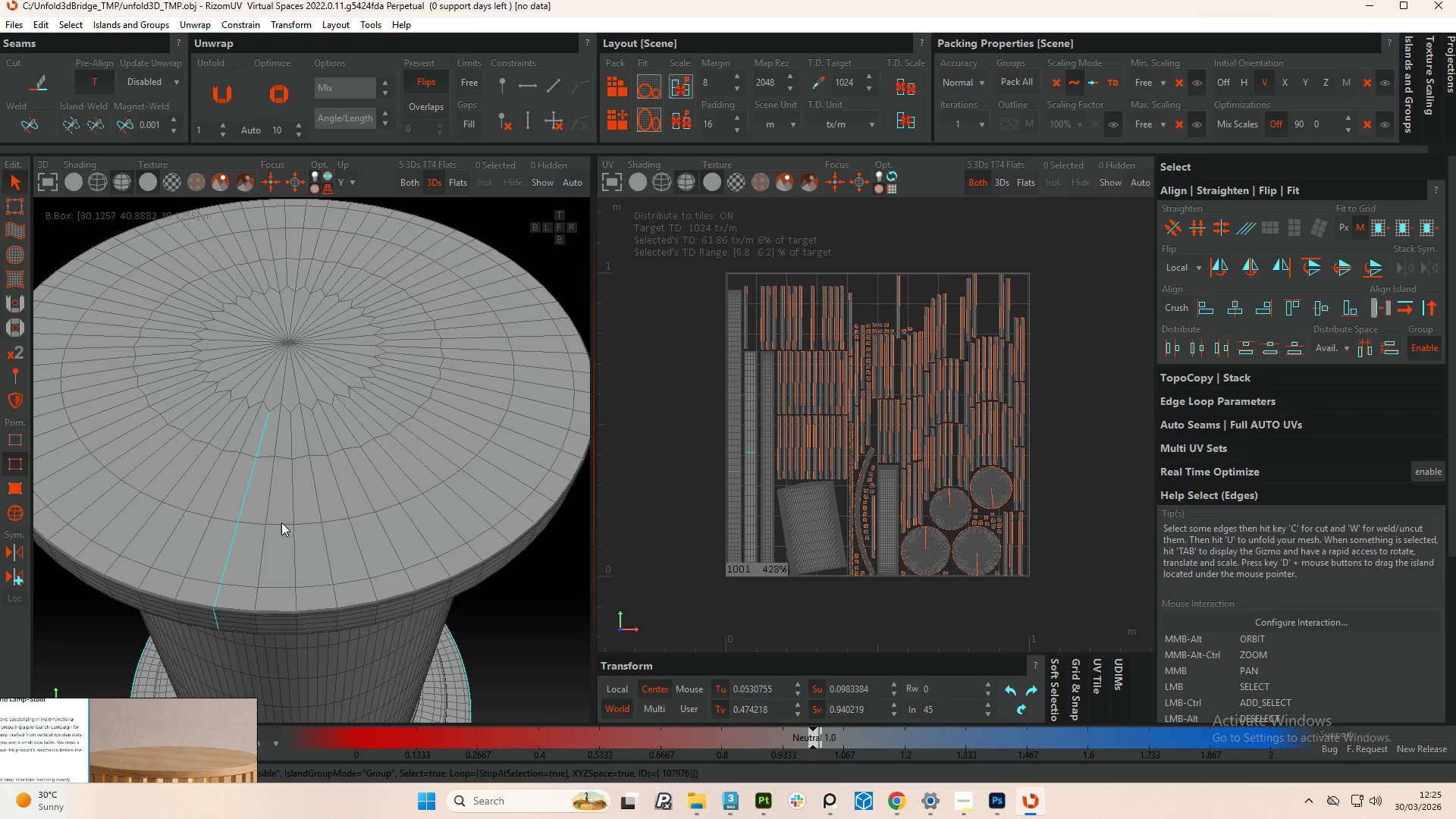 
scroll: coordinate [317, 550], scroll_direction: down, amount: 4.0
 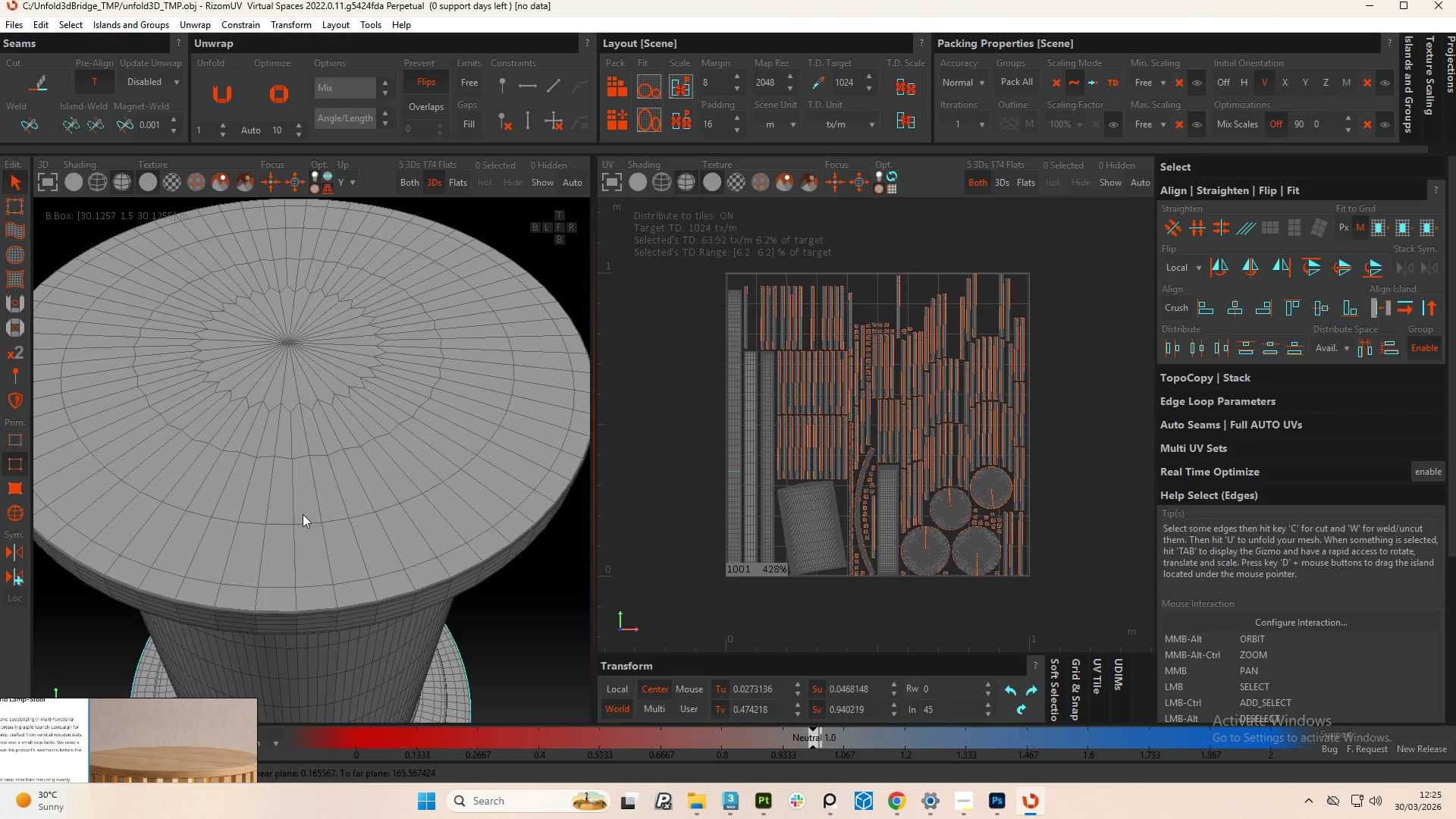 
left_click([243, 497])
 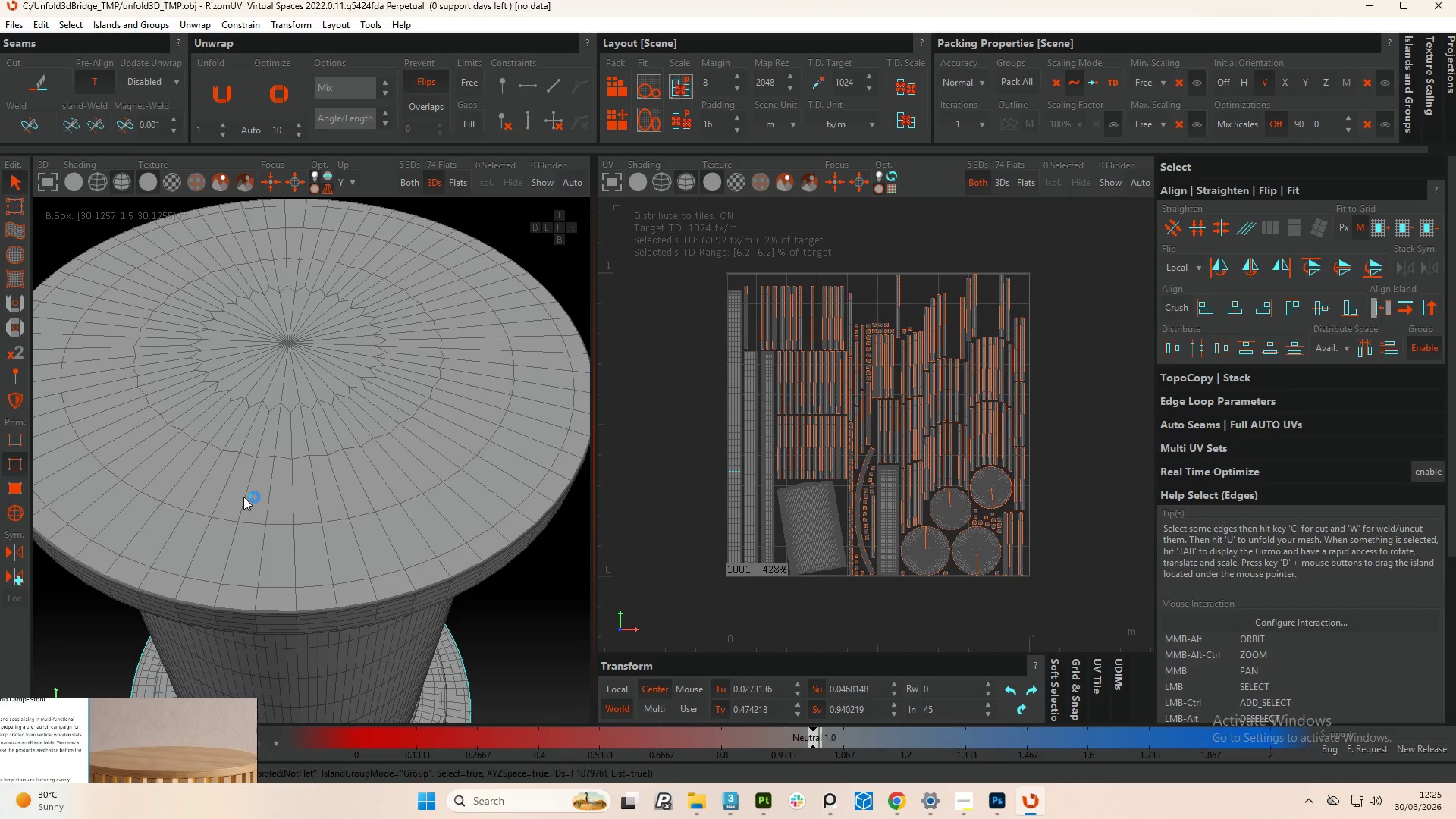 
hold_key(key=ControlLeft, duration=1.3)
double_click([243, 497])
 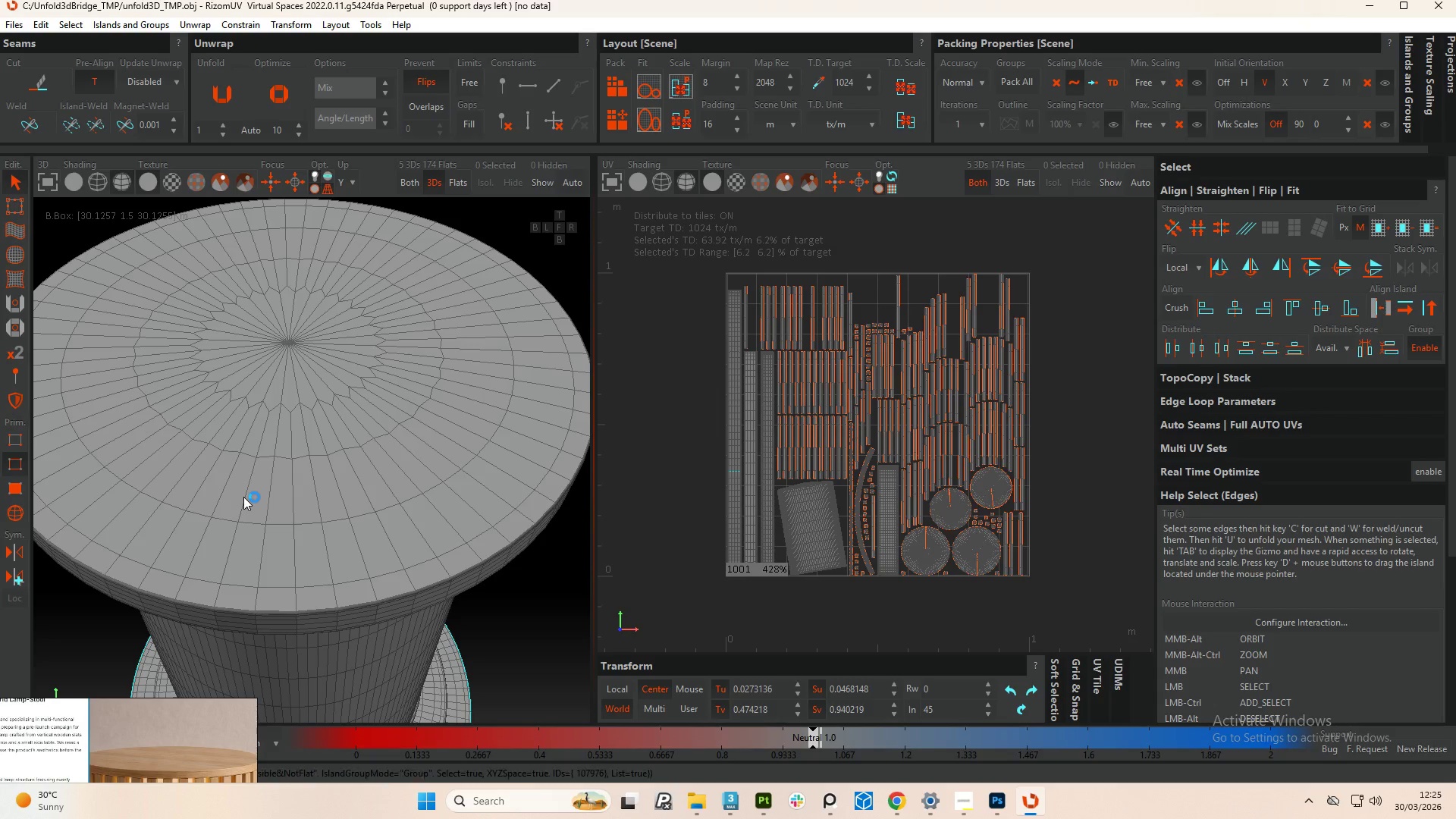 
key(Control+Z)
 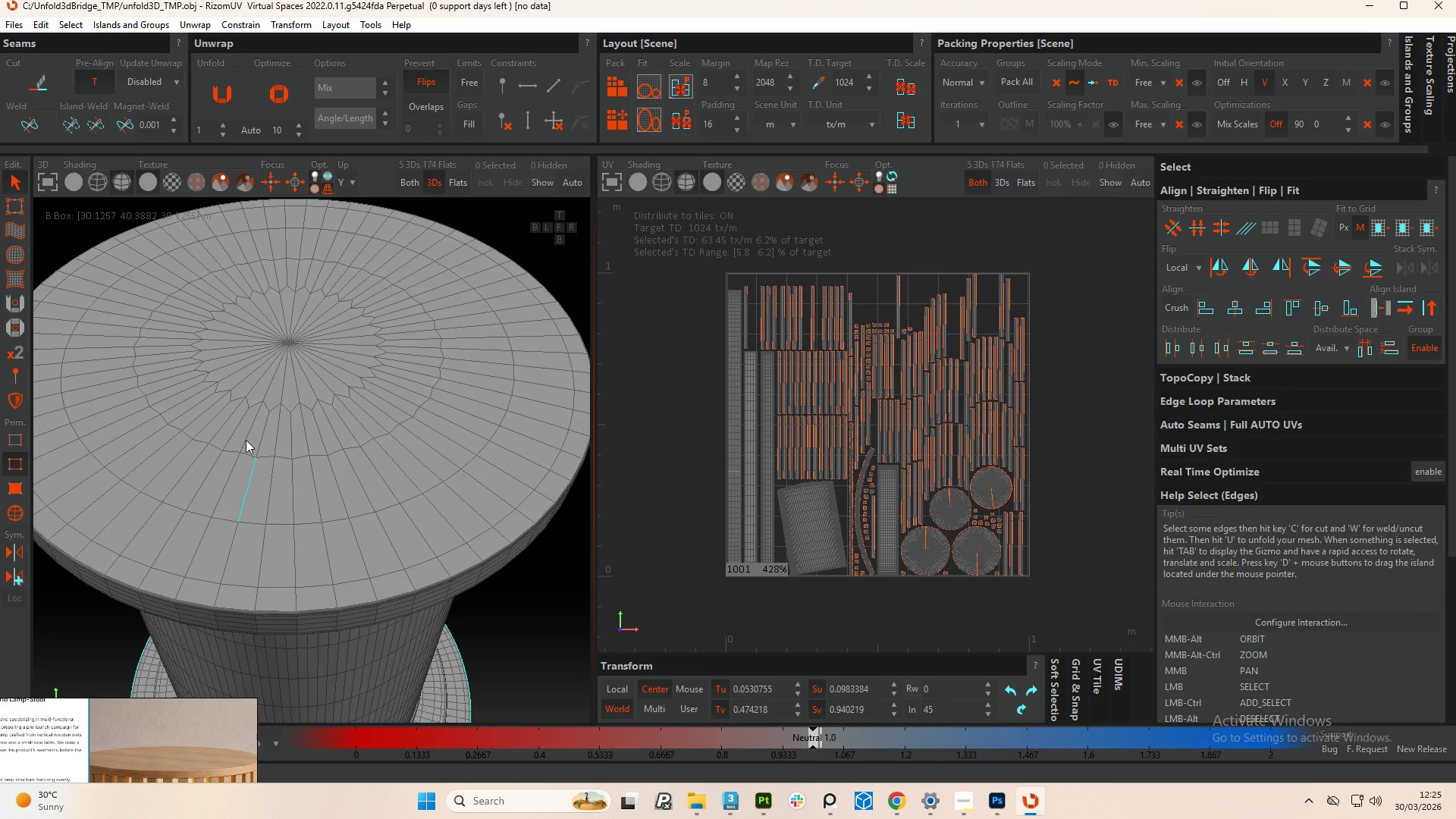 
key(Control+Z)
 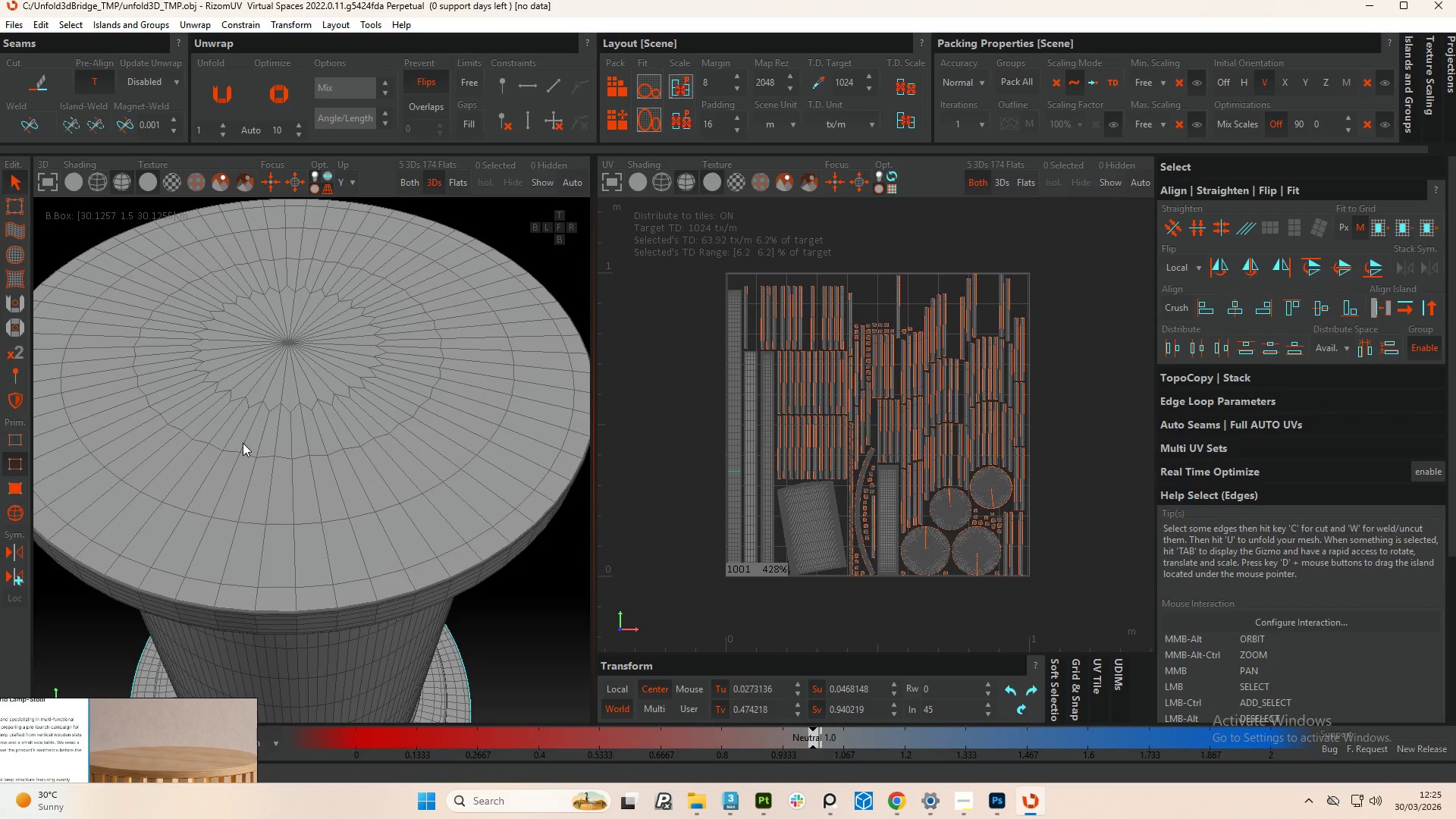 
left_click([243, 443])
 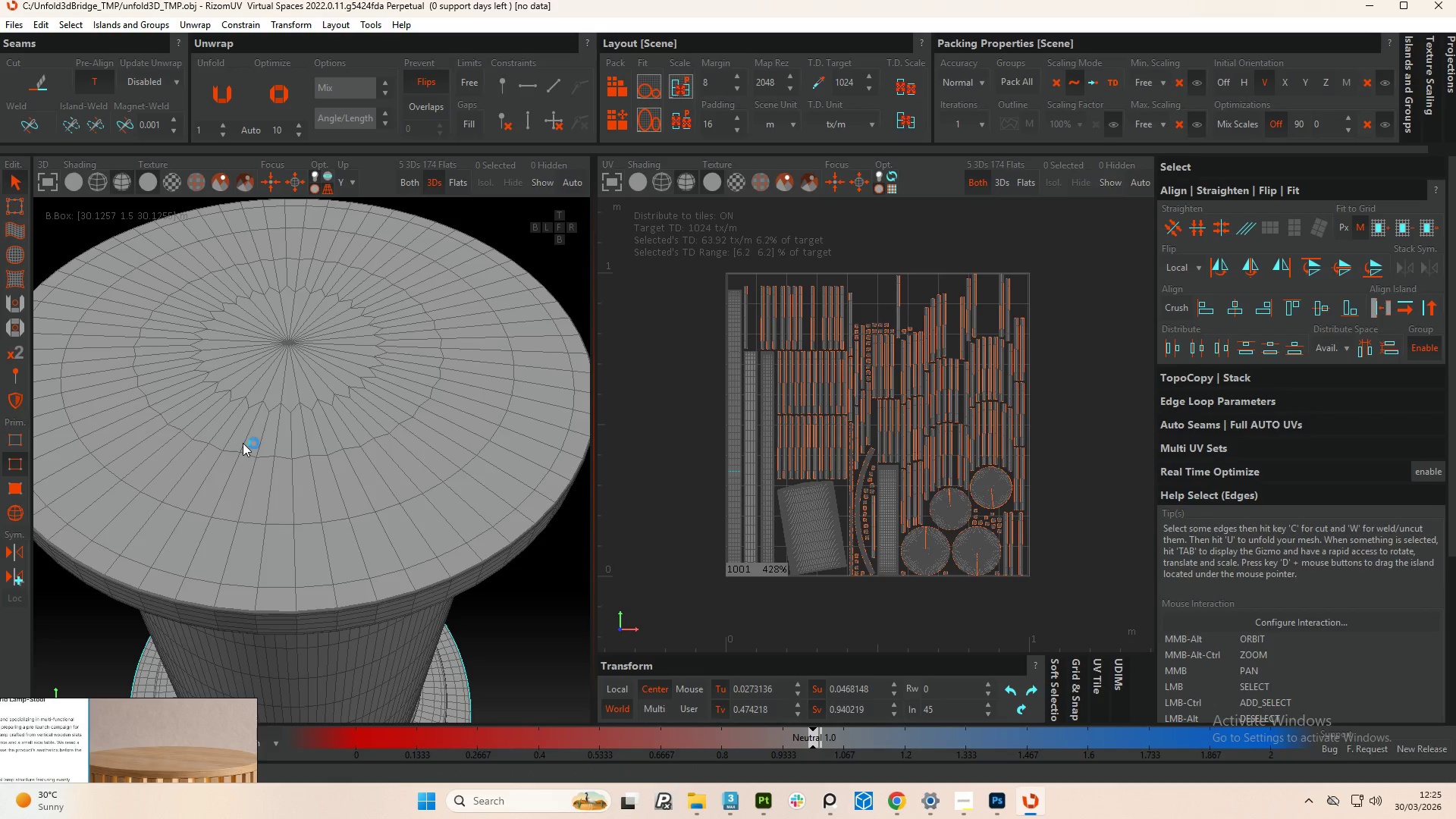 
double_click([243, 443])
 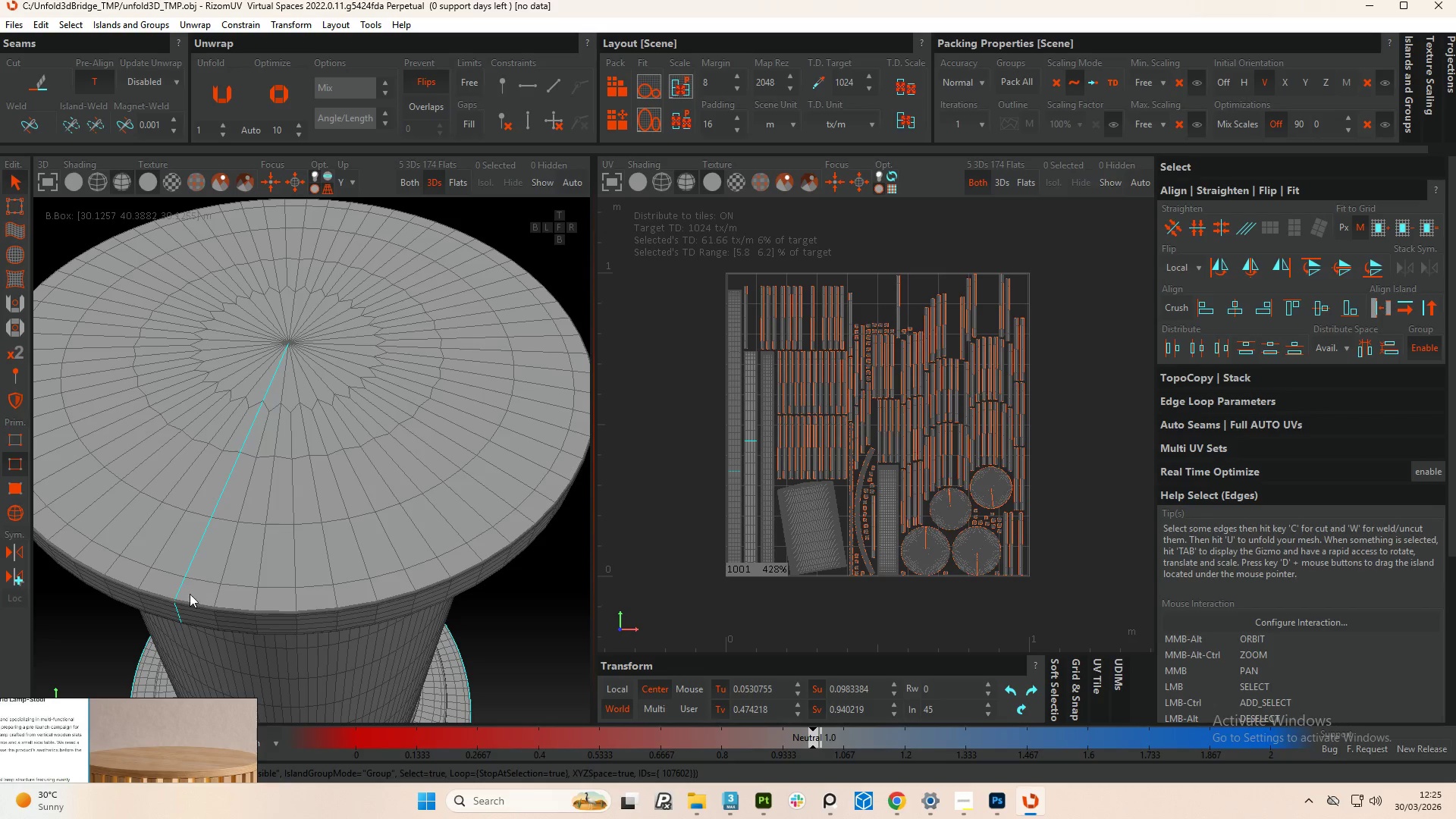 
key(Control+ControlLeft)
 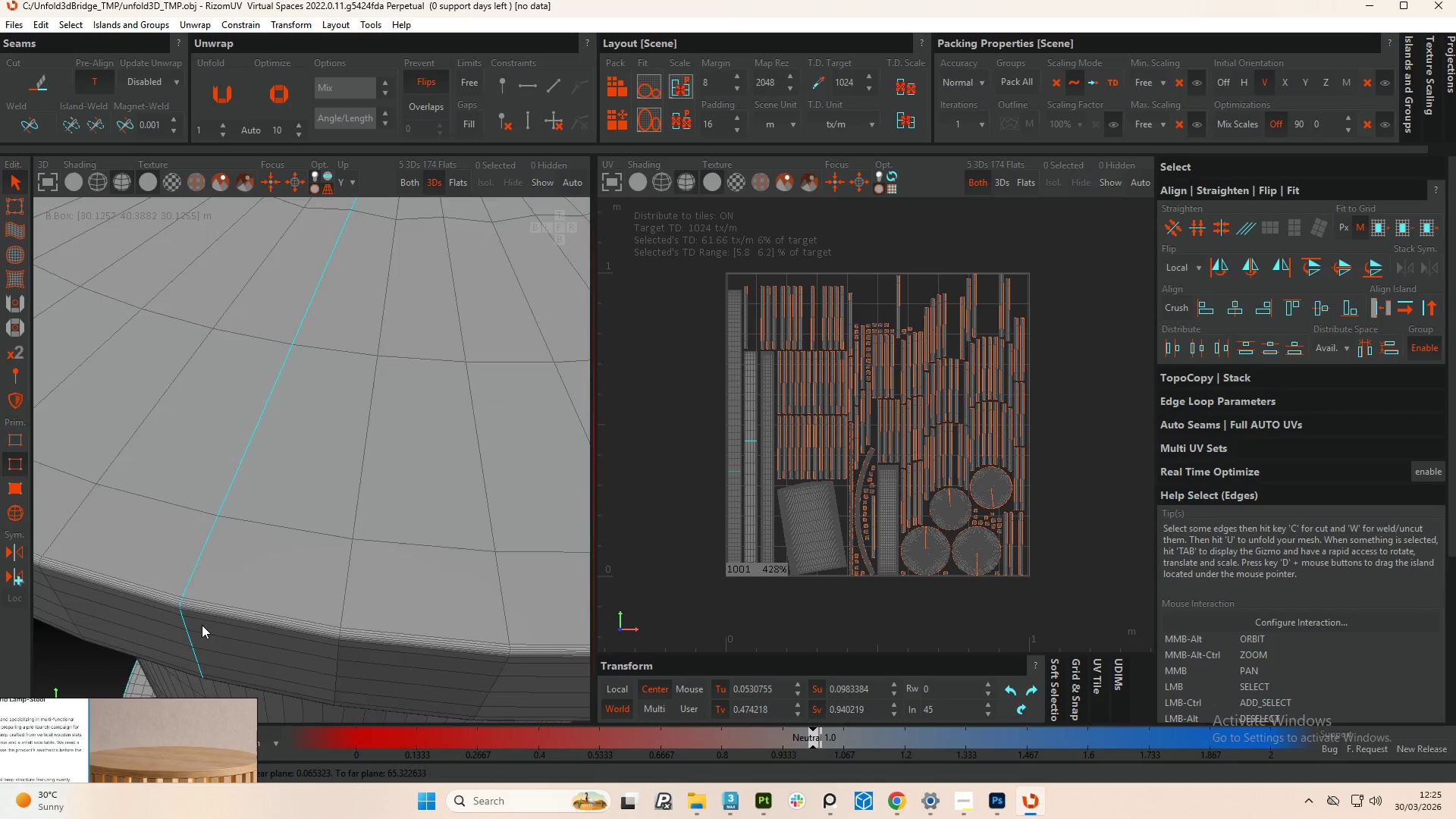 
hold_key(key=ControlLeft, duration=1.26)
 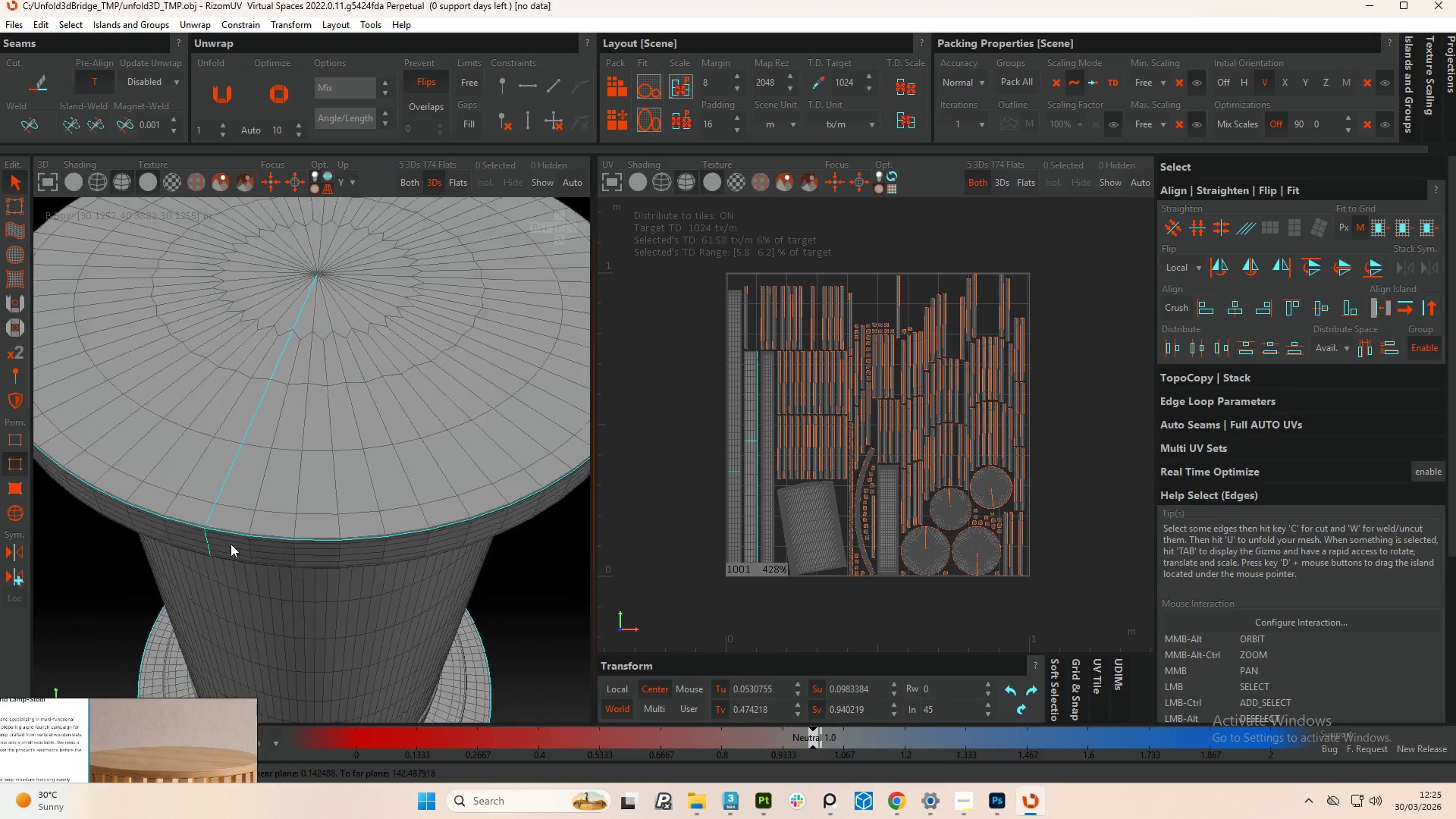 
scroll: coordinate [205, 608], scroll_direction: up, amount: 9.0
 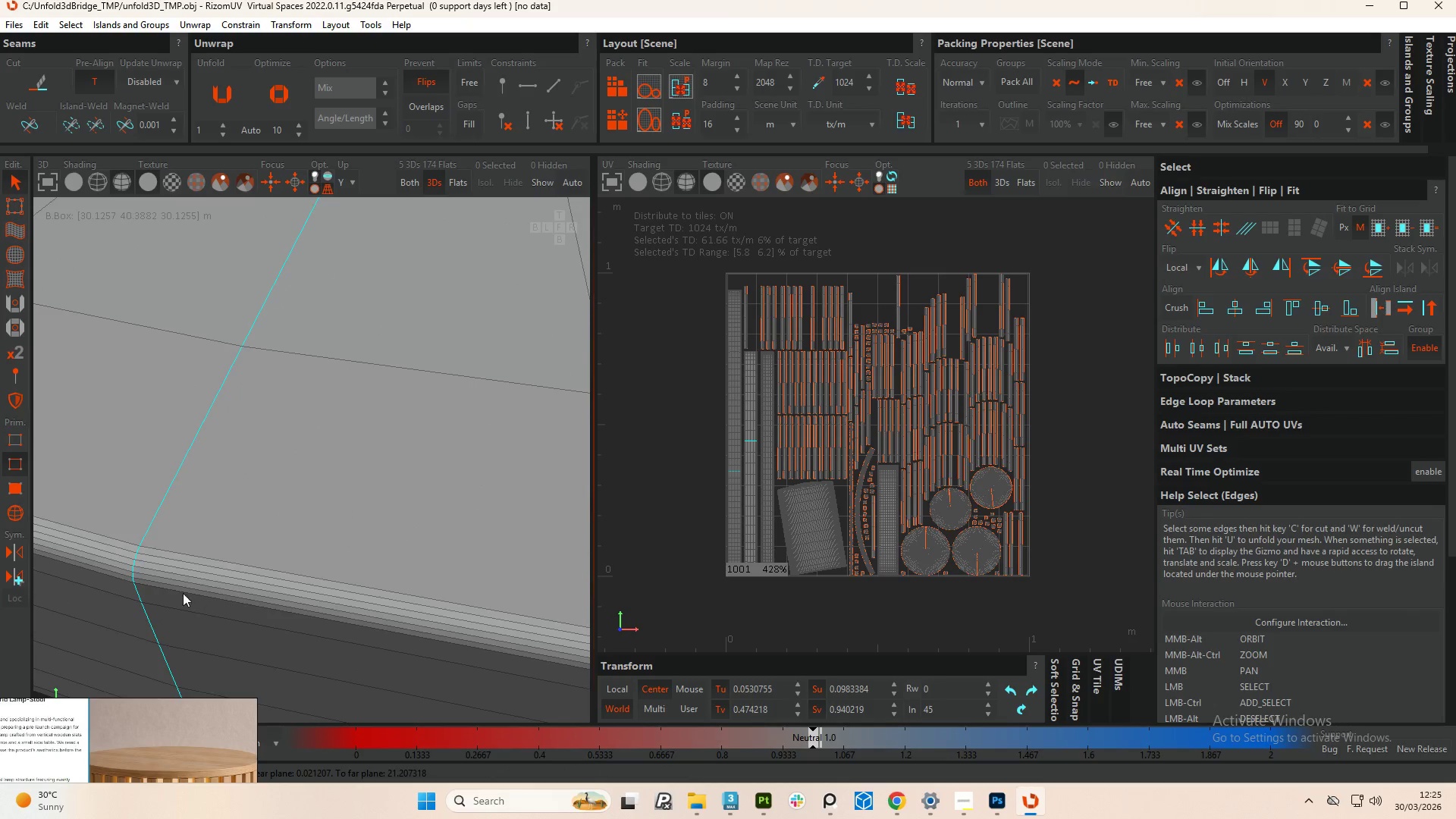 
left_click([164, 570])
 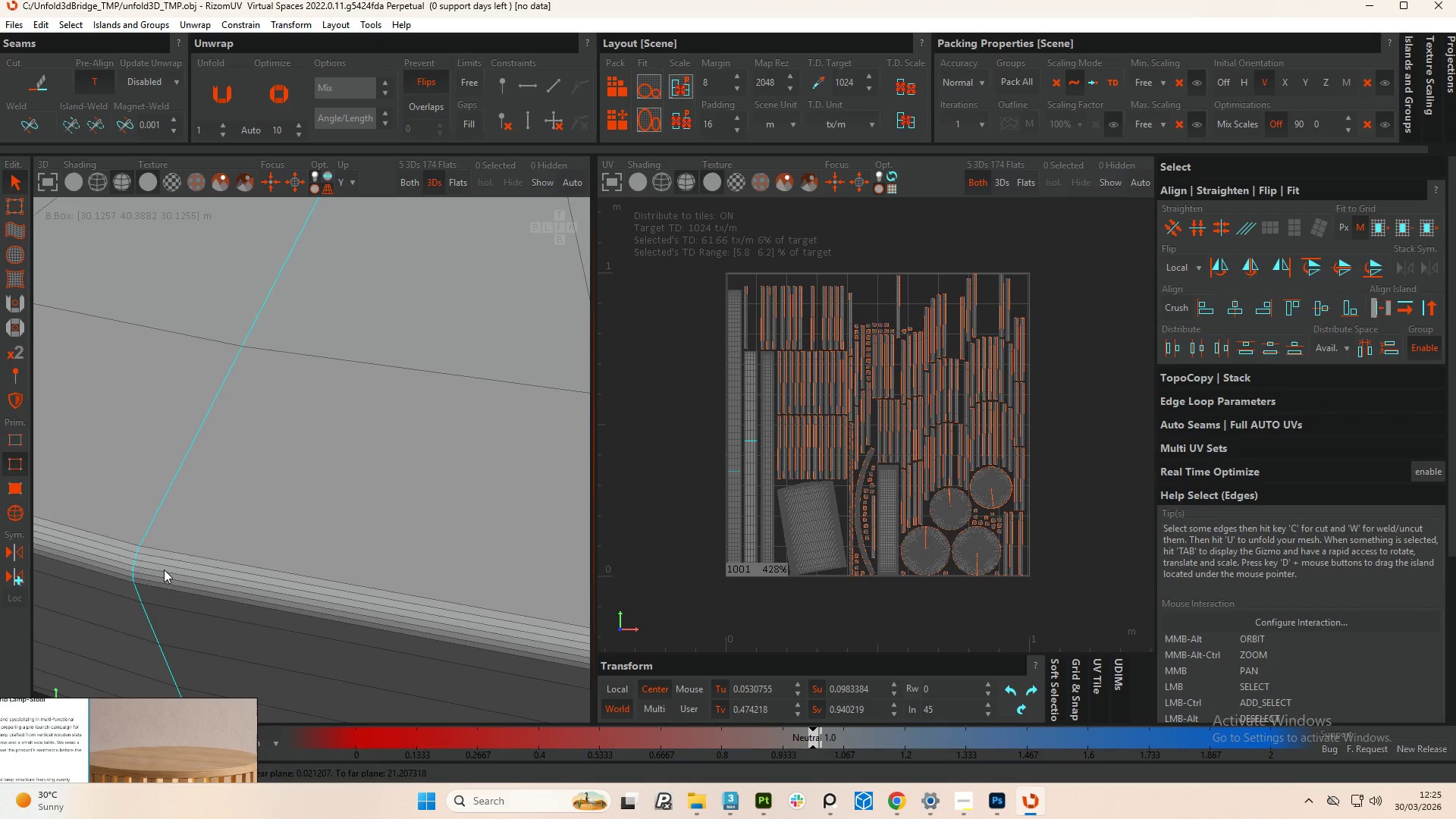 
double_click([164, 570])
 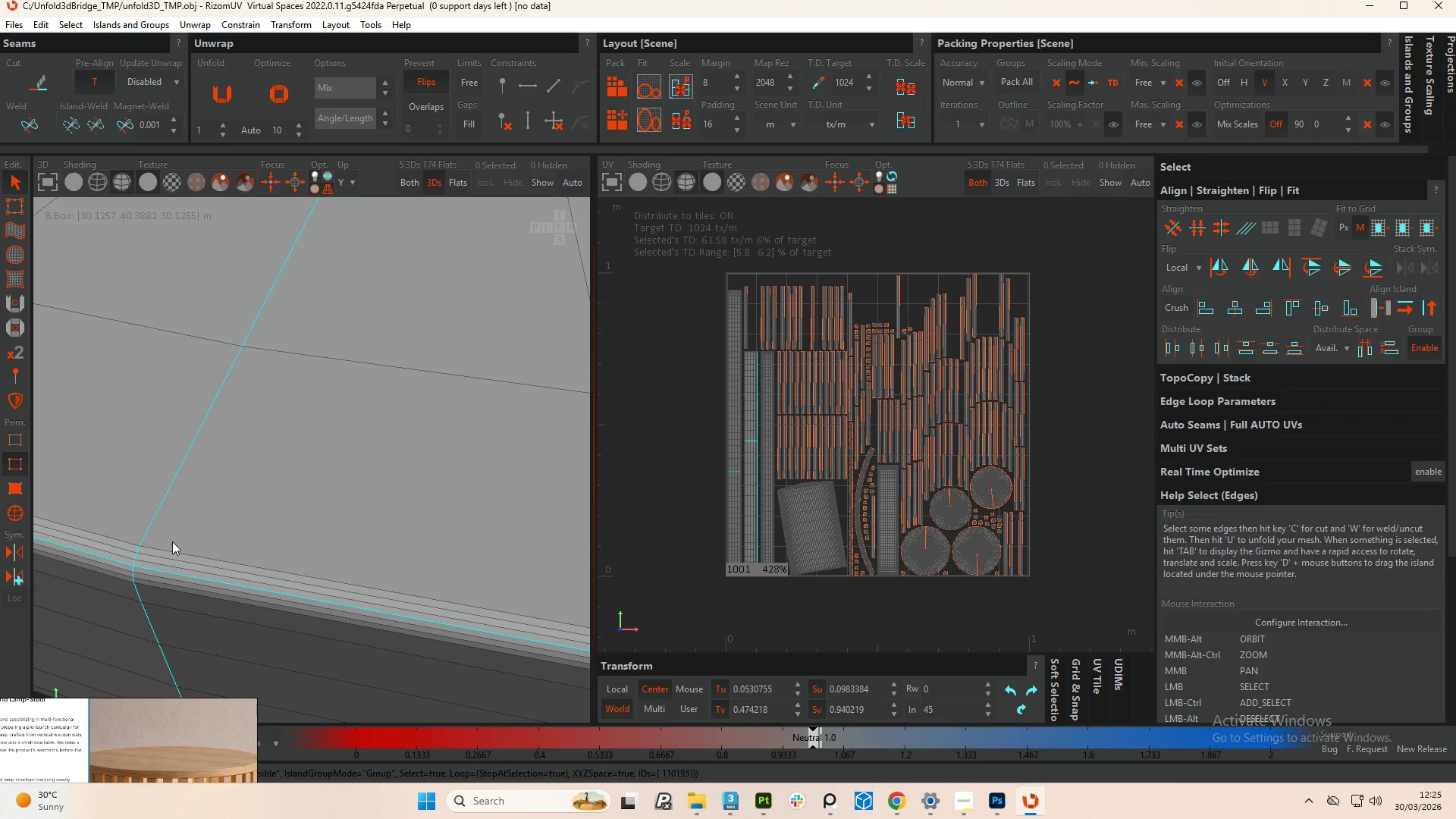 
hold_key(key=AltLeft, duration=0.72)
 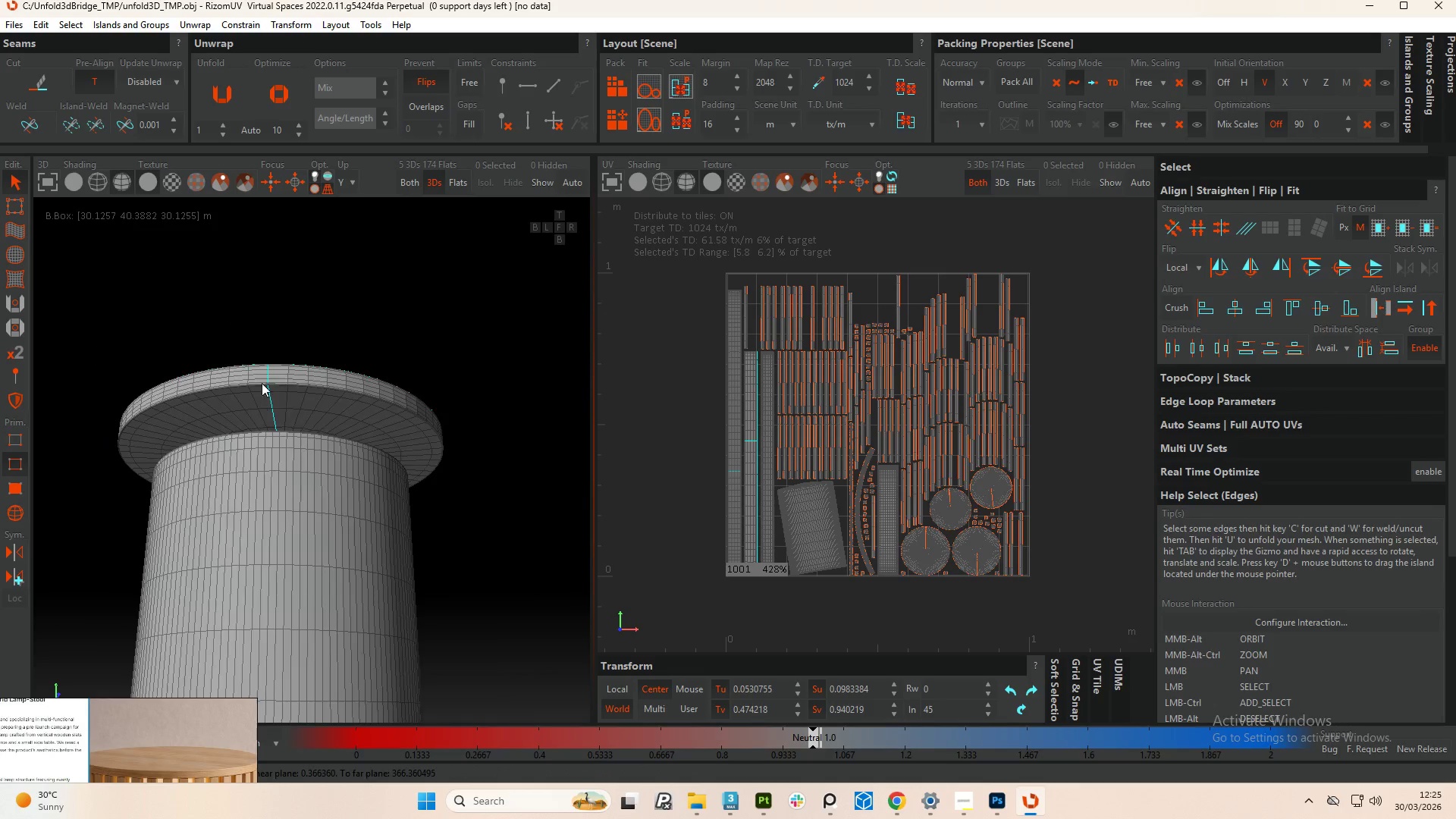 
scroll: coordinate [230, 543], scroll_direction: down, amount: 12.0
 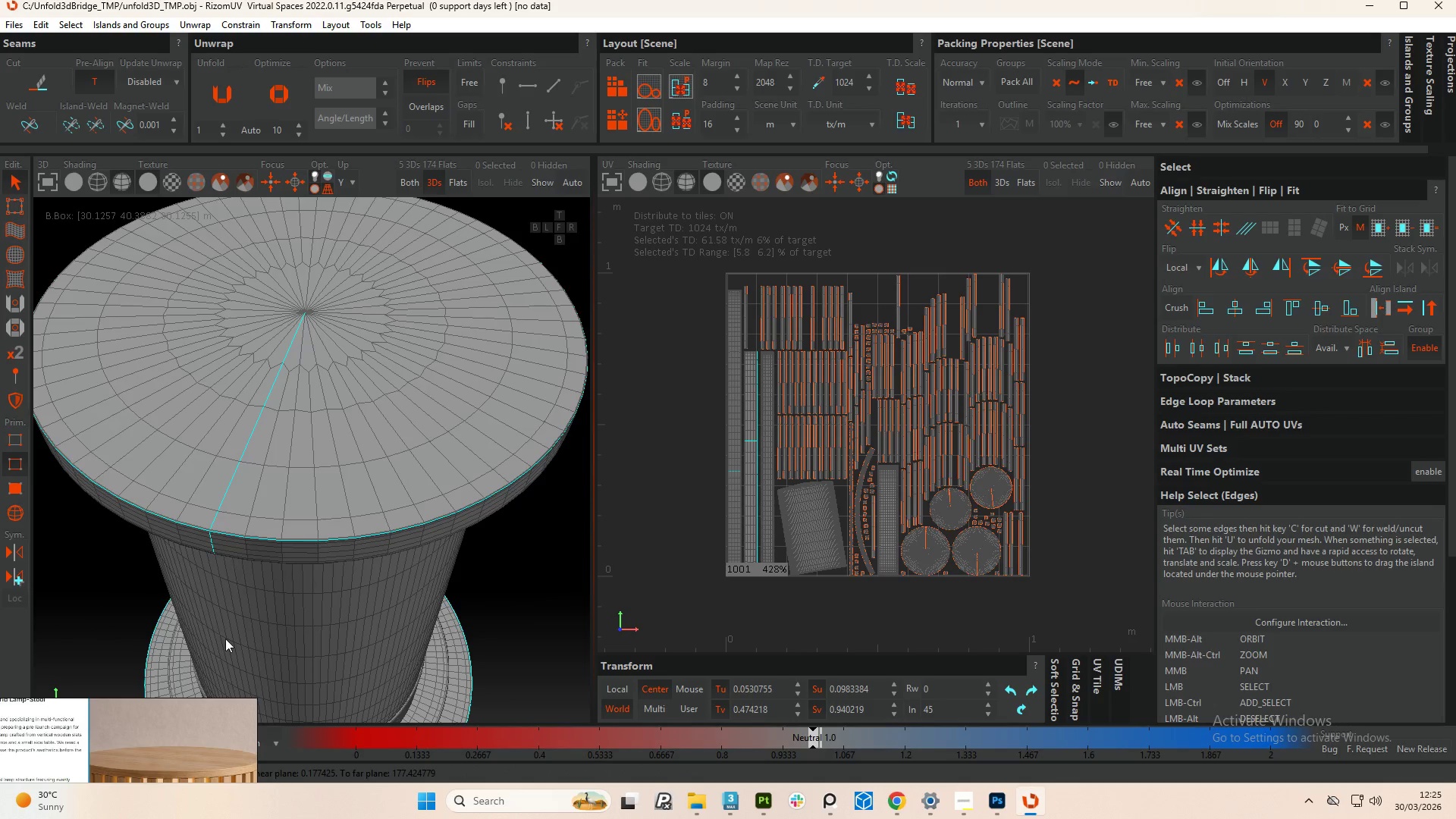 
hold_key(key=ControlLeft, duration=0.88)
left_click([226, 434])
 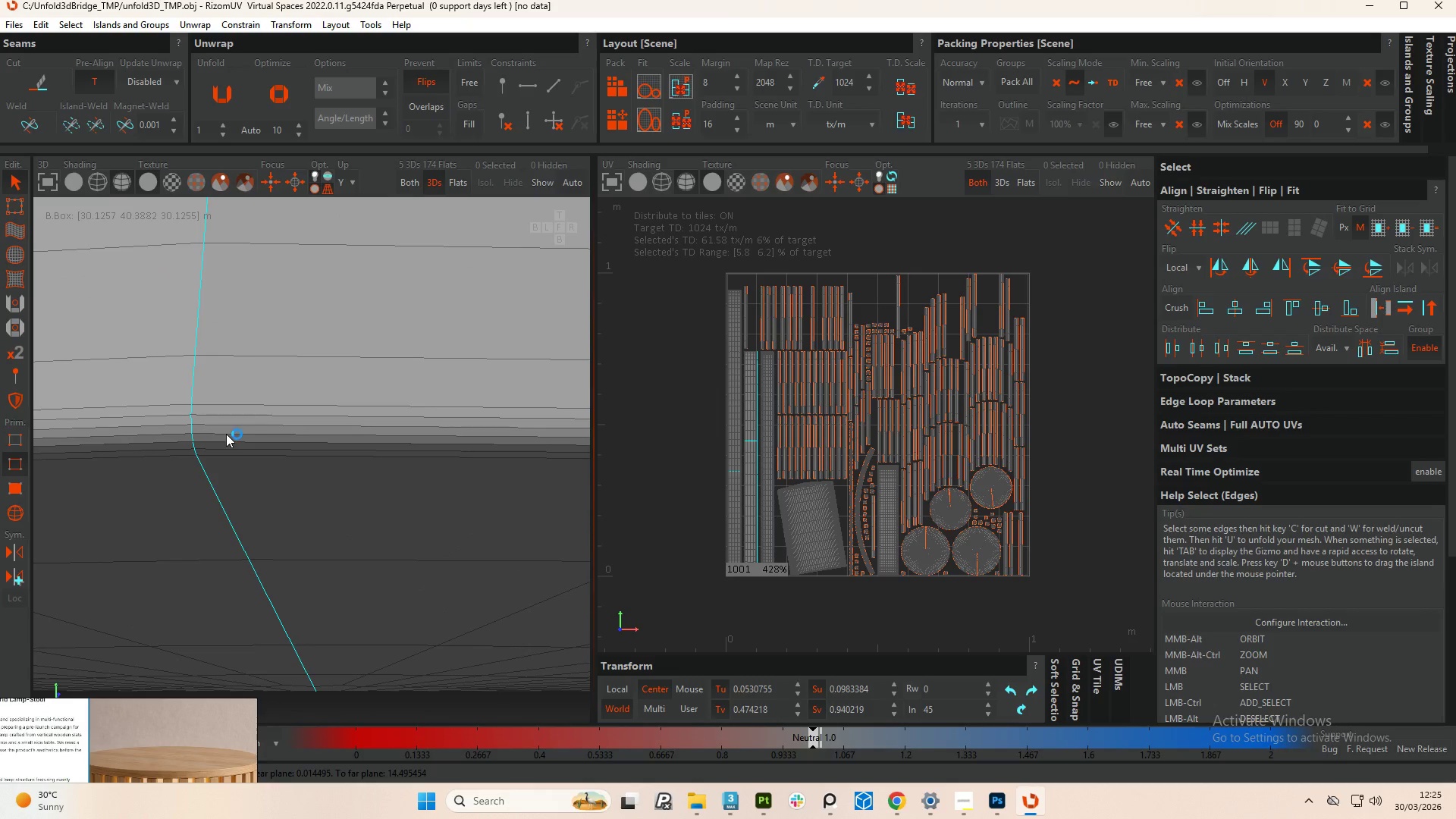 
scroll: coordinate [280, 420], scroll_direction: up, amount: 13.0
 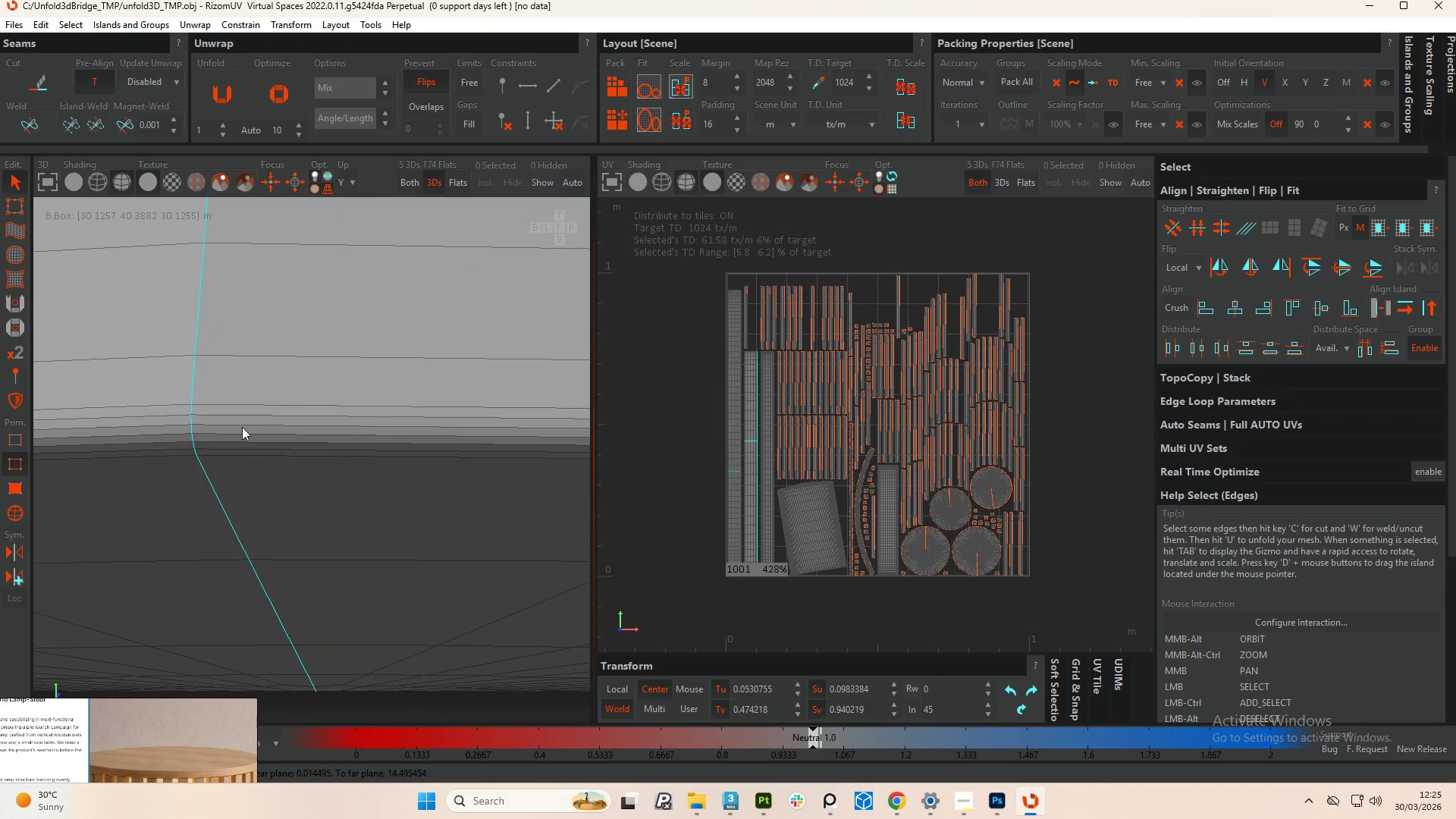 
double_click([226, 434])
 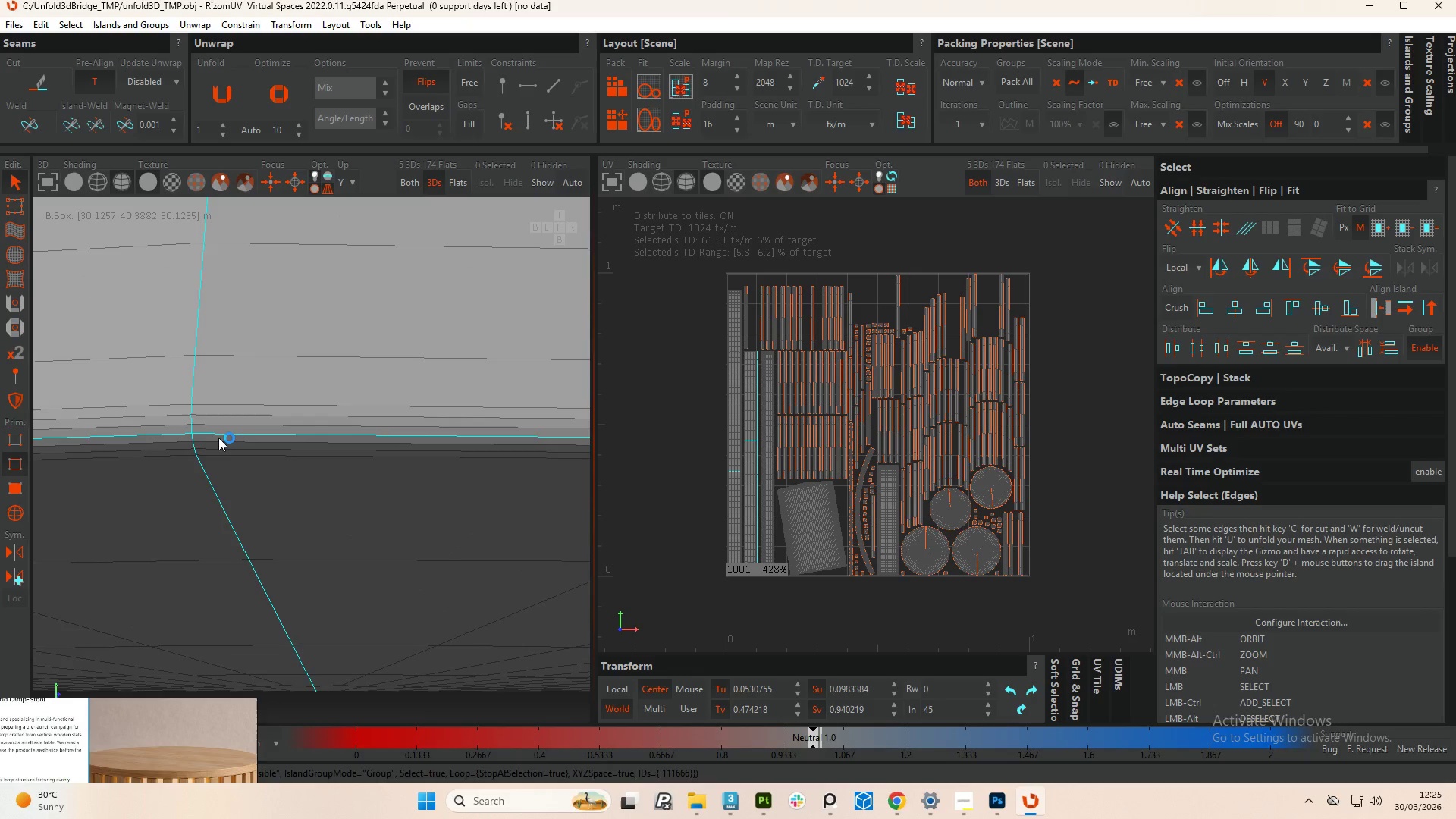 
hold_key(key=ControlLeft, duration=4.56)
 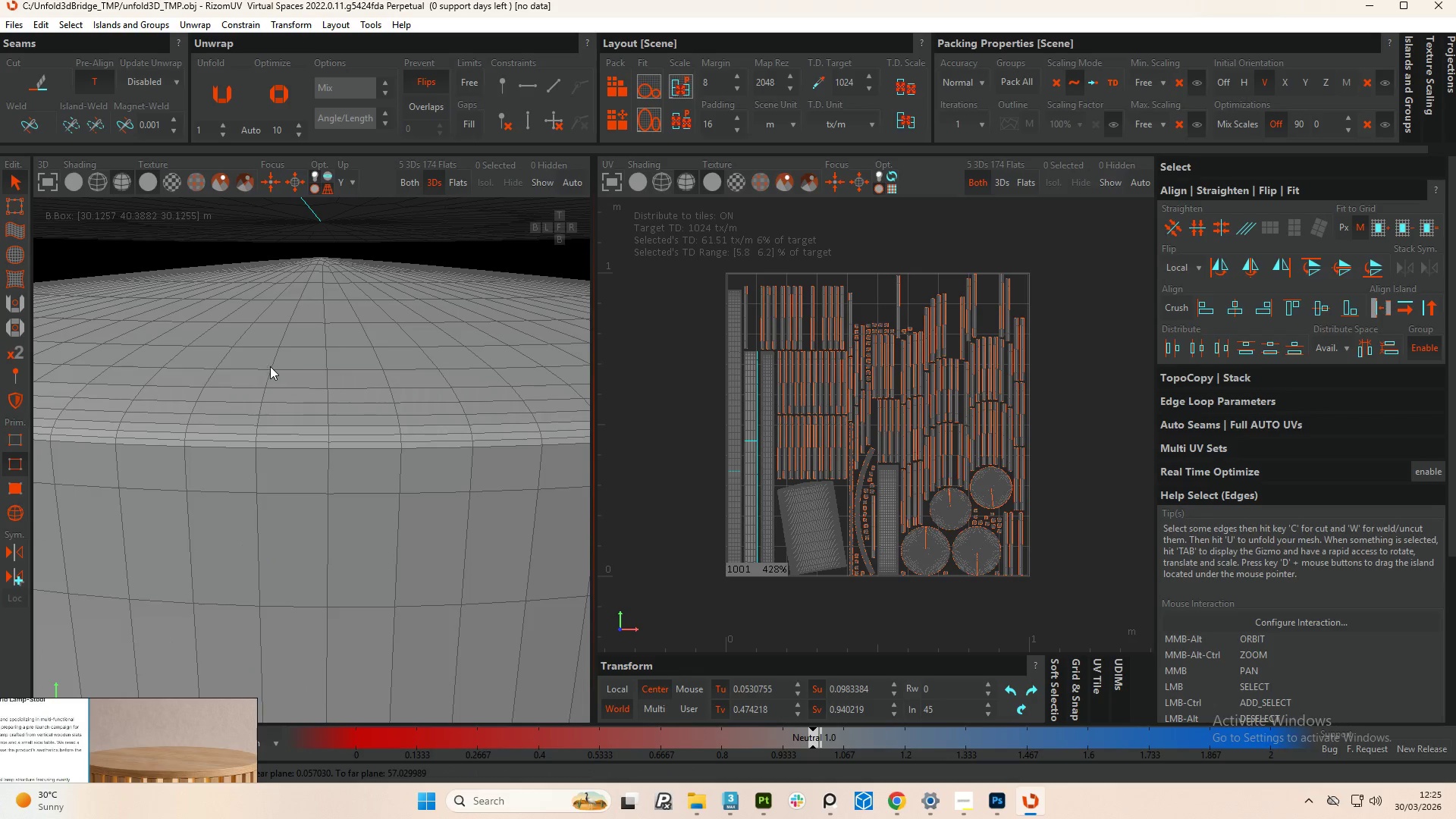 
hold_key(key=AltLeft, duration=1.14)
 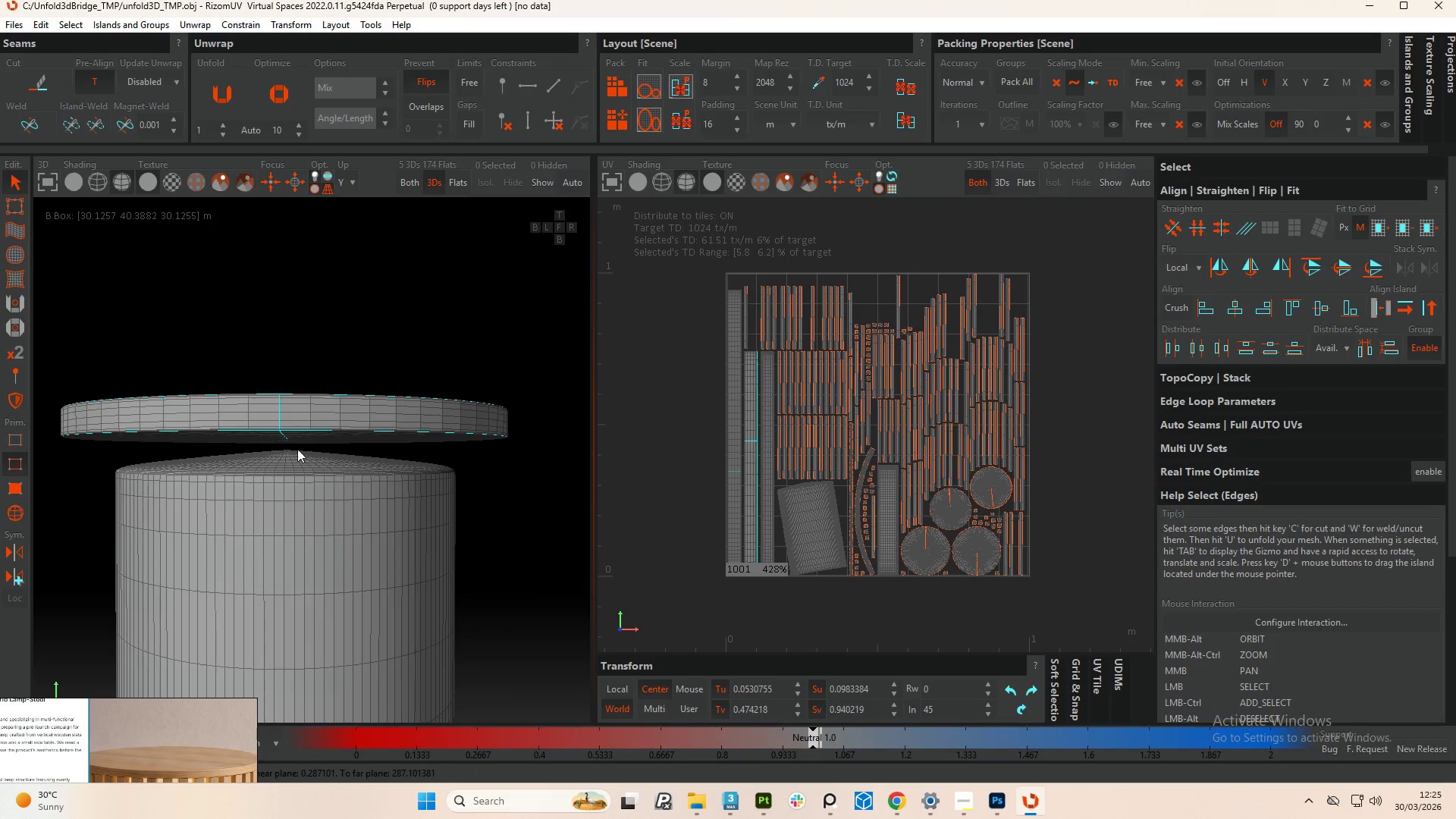 
scroll: coordinate [297, 413], scroll_direction: down, amount: 15.0
 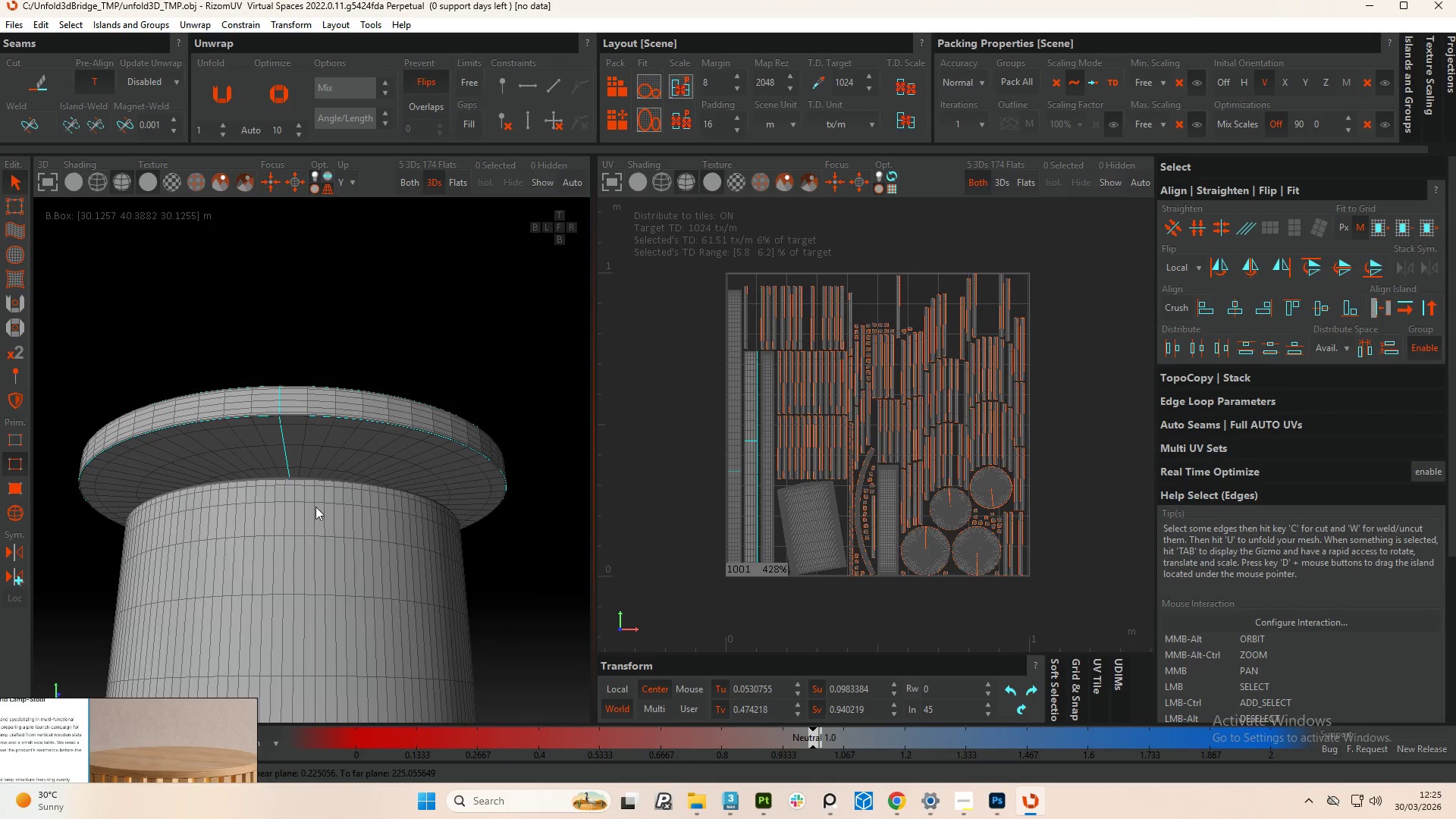 
hold_key(key=AltLeft, duration=0.91)
 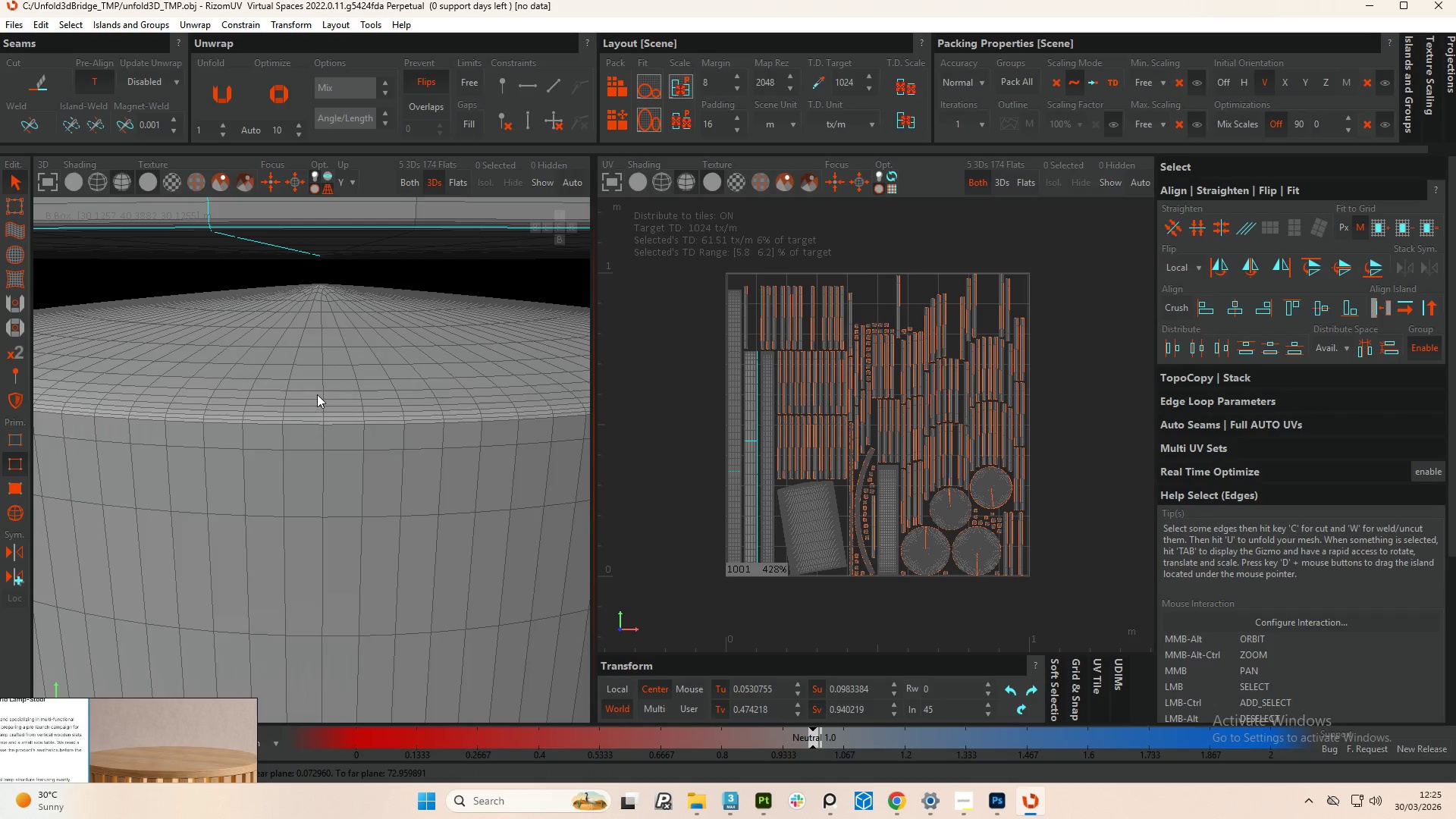 
scroll: coordinate [284, 499], scroll_direction: up, amount: 5.0
 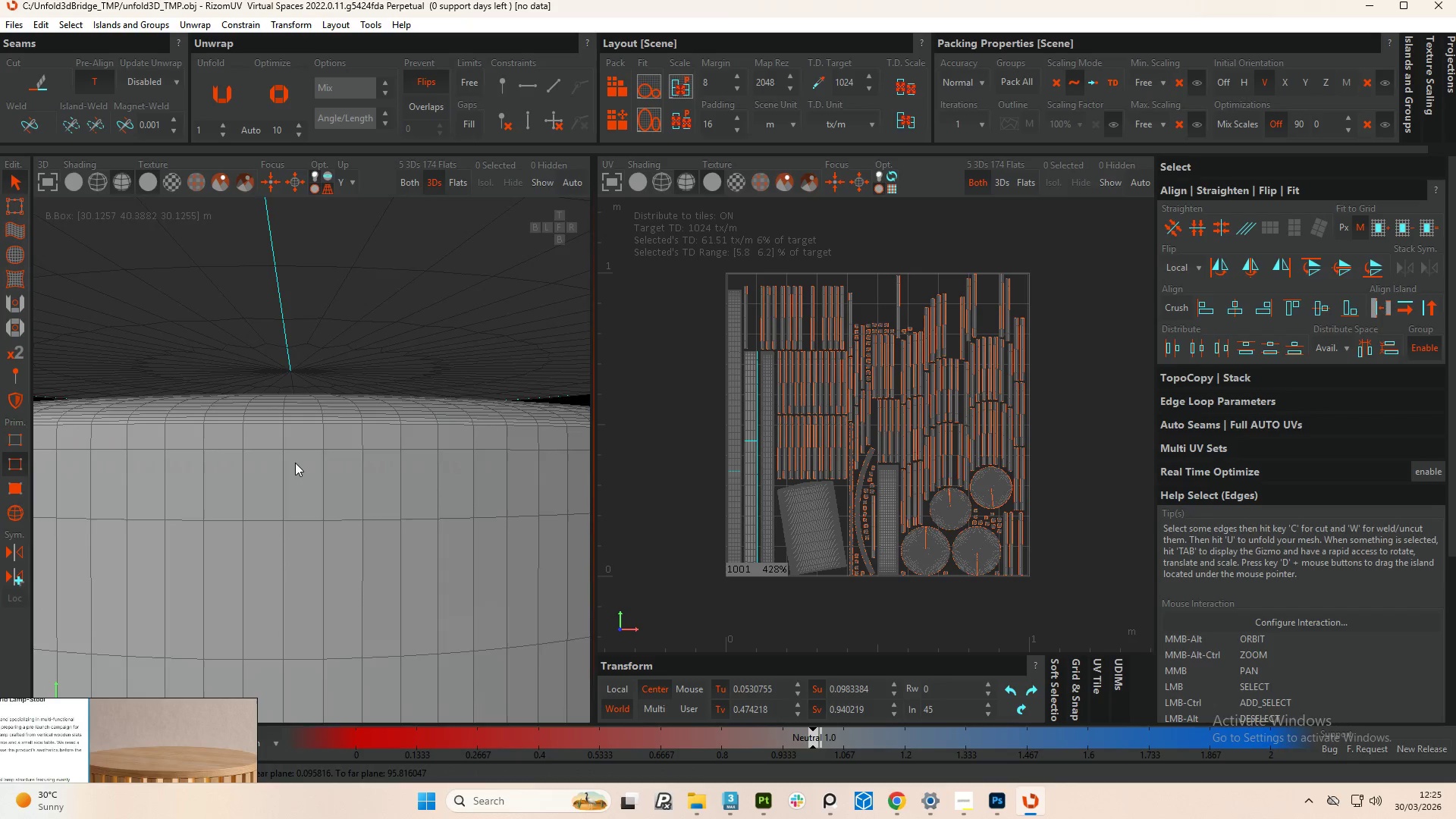 
hold_key(key=ControlLeft, duration=1.5)
 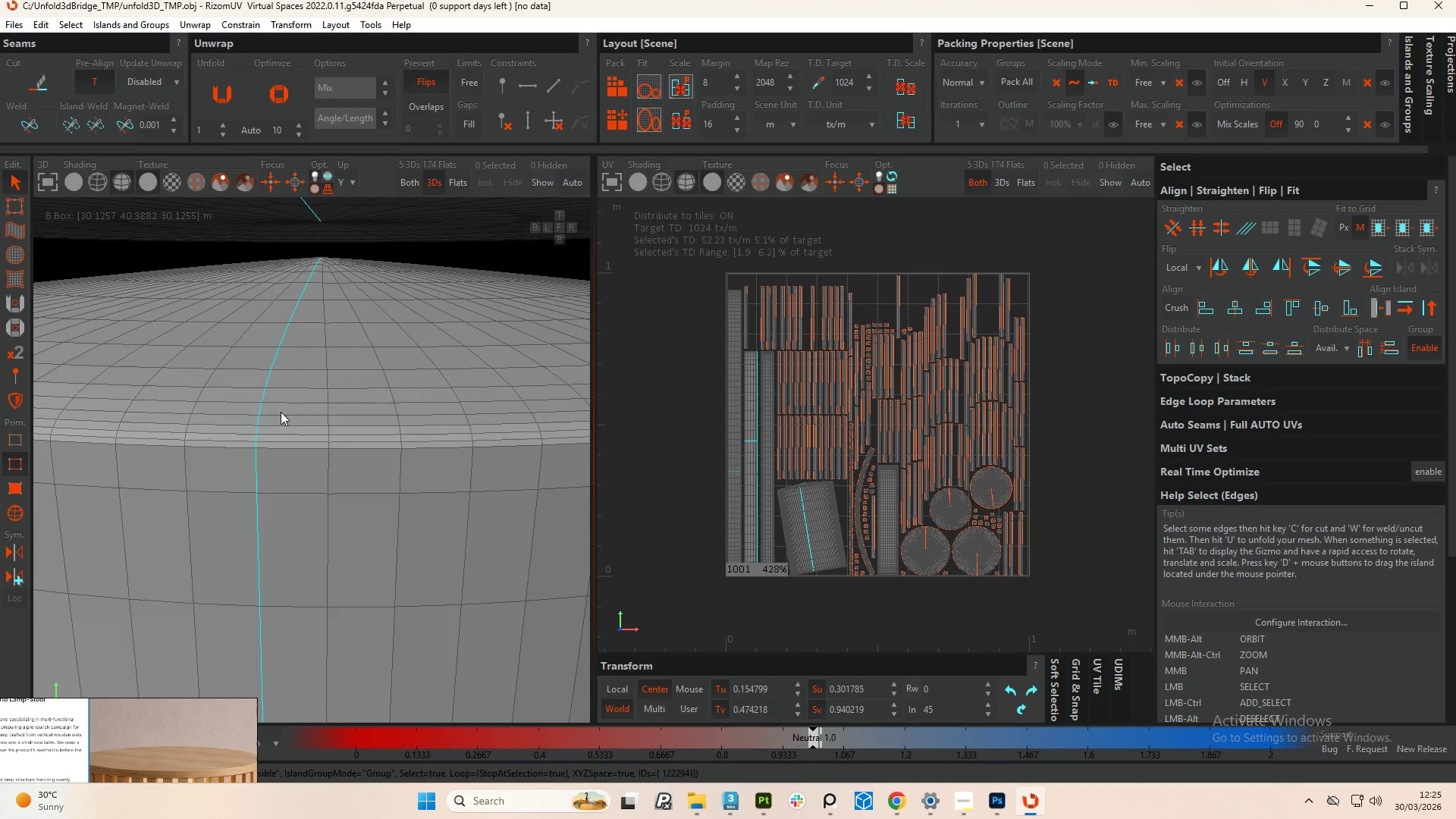 
scroll: coordinate [317, 394], scroll_direction: up, amount: 2.0
 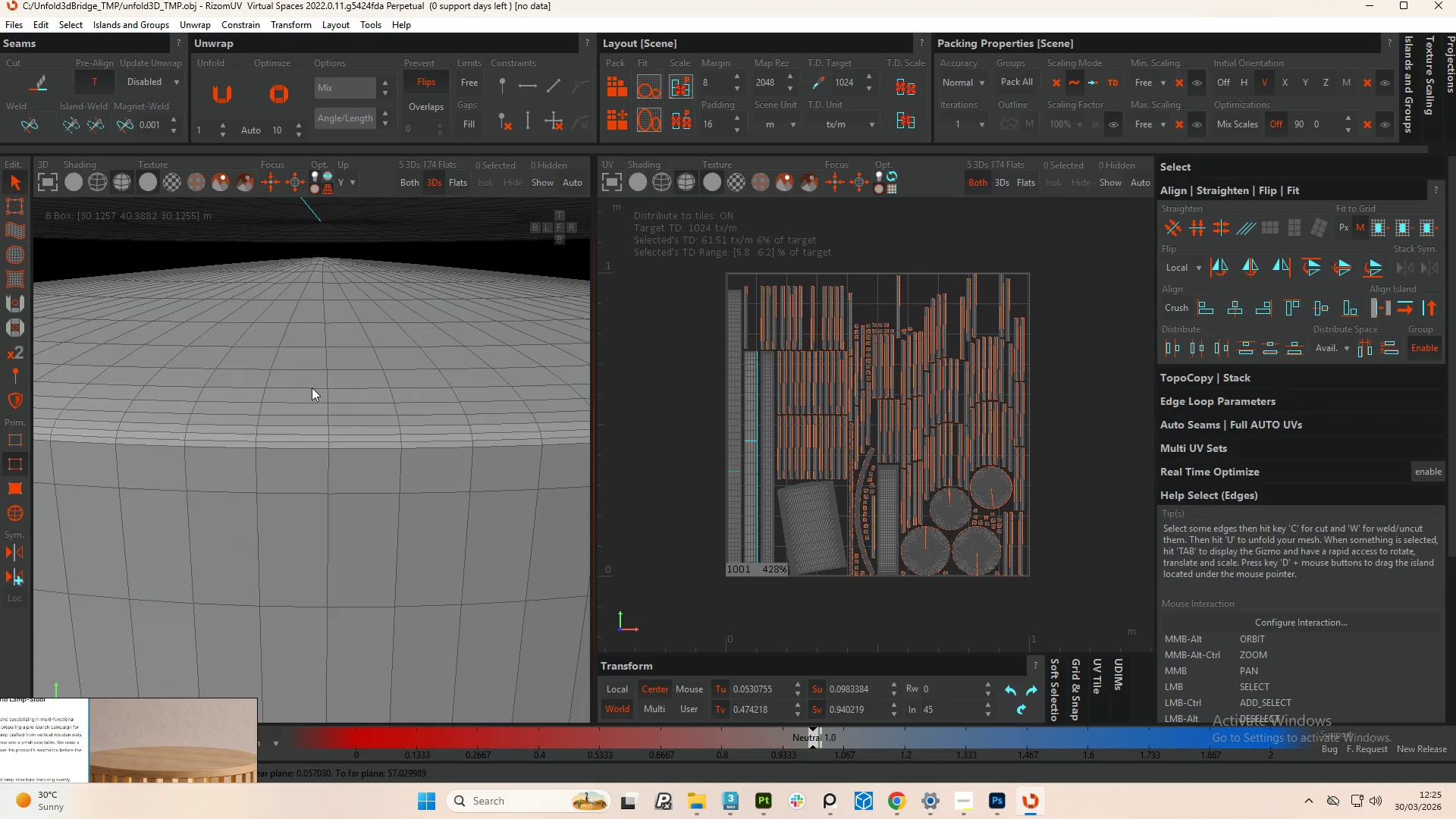 
left_click([267, 375])
 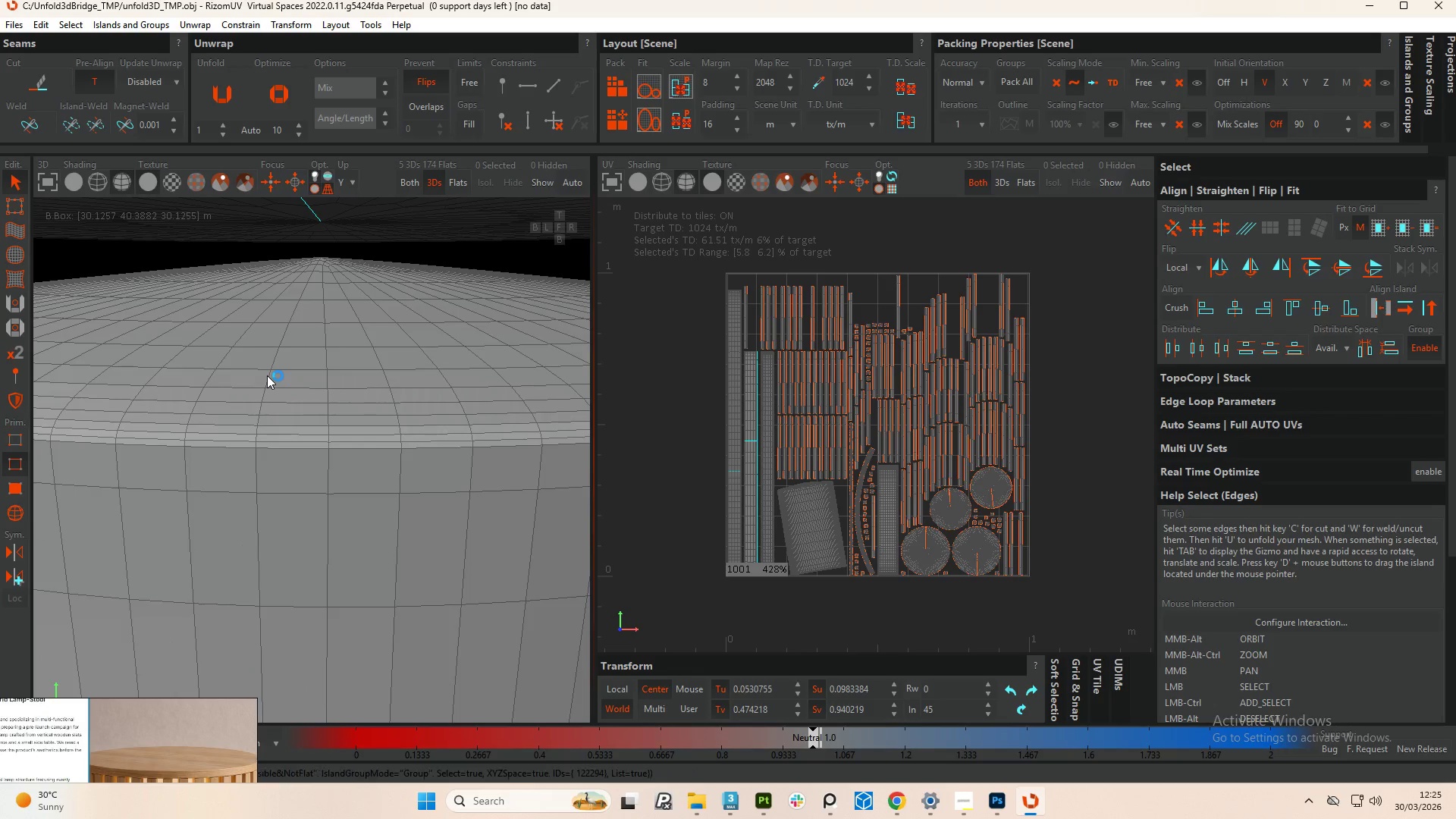 
double_click([267, 375])
 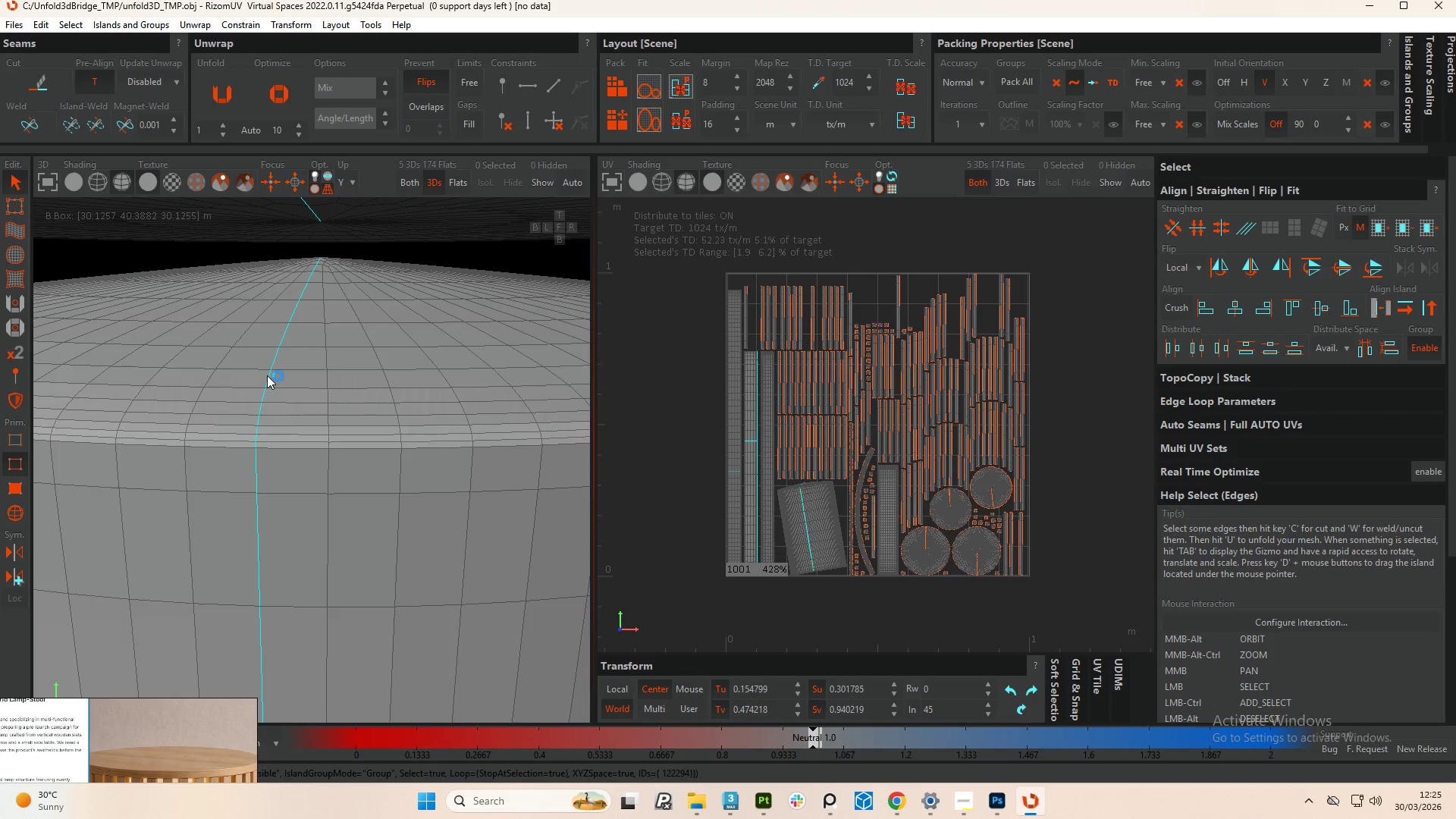 
hold_key(key=ControlLeft, duration=1.5)
left_click([277, 434])
 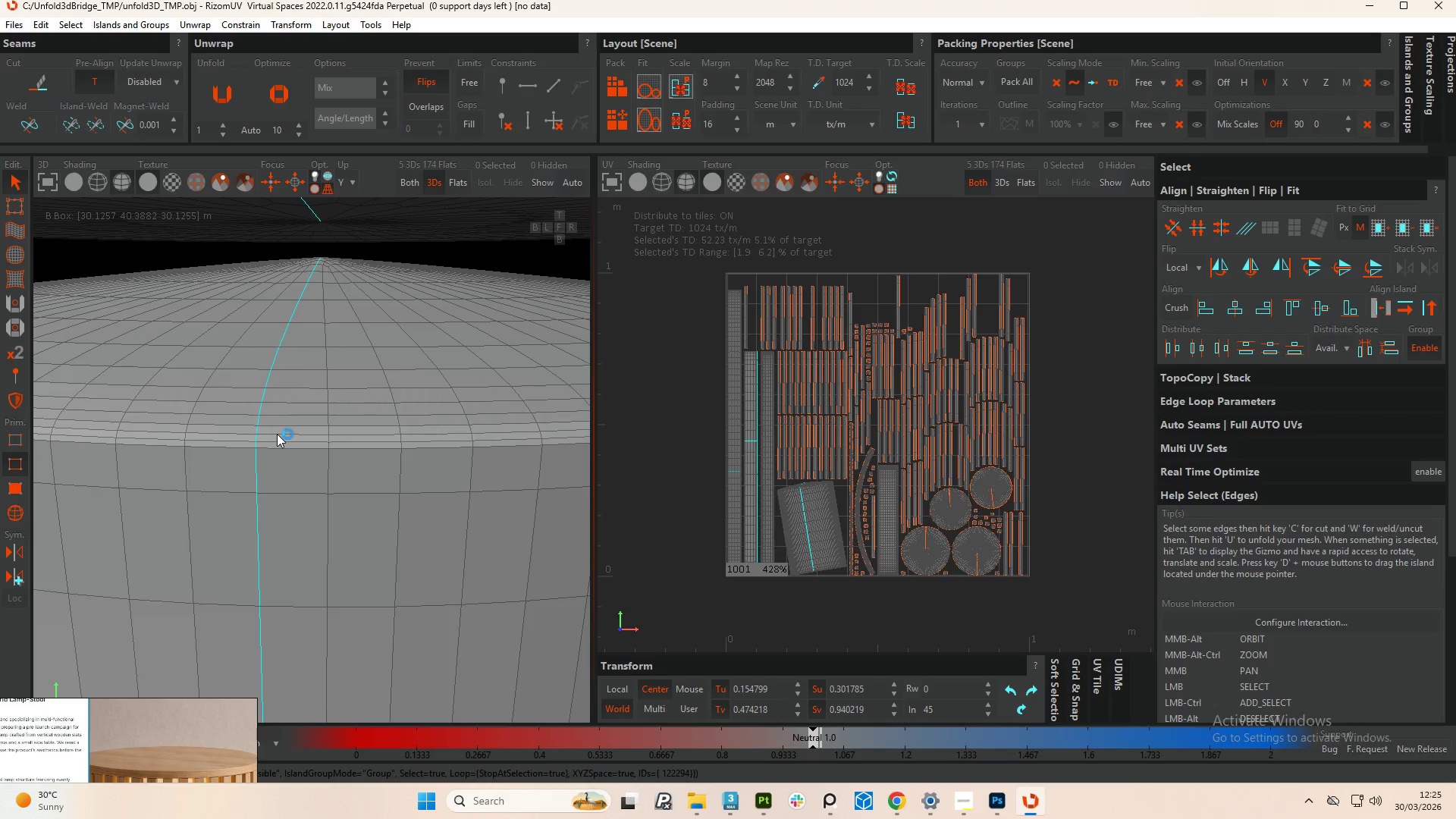 
hold_key(key=ControlLeft, duration=0.33)
double_click([277, 434])
 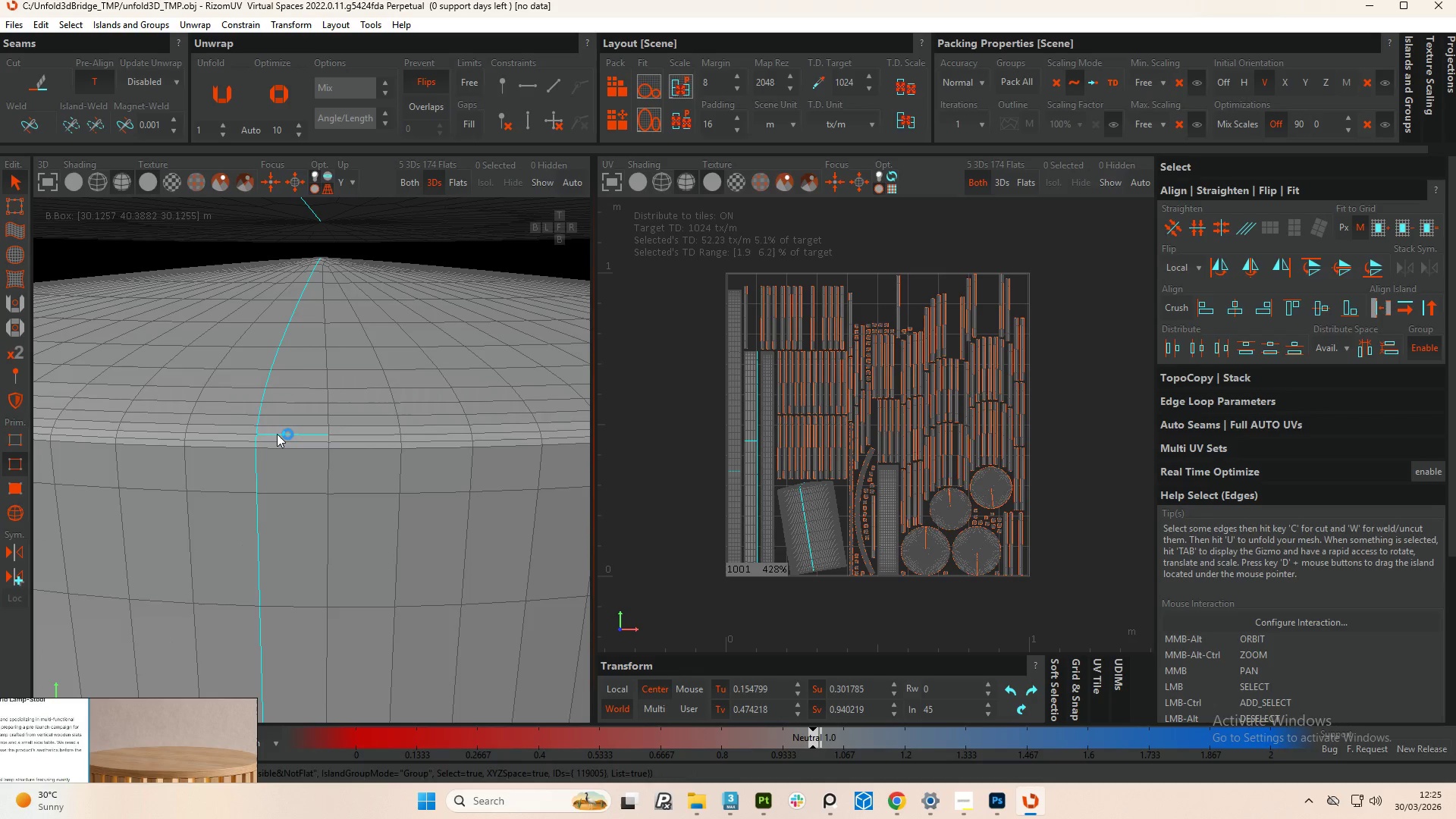 
hold_key(key=ControlLeft, duration=3.3)
 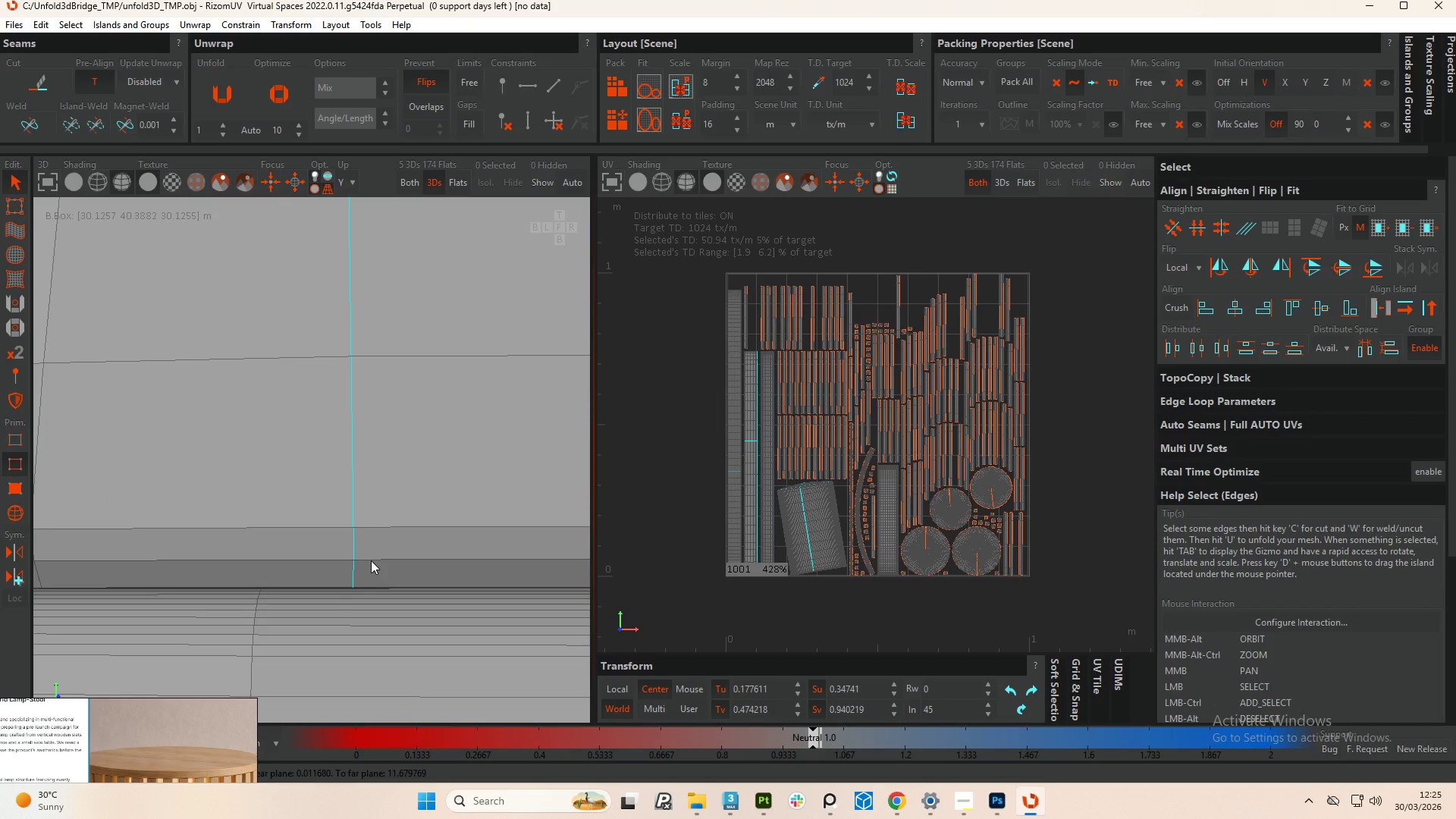 
hold_key(key=AltLeft, duration=0.7)
 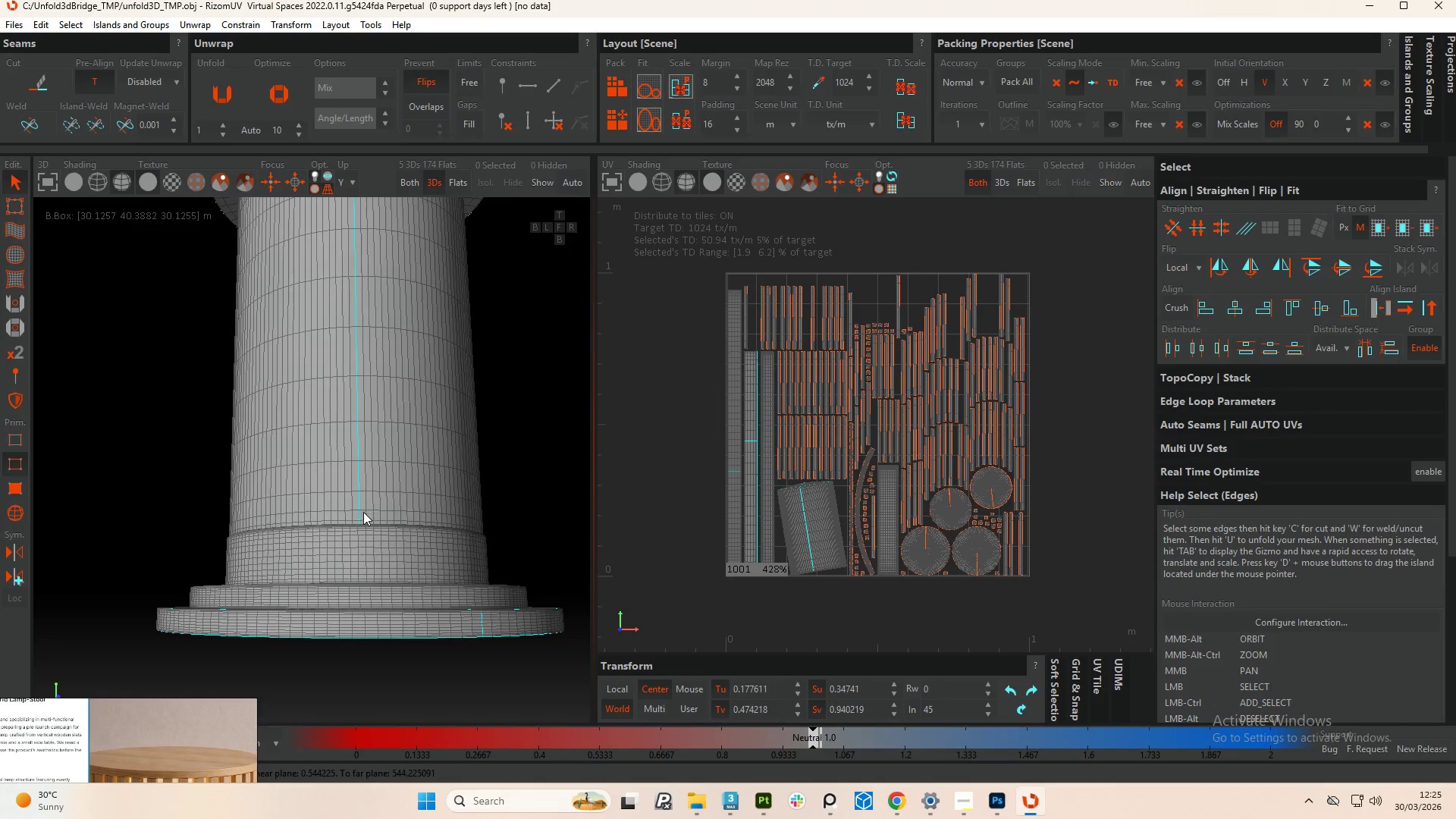 
hold_key(key=AltLeft, duration=3.72)
 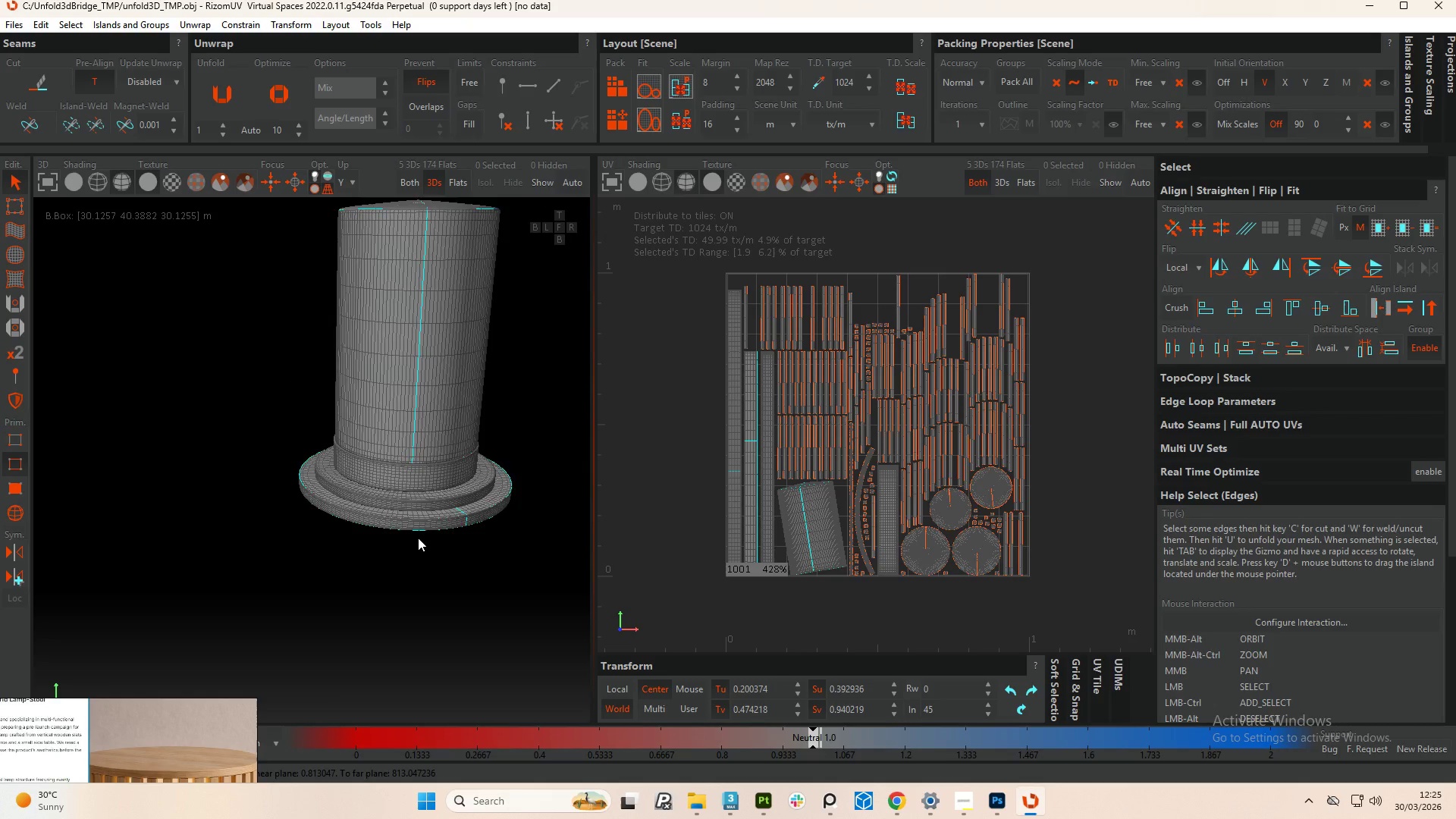 
scroll: coordinate [391, 449], scroll_direction: down, amount: 20.0
 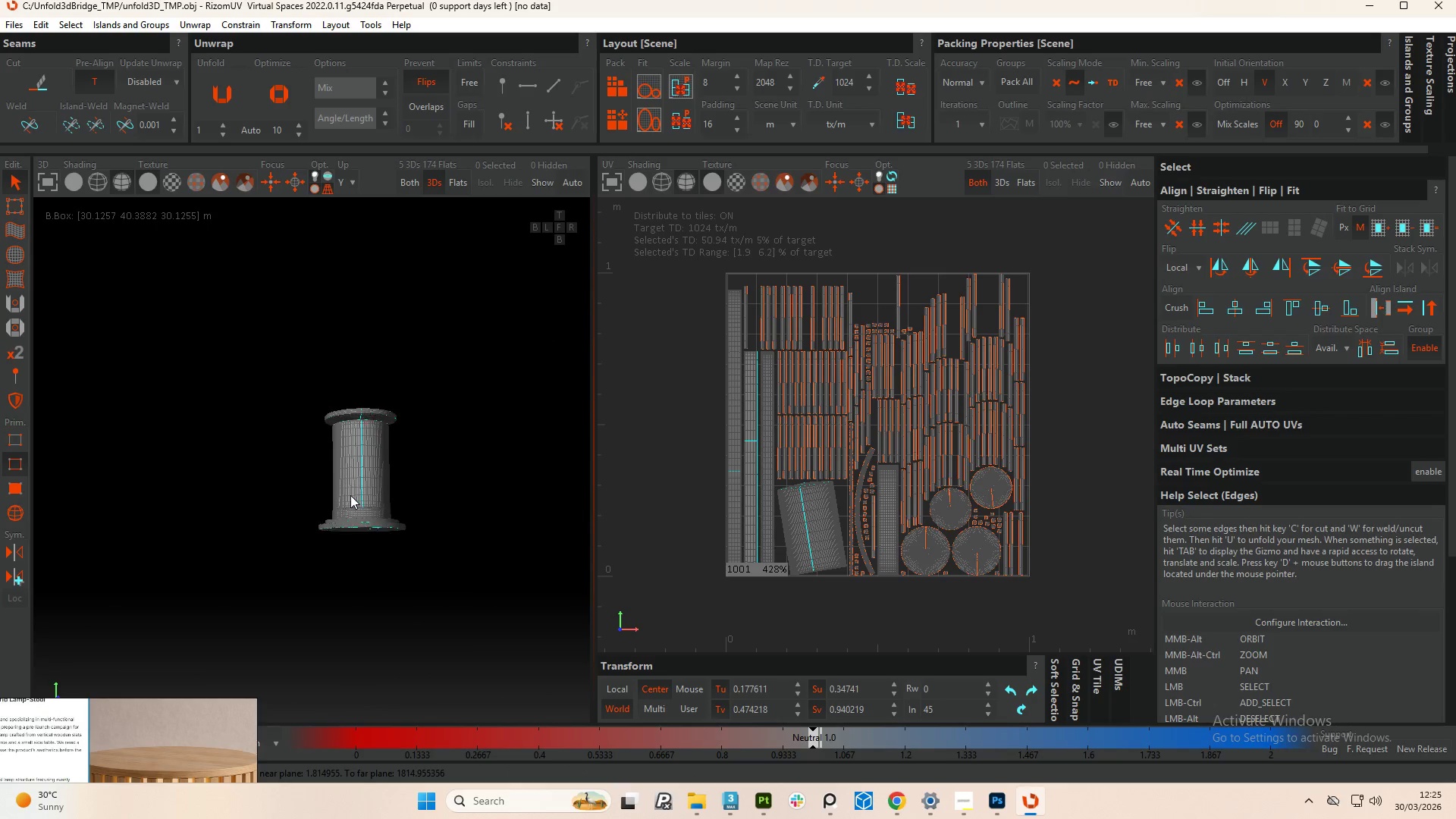 
hold_key(key=ControlLeft, duration=0.94)
left_click([371, 560])
 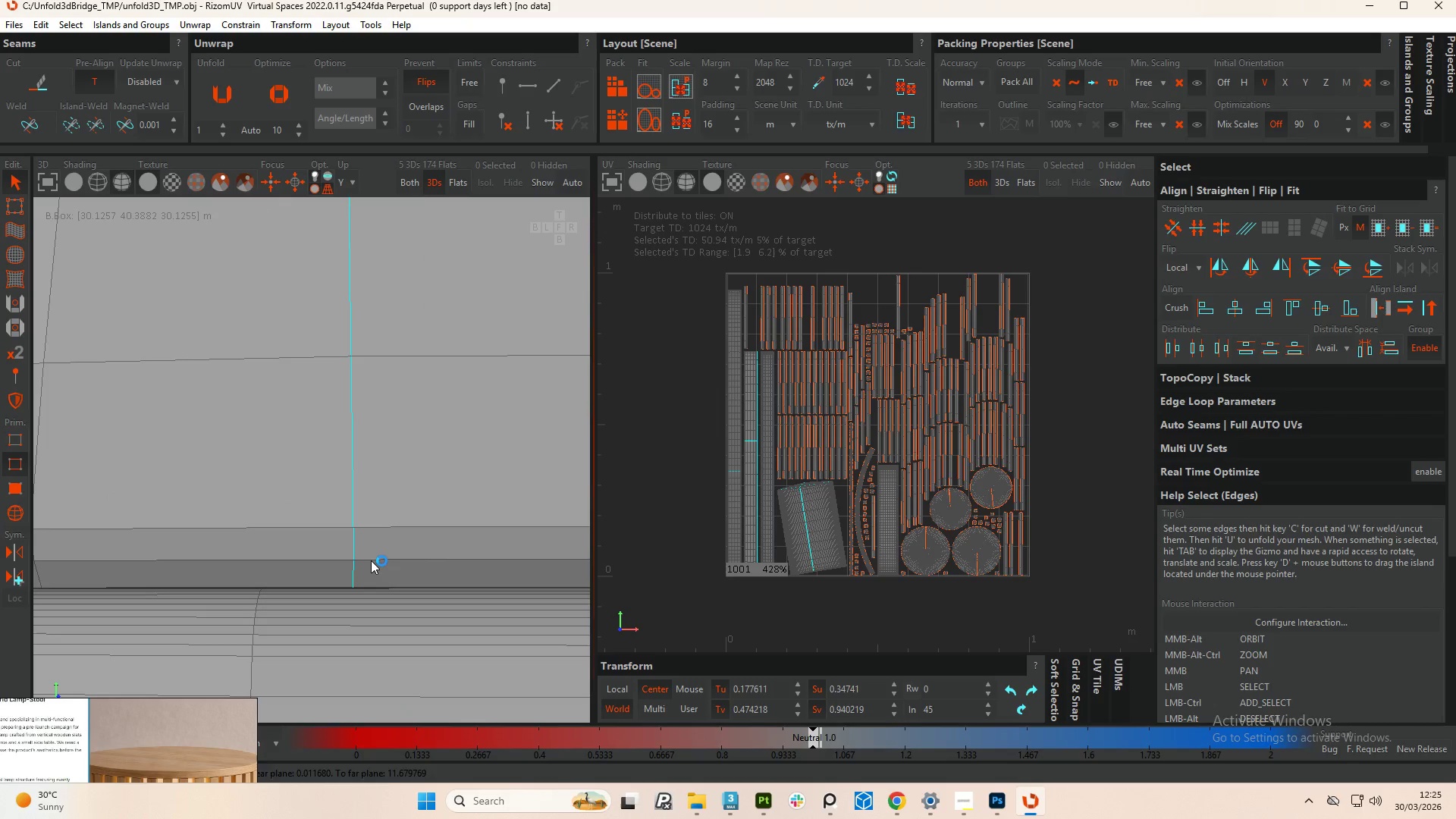 
double_click([371, 560])
 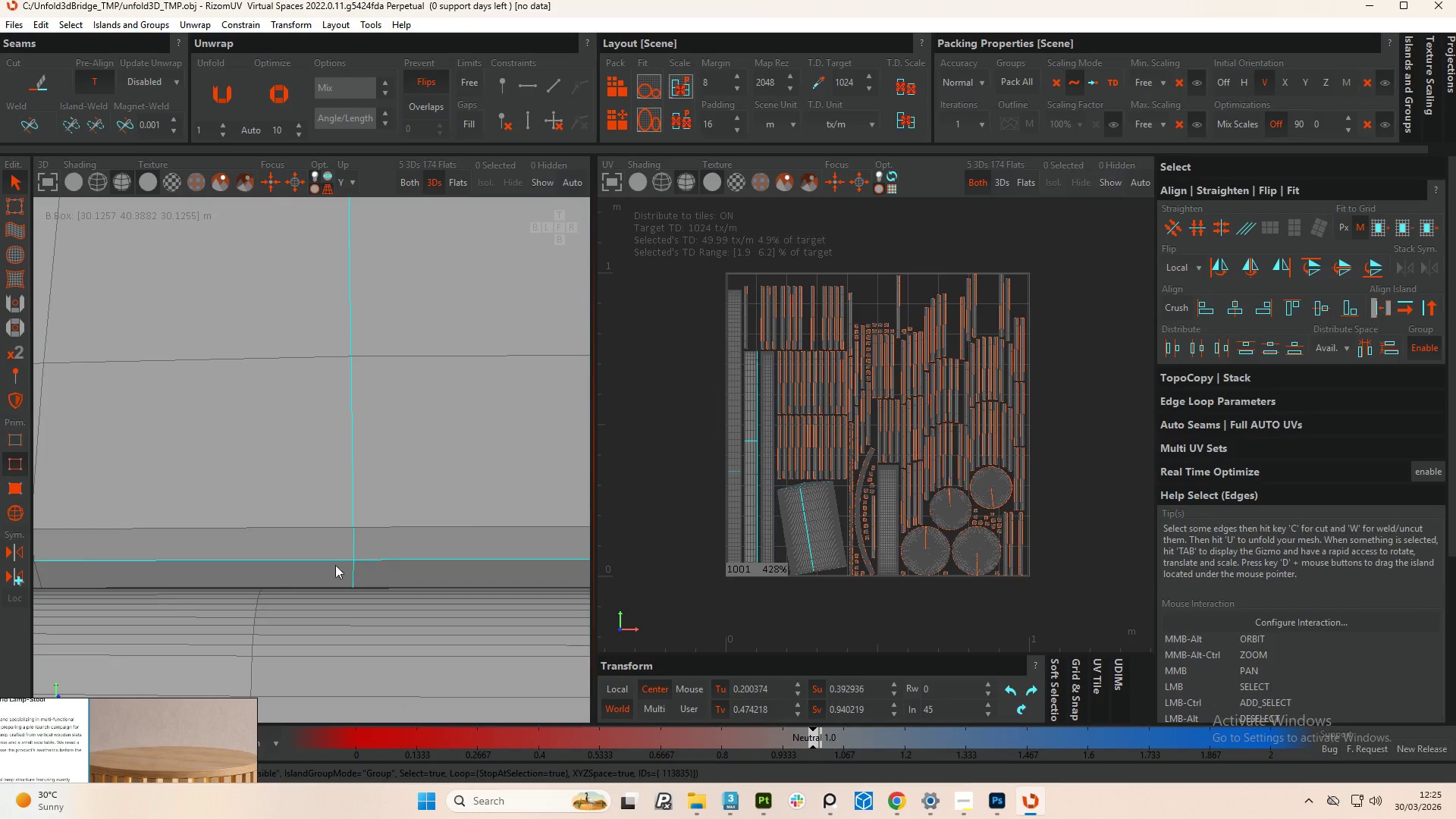 
scroll: coordinate [348, 563], scroll_direction: up, amount: 20.0
 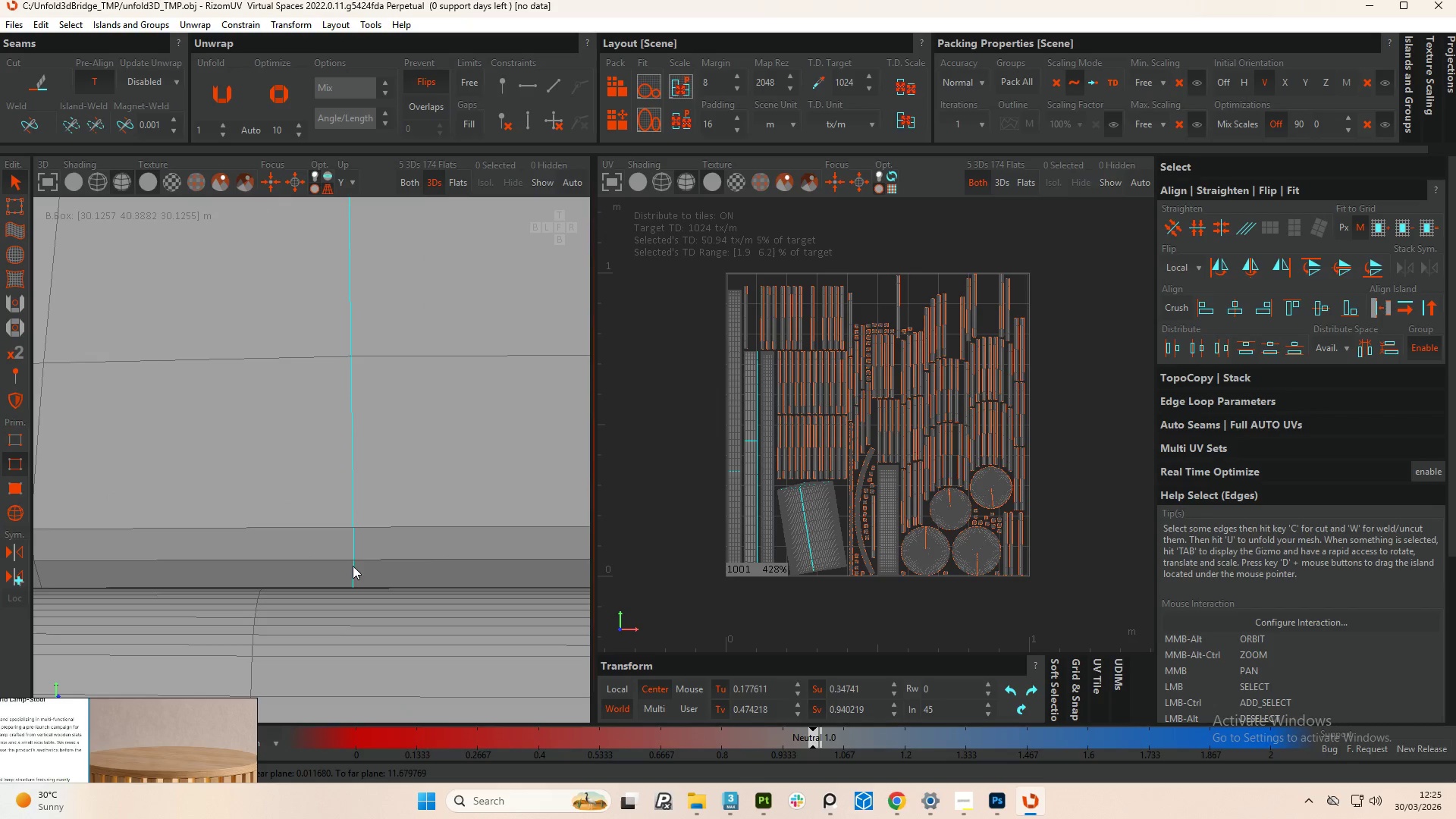 
hold_key(key=AltLeft, duration=1.05)
 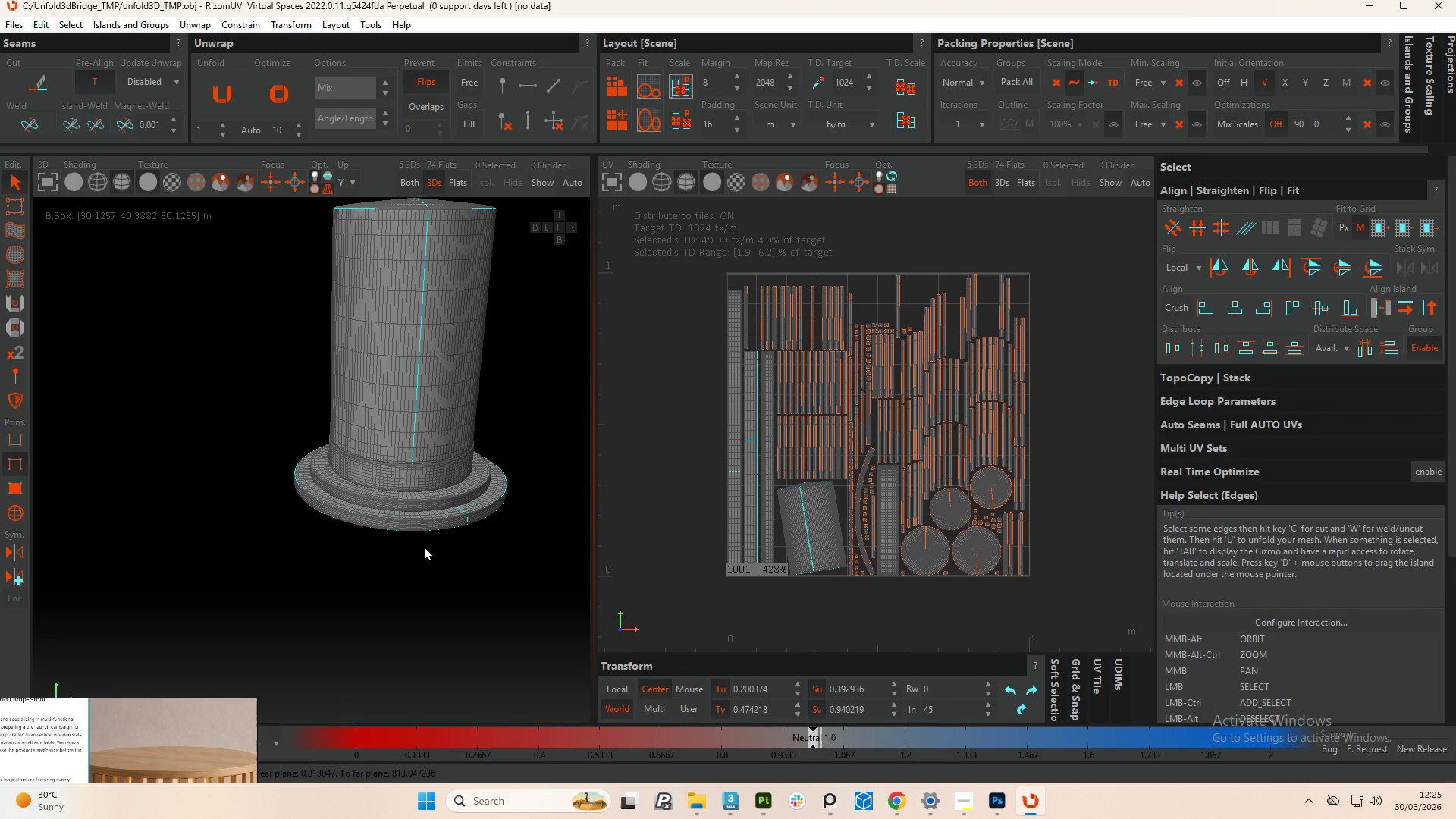 
scroll: coordinate [428, 465], scroll_direction: down, amount: 21.0
 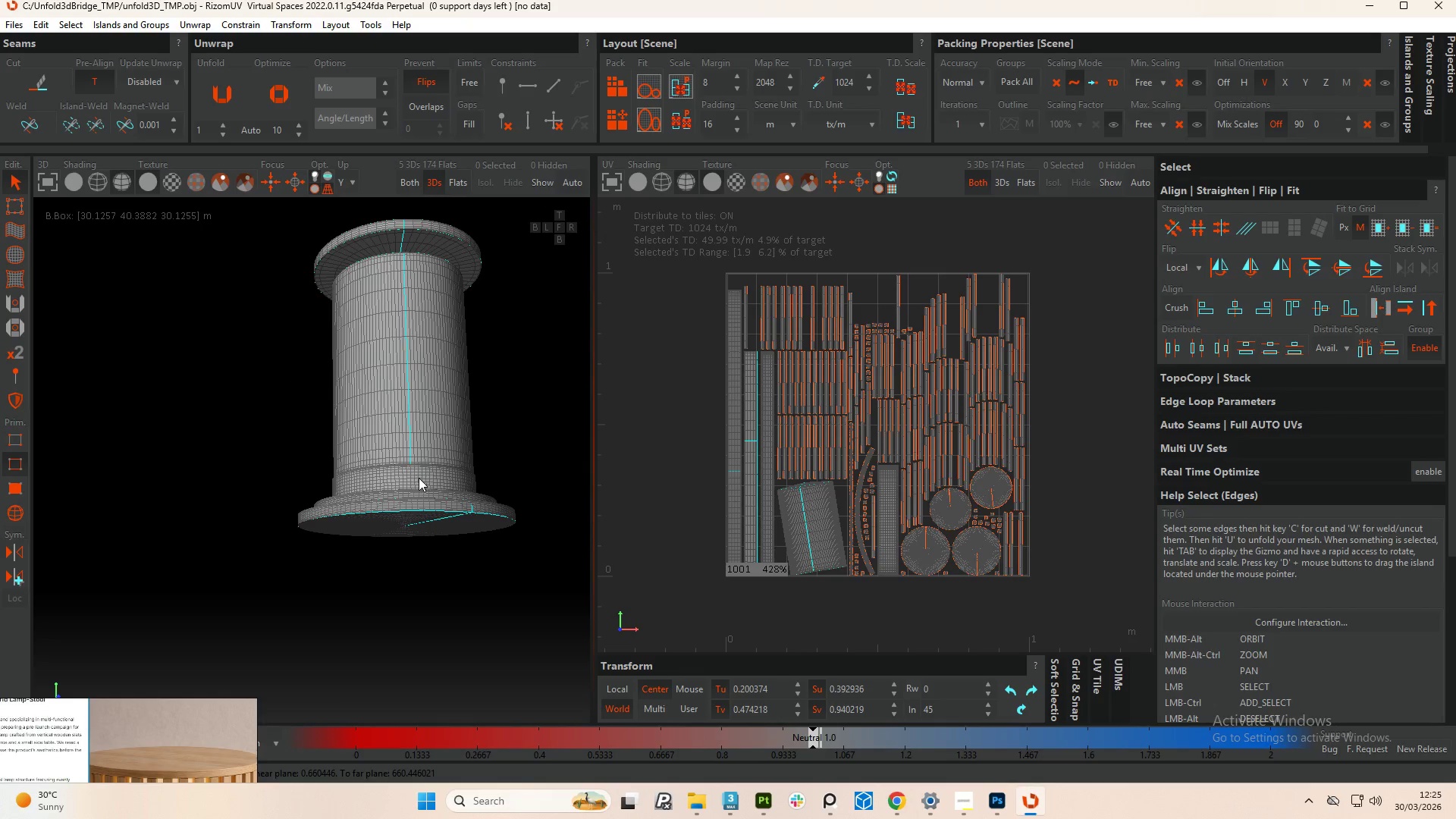 
key(C)
 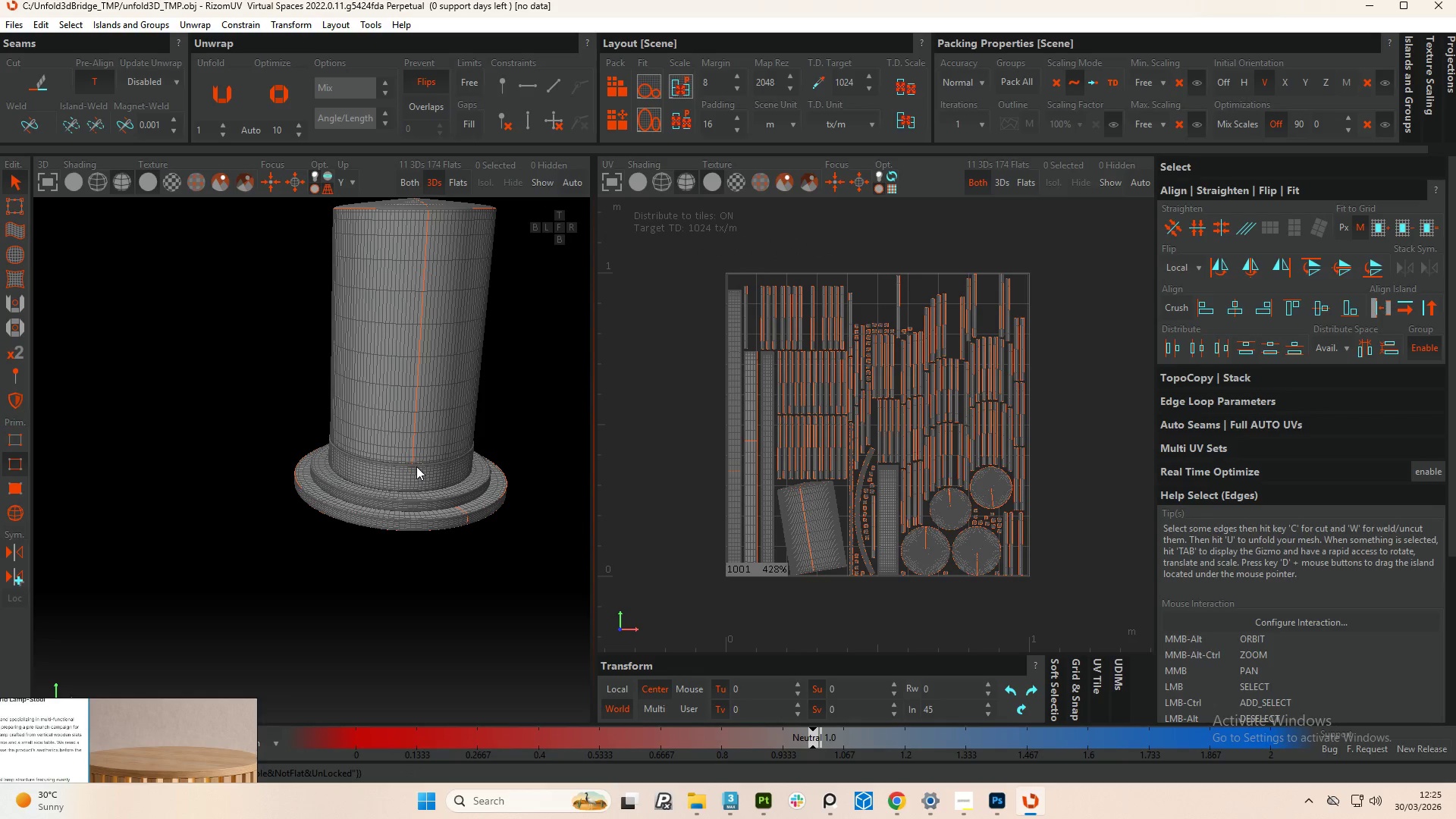 
type(up)
 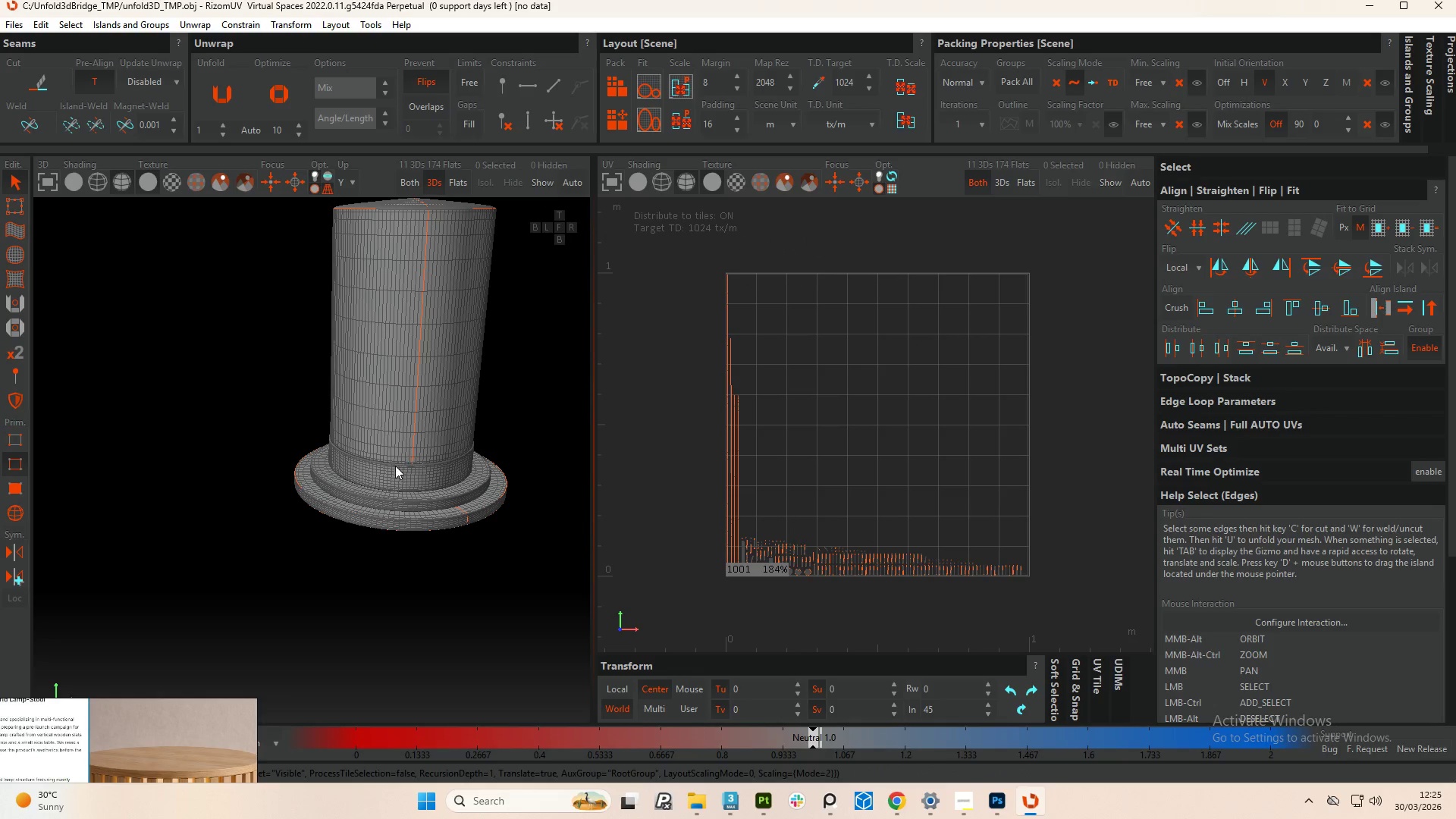 
hold_key(key=AltLeft, duration=1.52)
 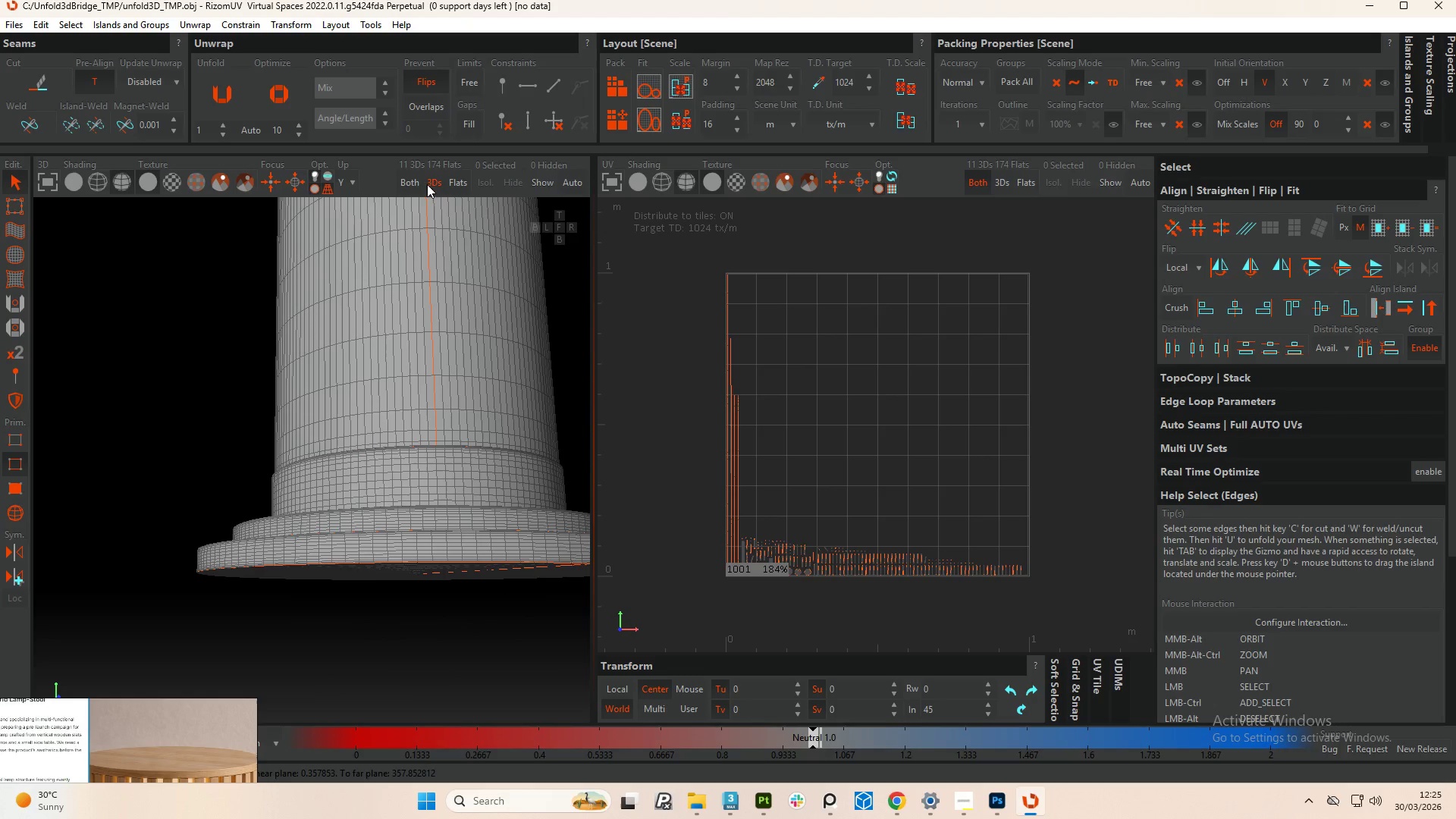 
scroll: coordinate [391, 477], scroll_direction: up, amount: 3.0
 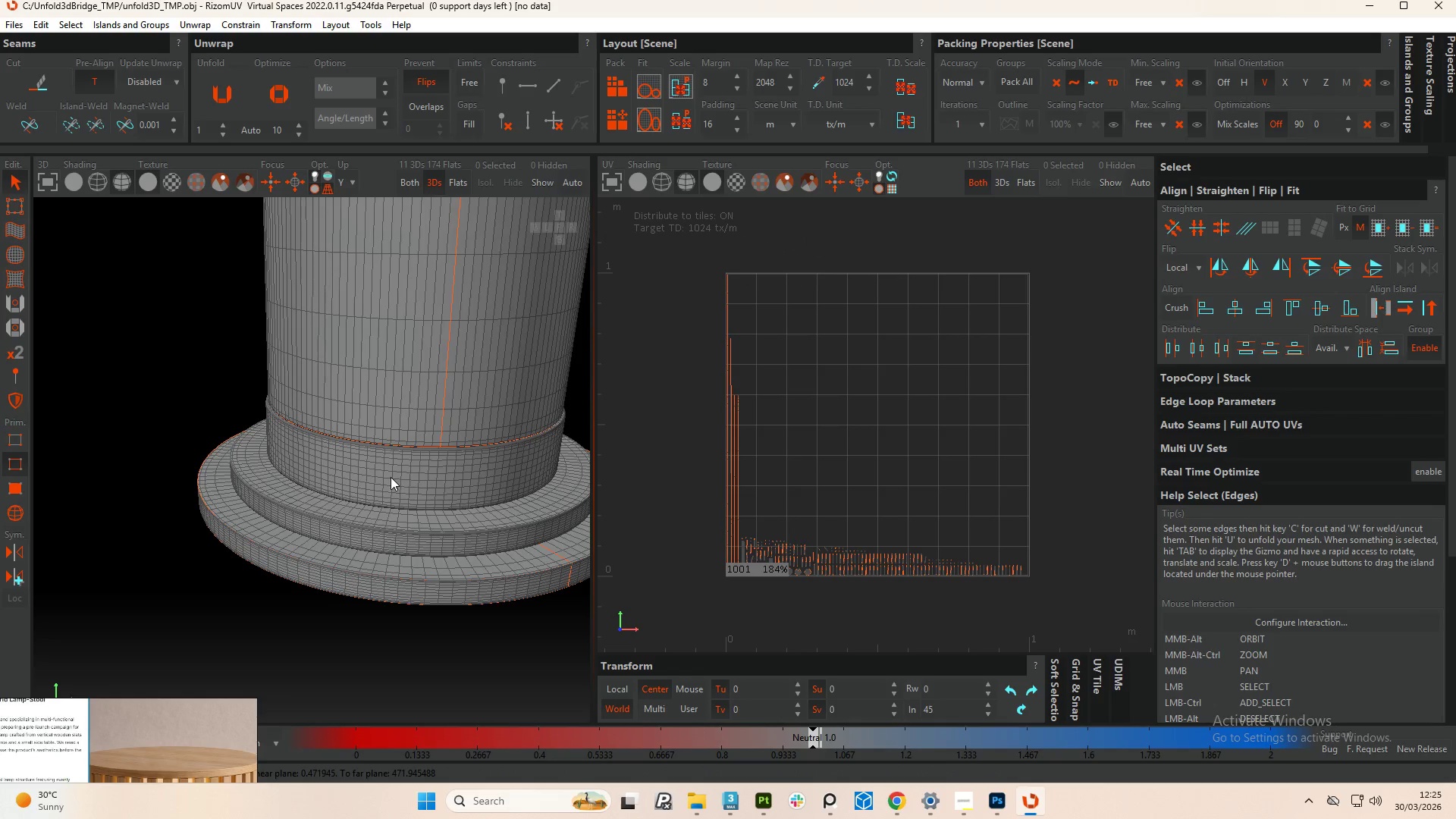 
left_click([412, 183])
 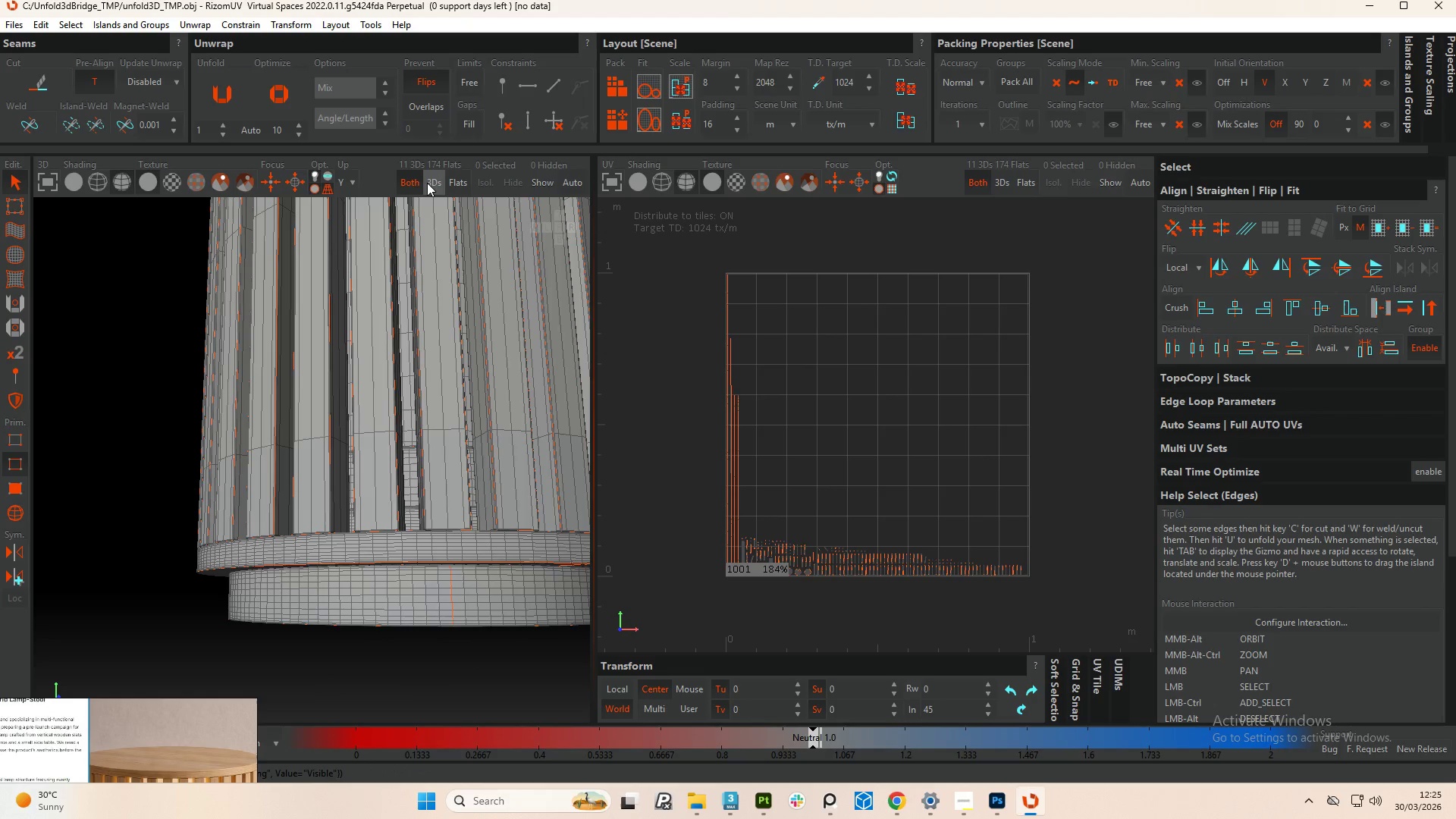 
left_click([427, 183])
 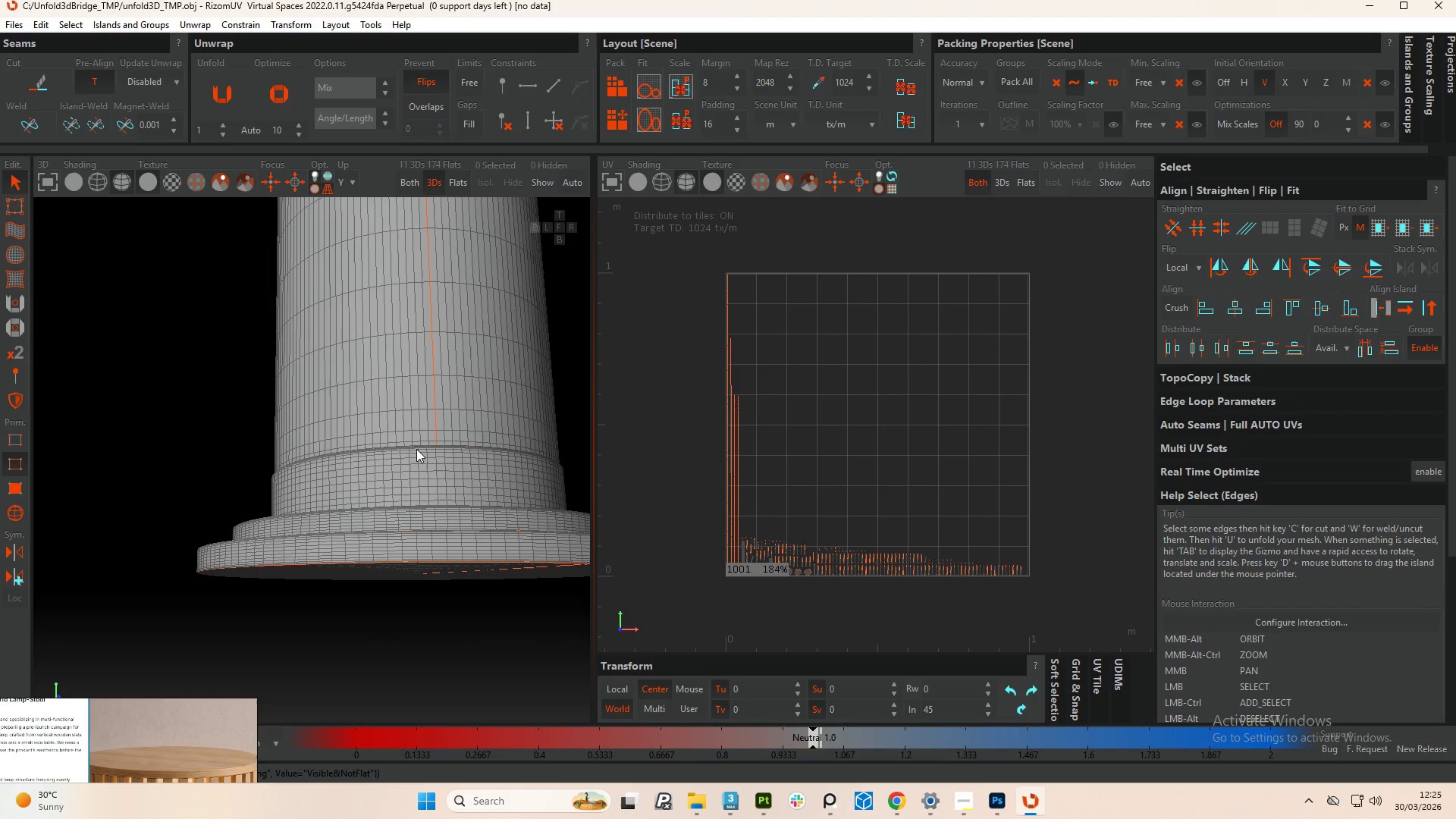 
hold_key(key=AltLeft, duration=0.88)
 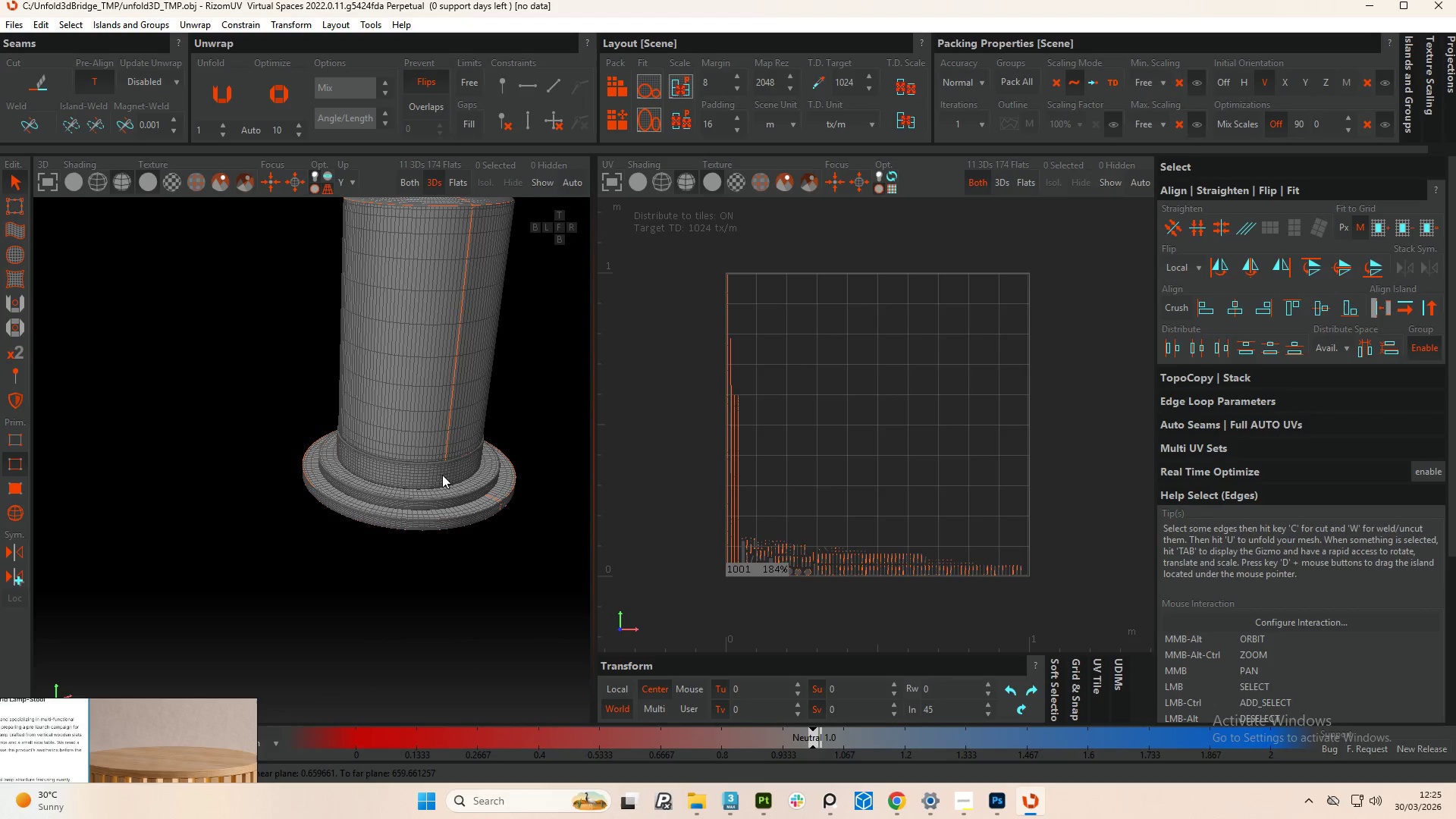 
hold_key(key=AltLeft, duration=1.19)
 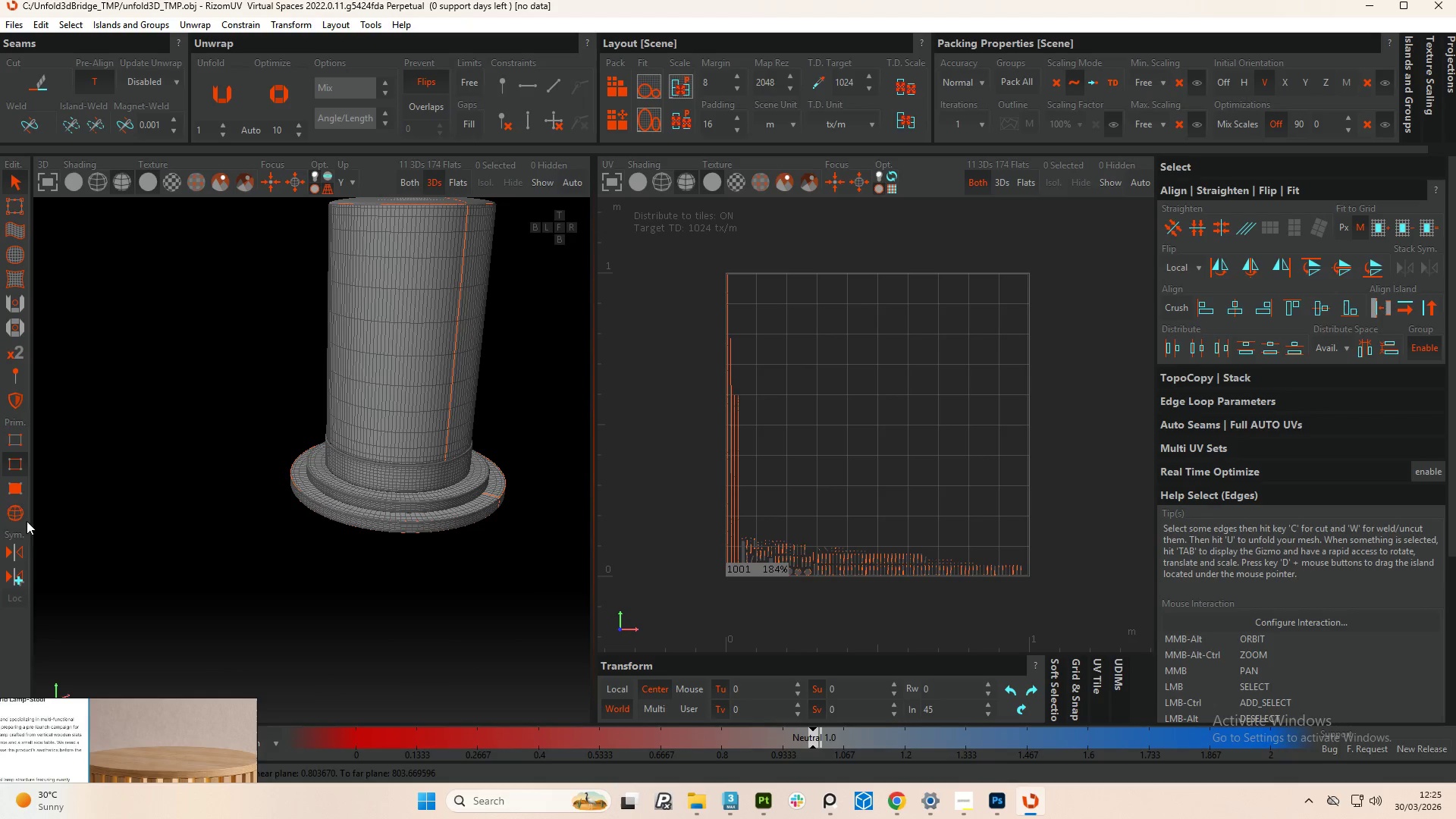 
hold_key(key=AltLeft, duration=1.5)
 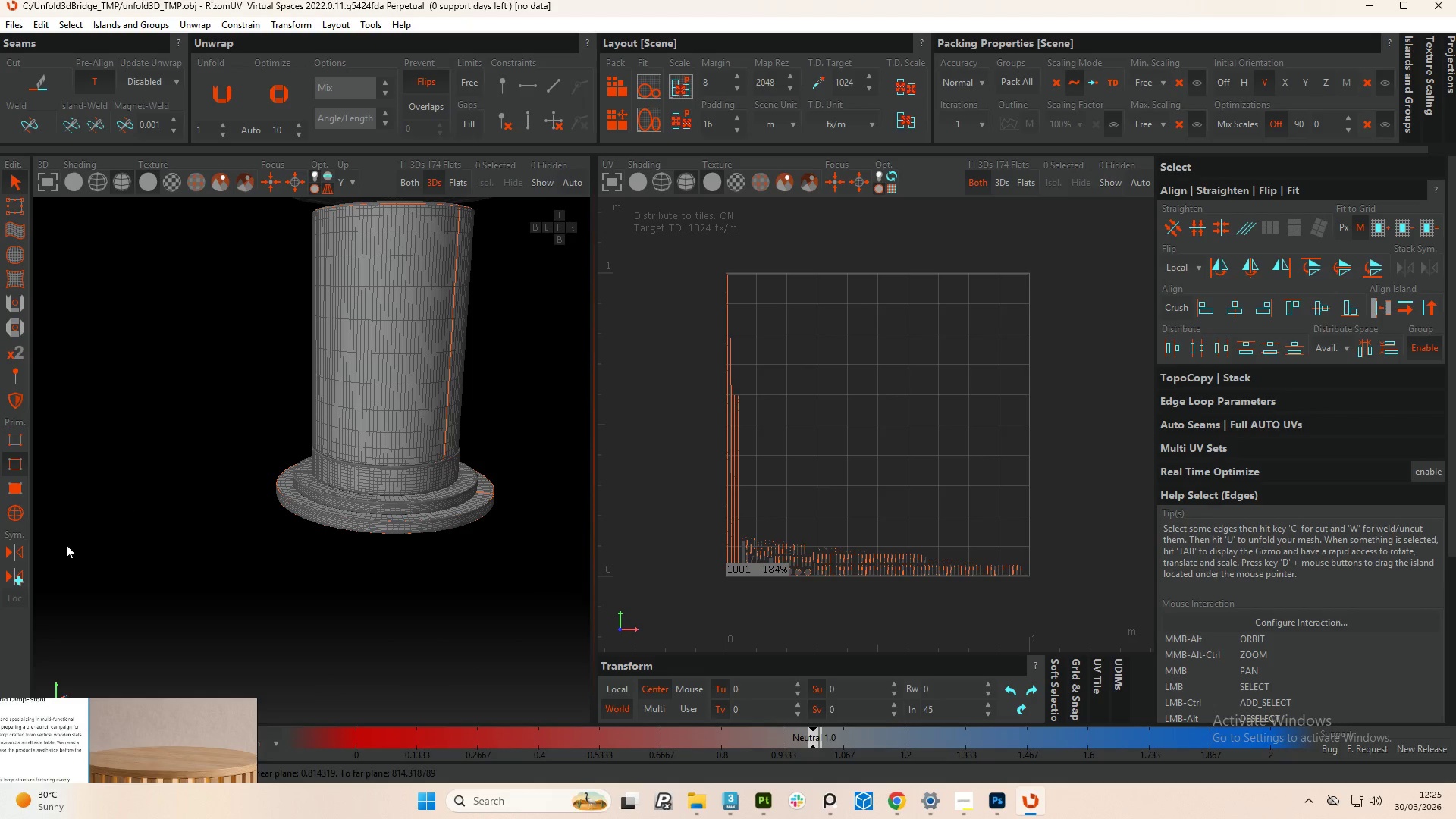 
scroll: coordinate [442, 481], scroll_direction: down, amount: 4.0
 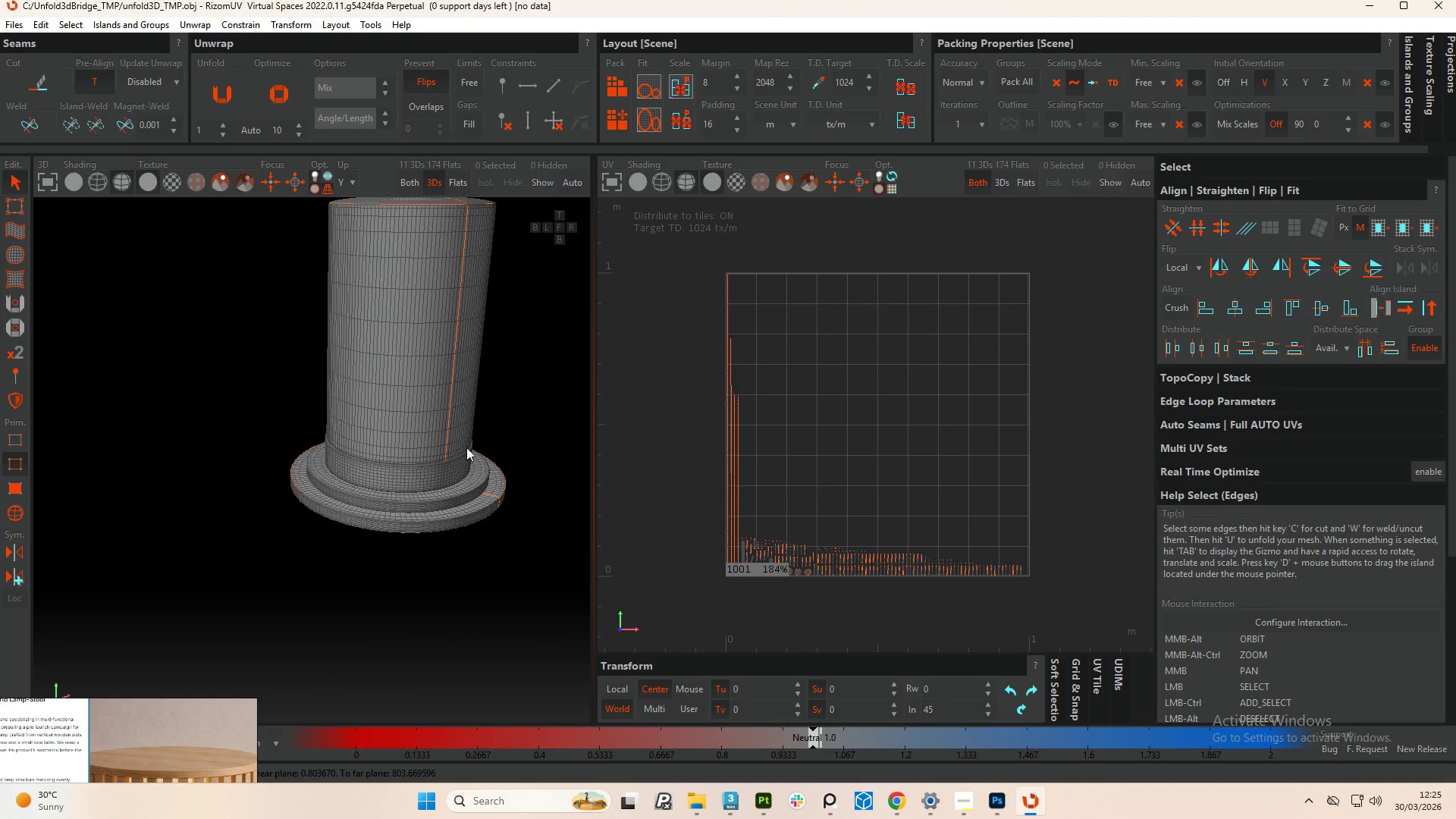 
key(Alt+AltLeft)
 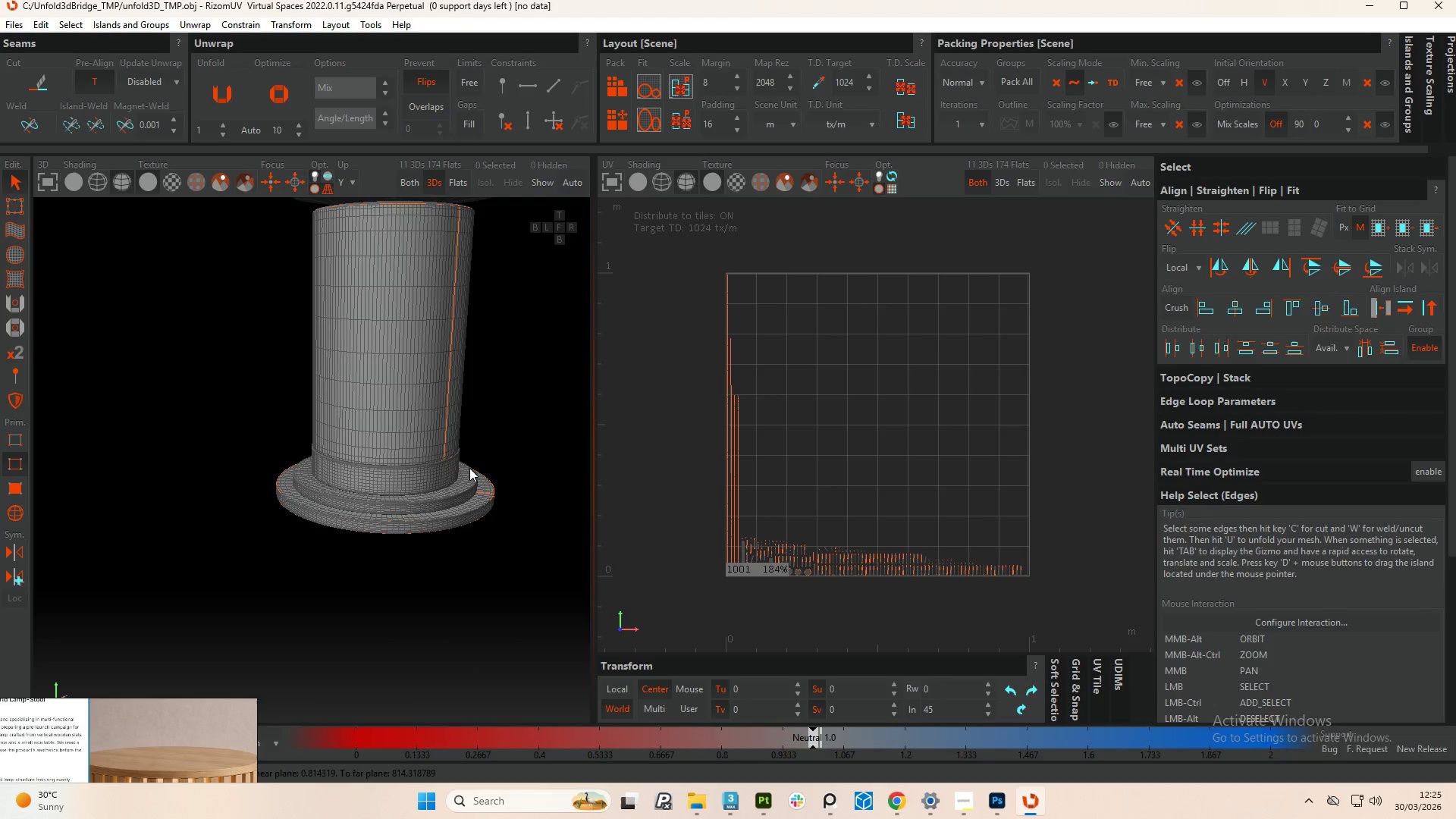 
key(Alt+AltLeft)
 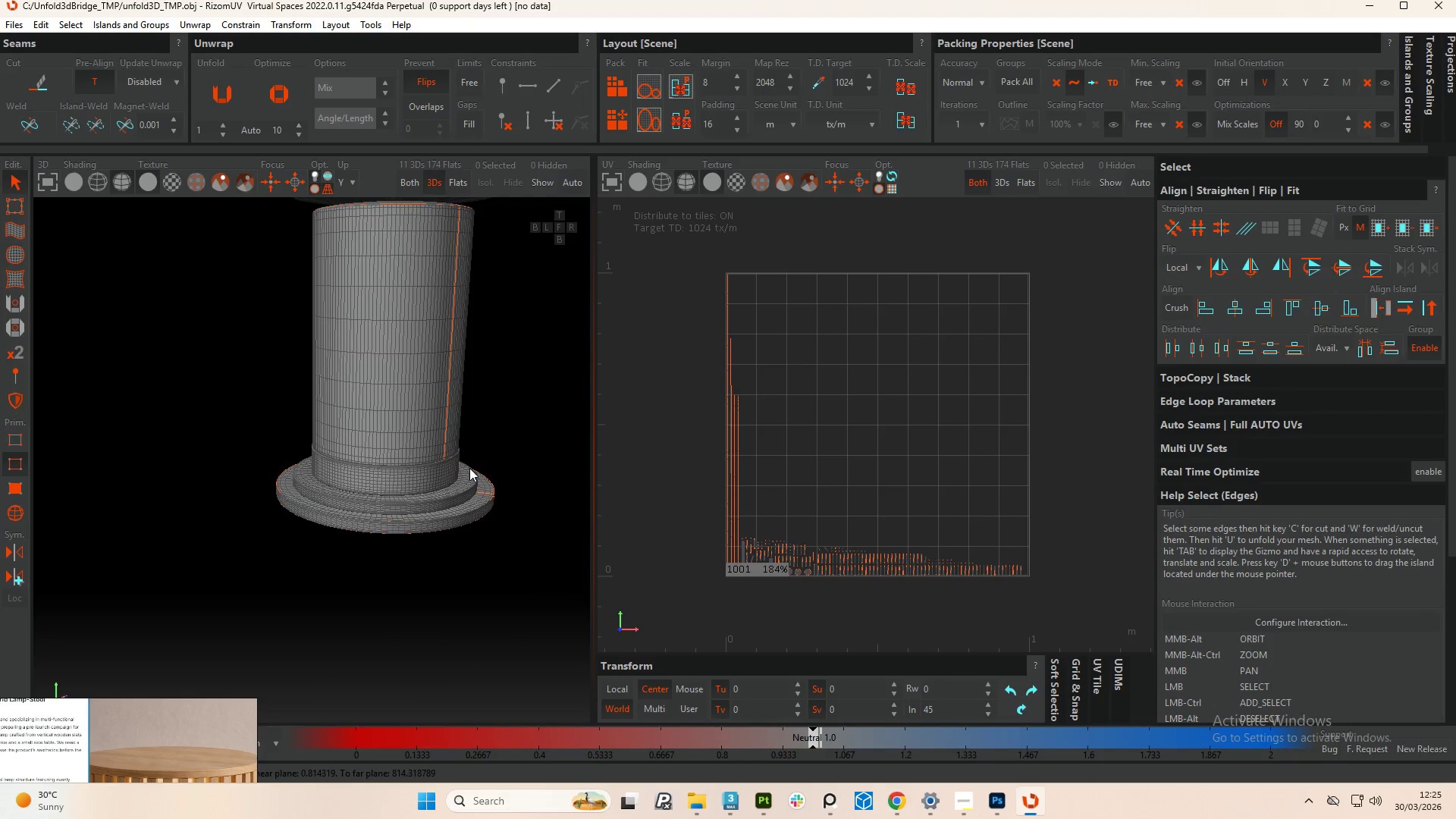 
key(Alt+AltLeft)
 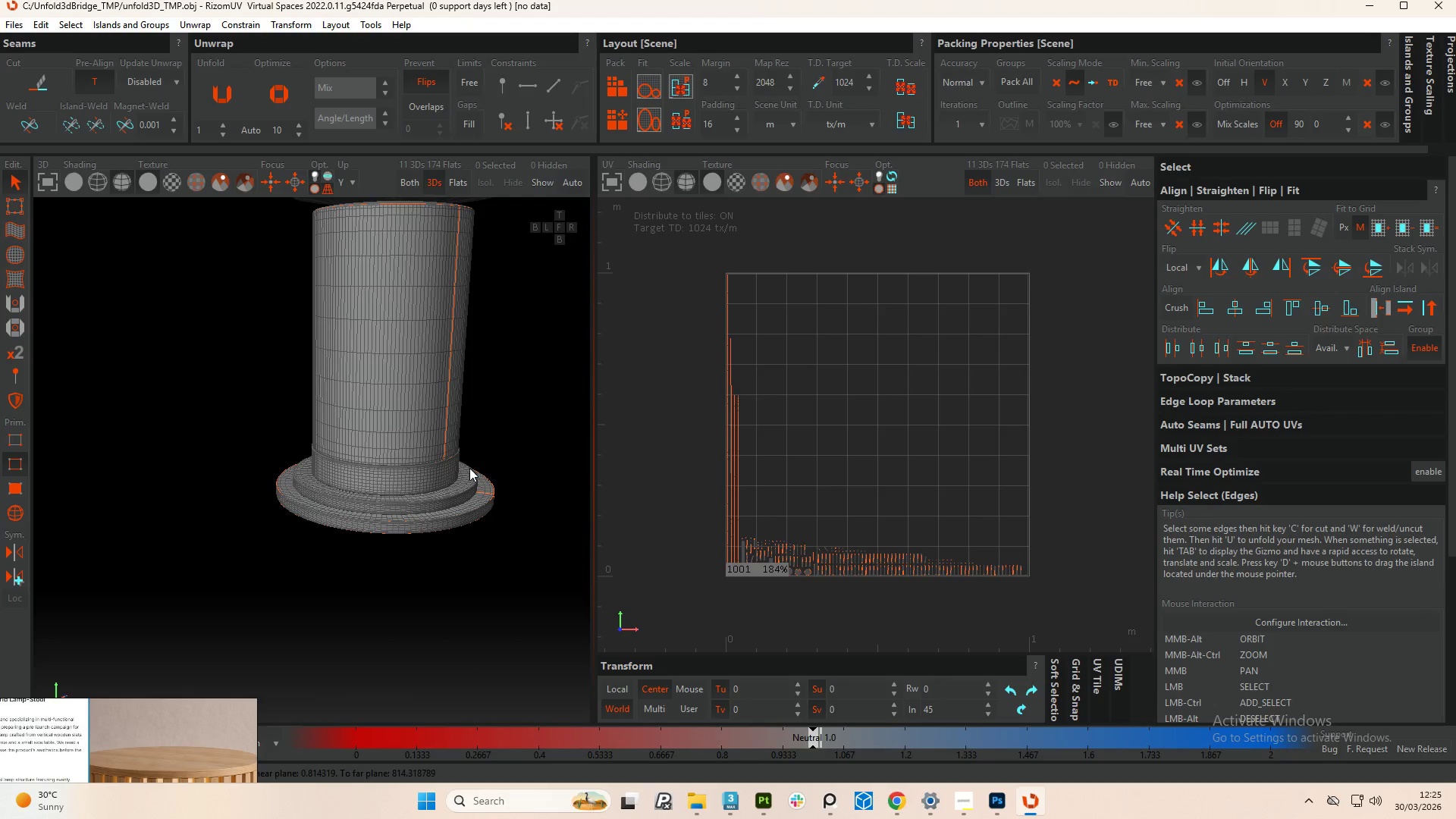 
key(Alt+AltLeft)
 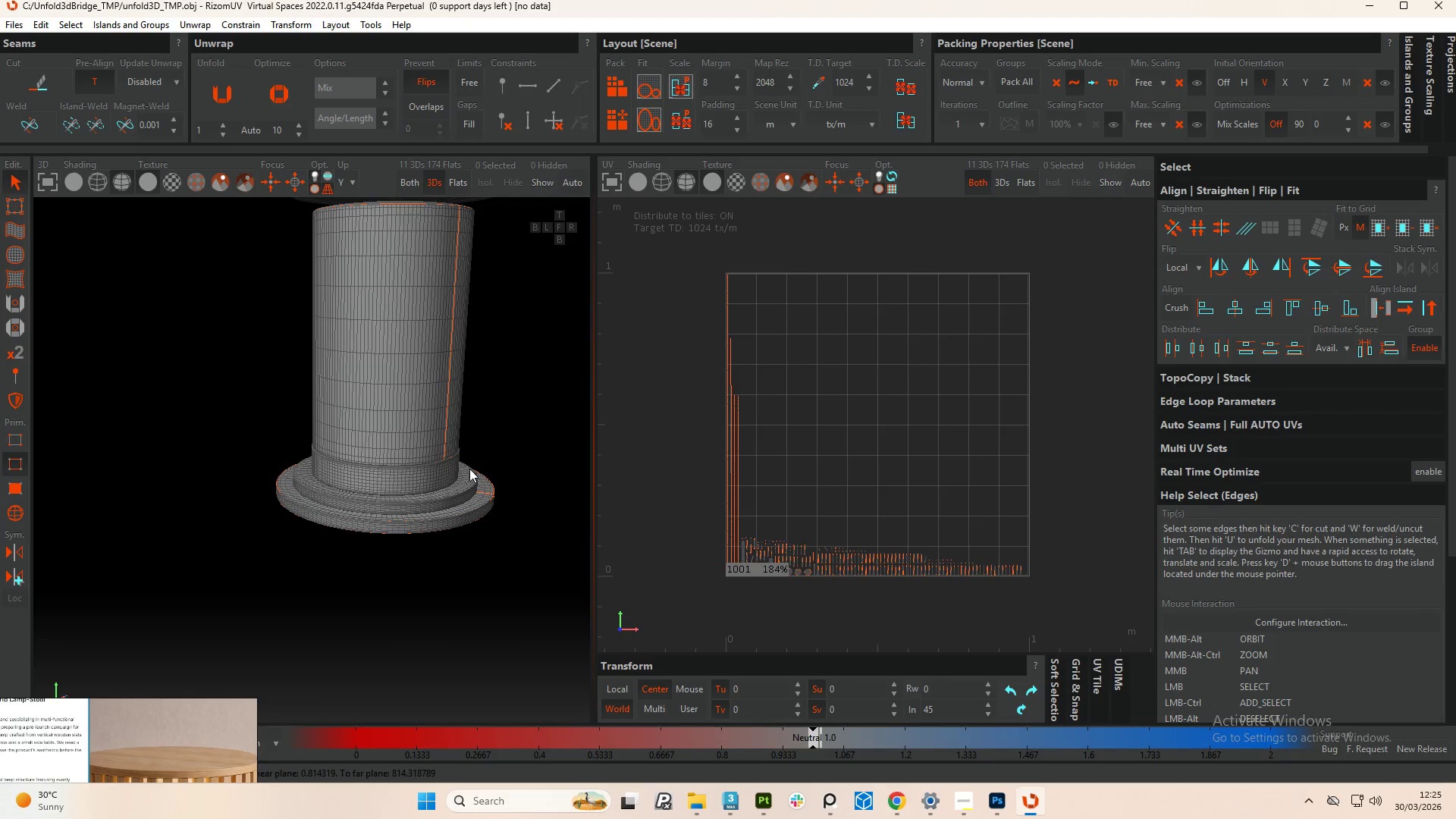 
key(Alt+AltLeft)
 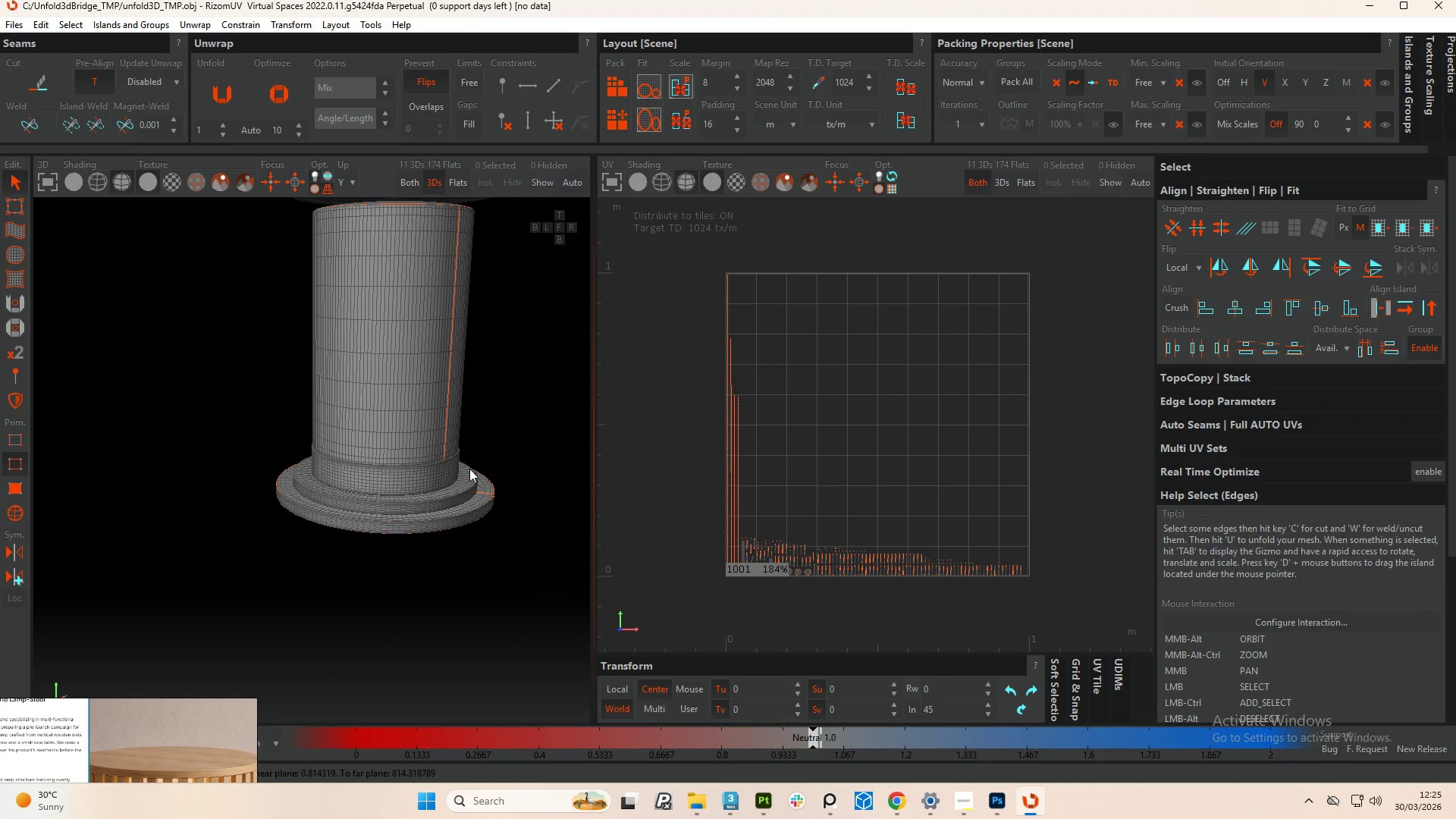 
key(Alt+AltLeft)
 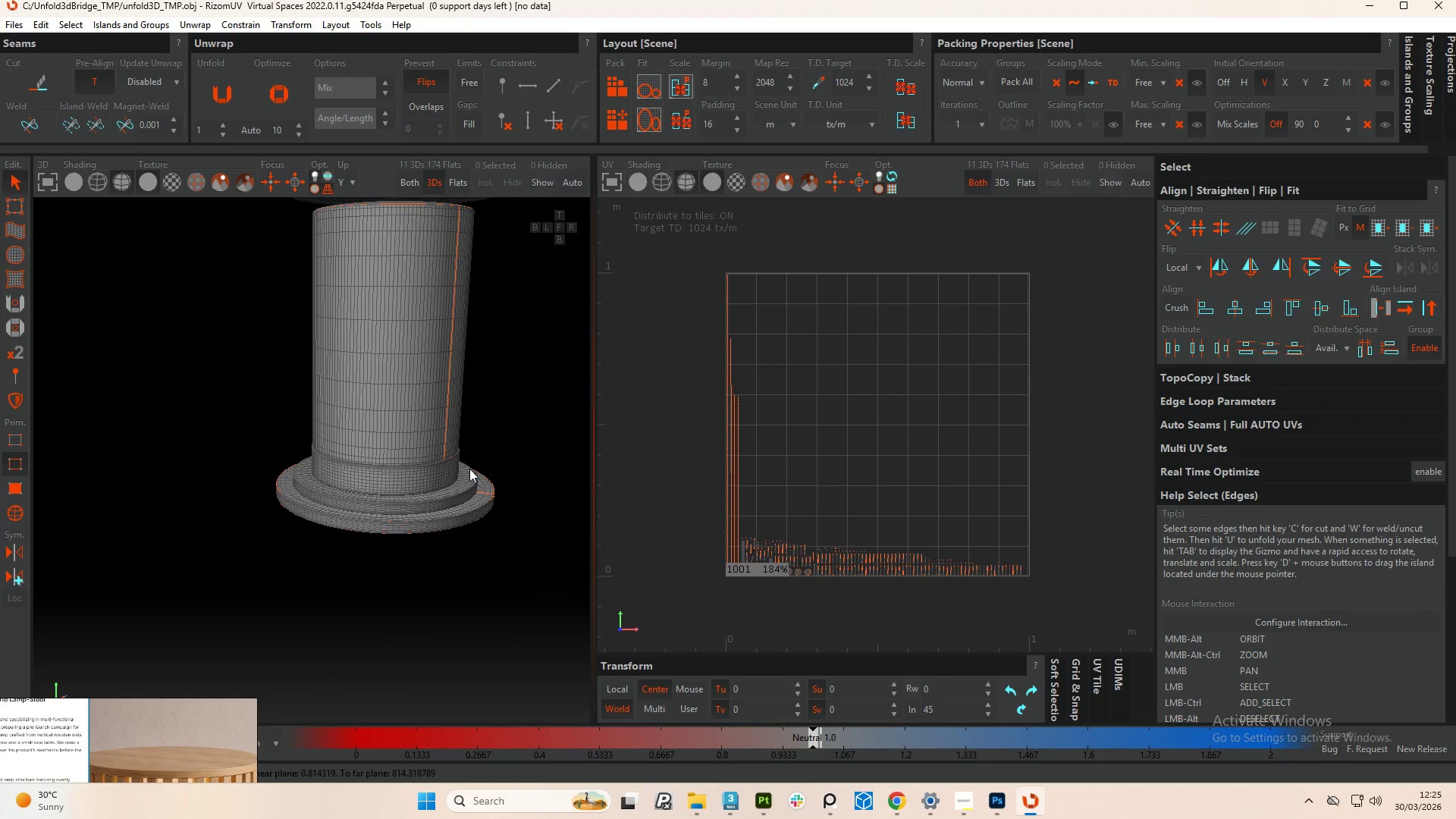 
key(Alt+AltLeft)
 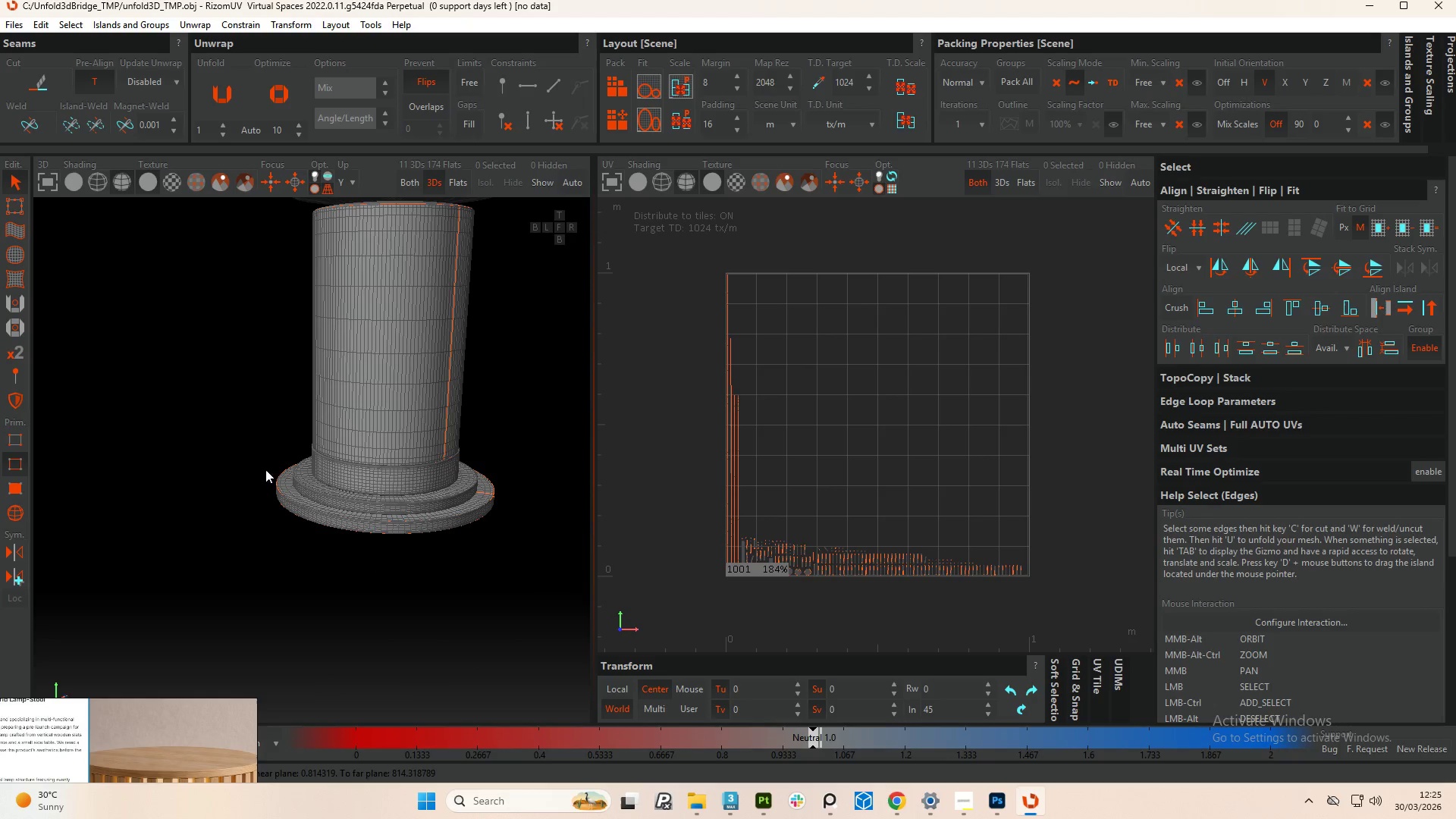 
hold_key(key=AltLeft, duration=6.8)
left_click([17, 513])
 